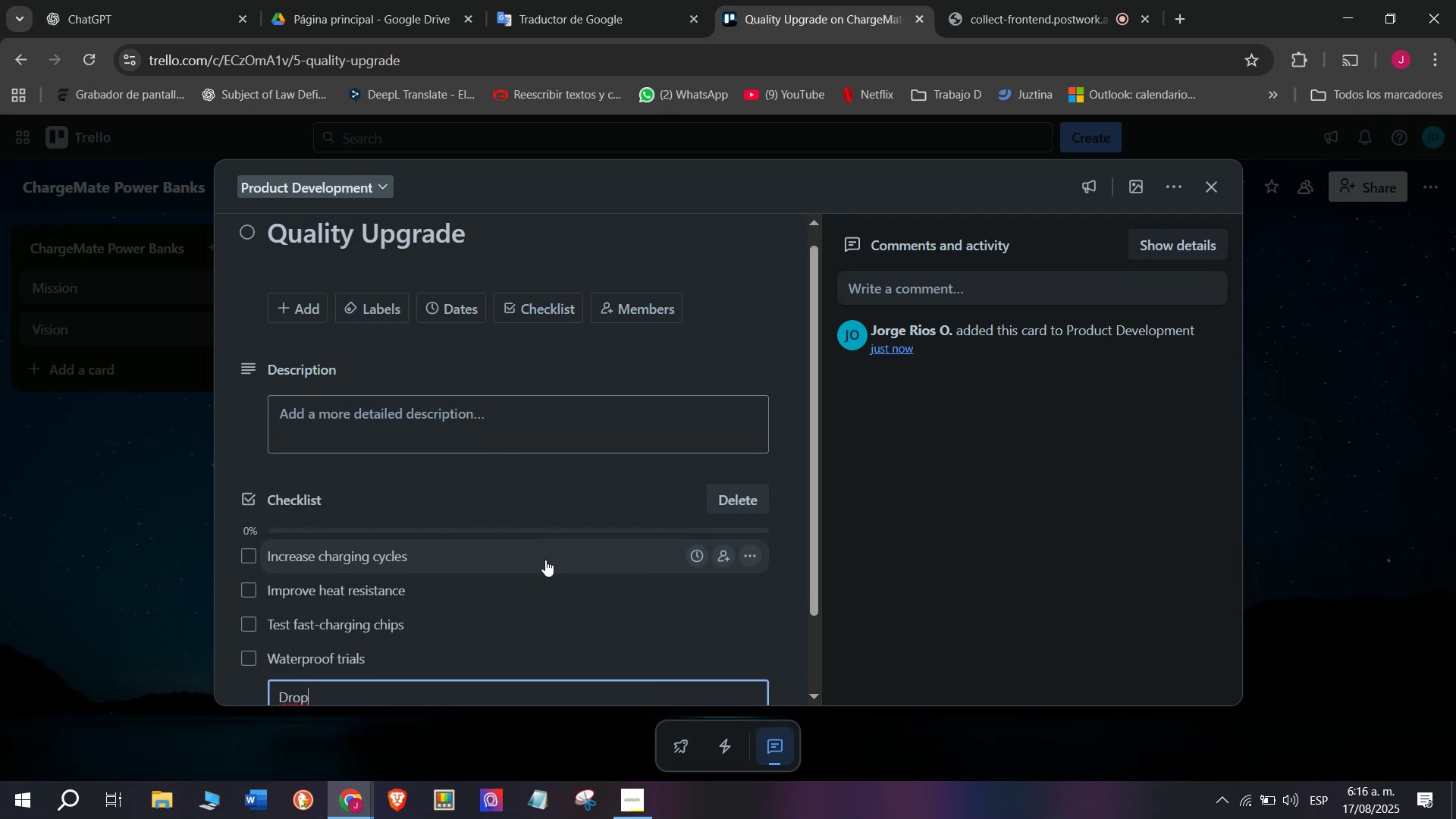 
type(-resistance tesd)
key(Backspace)
type(t)
 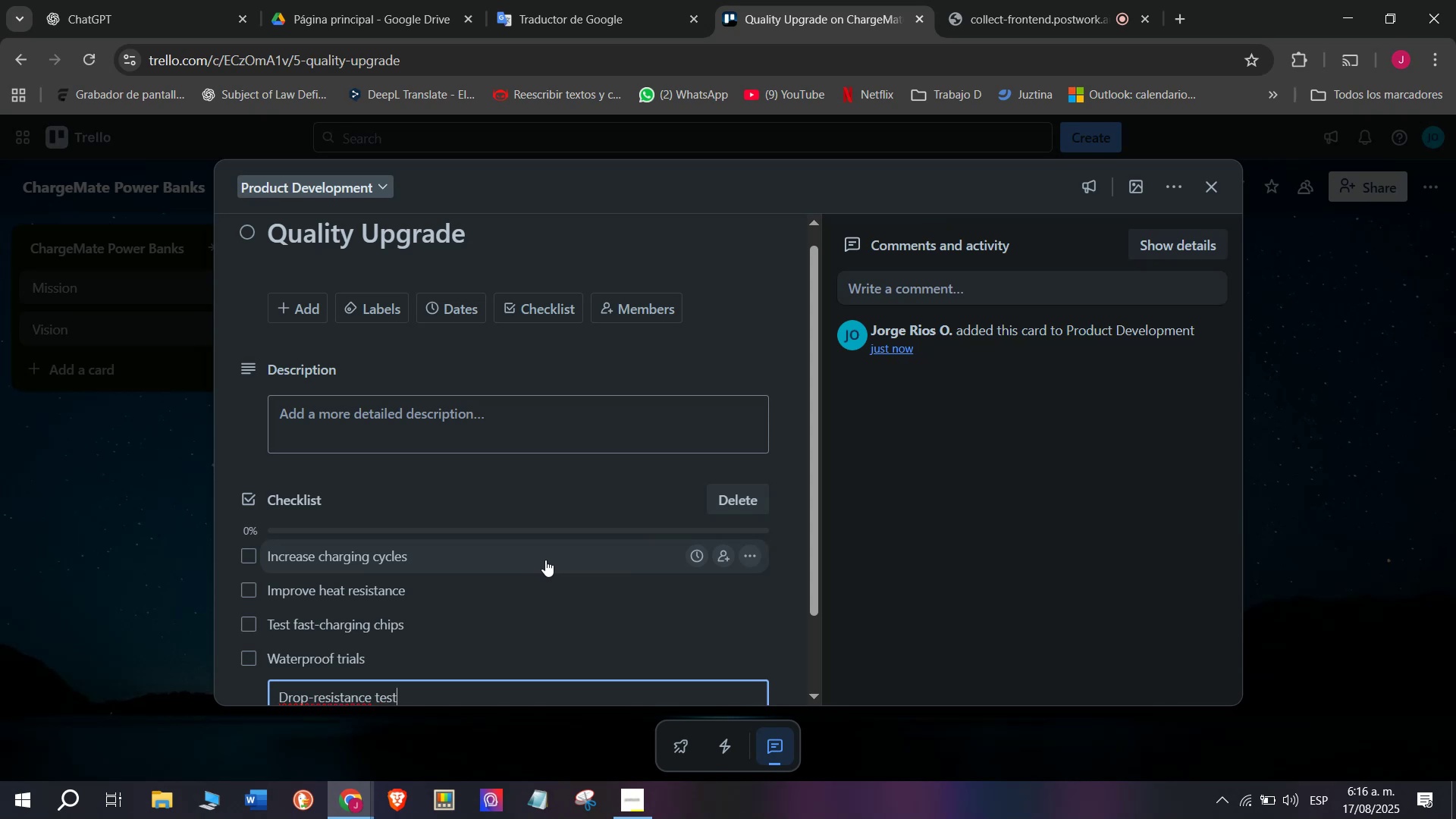 
key(Enter)
 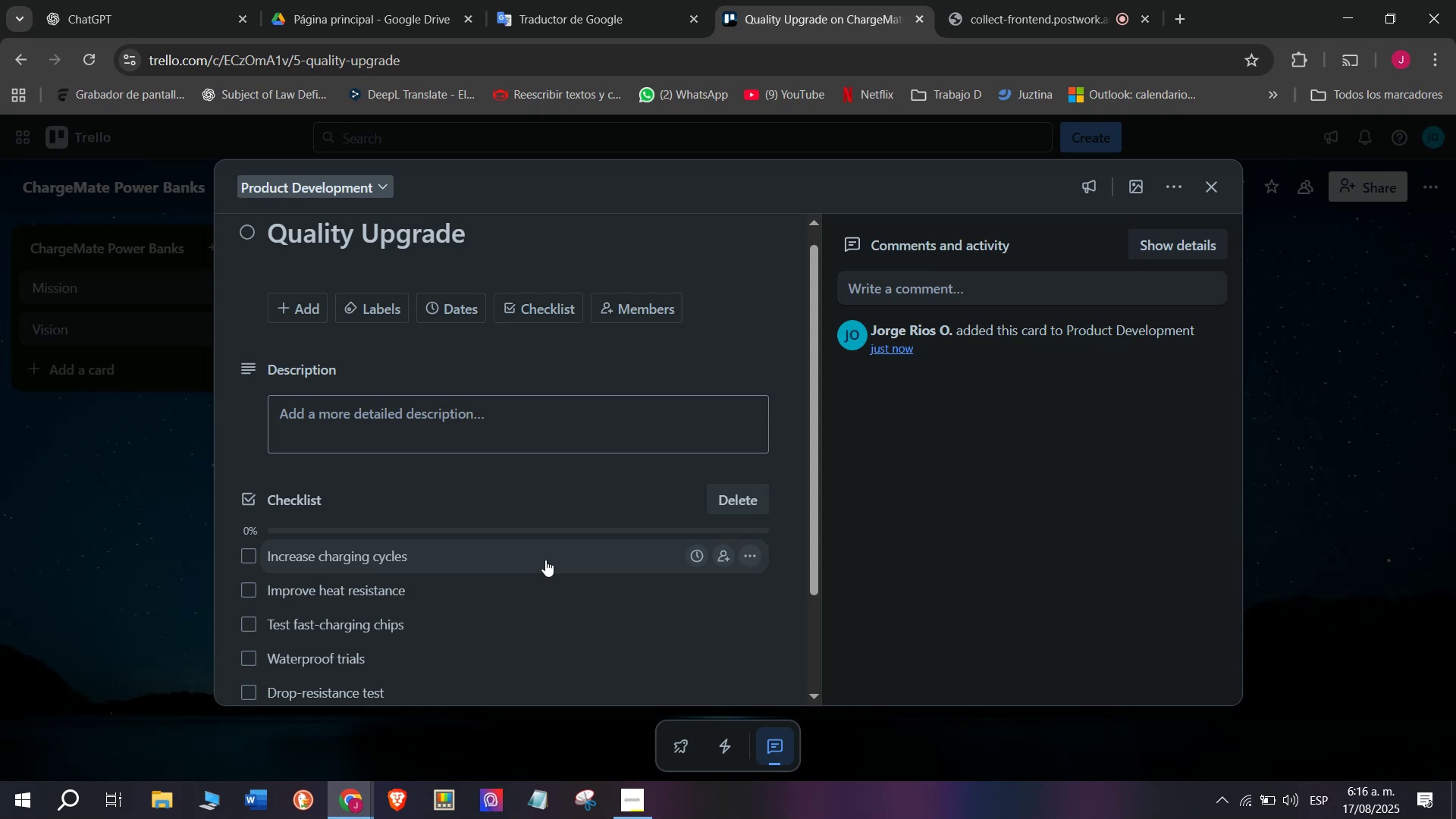 
type(Final pa)
key(Backspace)
key(Backspace)
type(approve)
 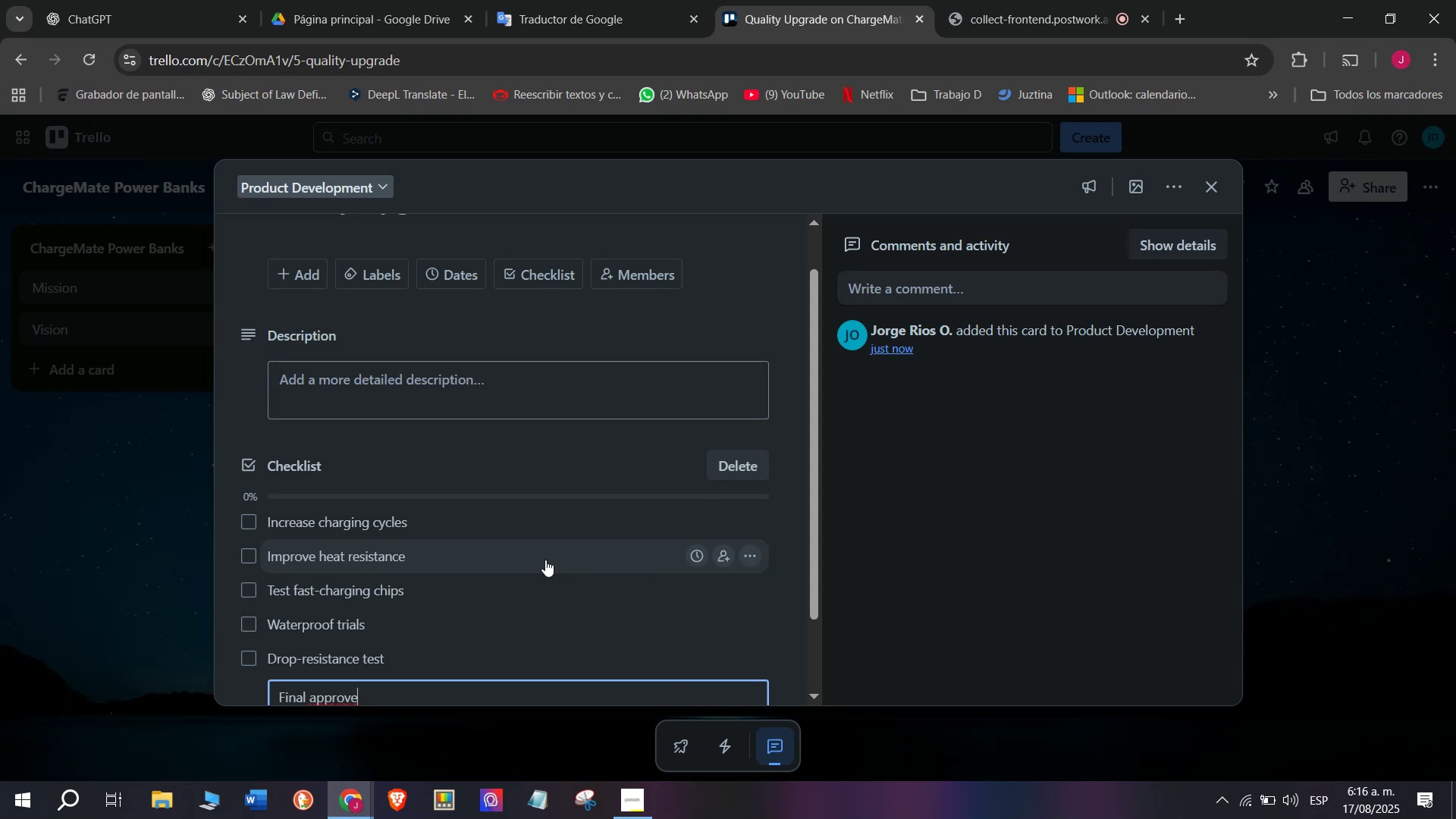 
key(Backspace)
key(Backspace)
type(val)
 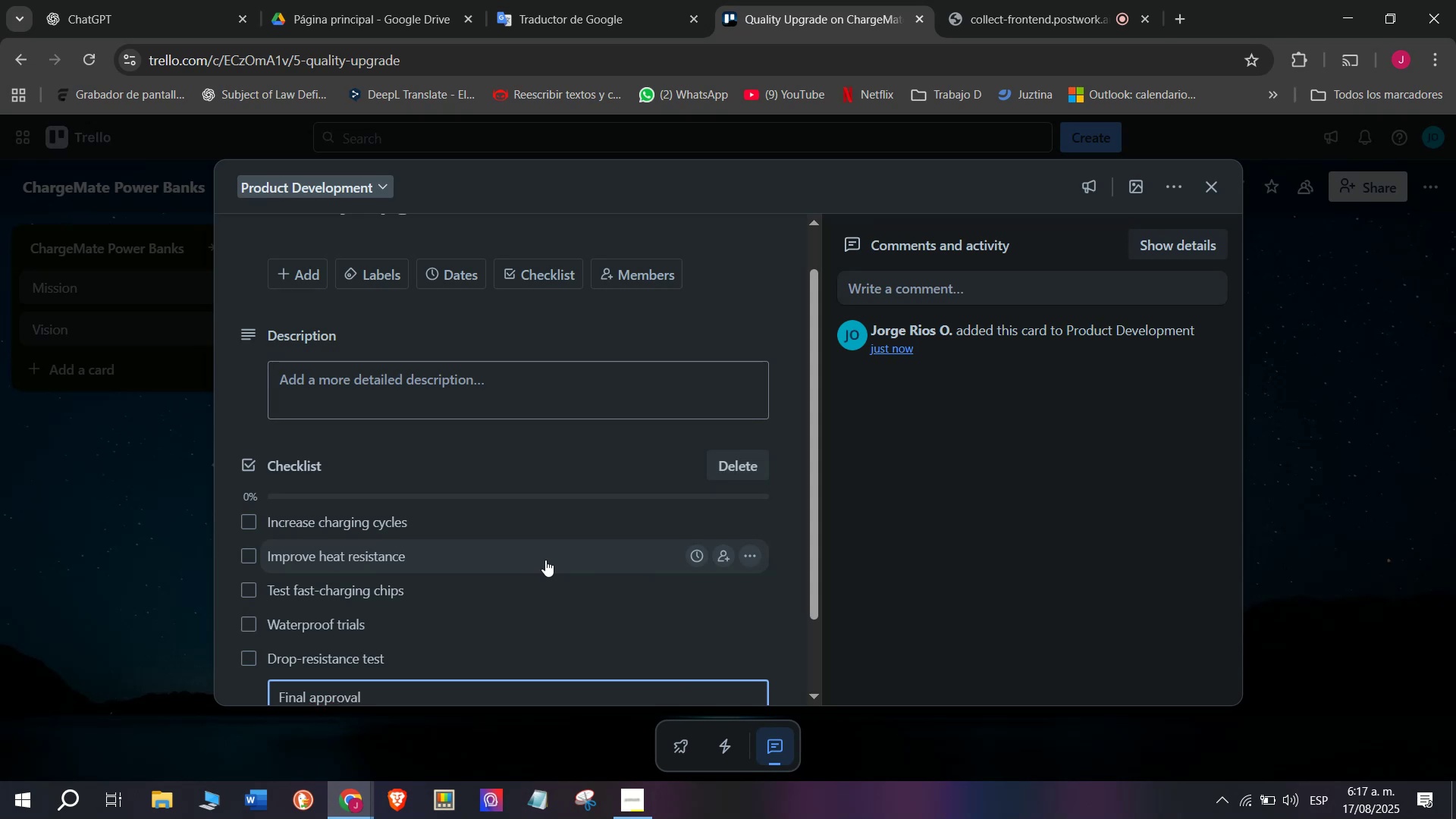 
hold_key(key=Enter, duration=0.34)
 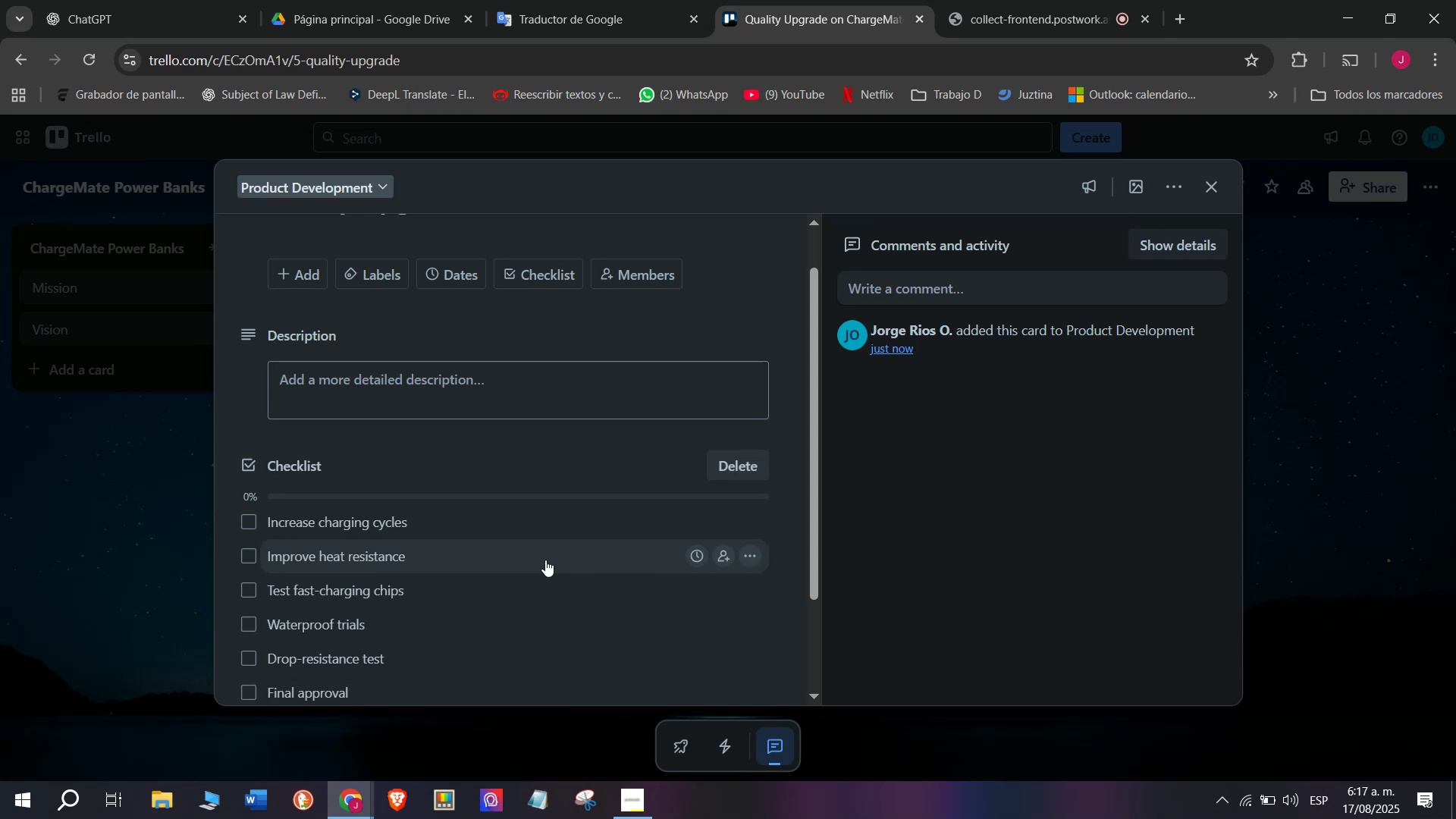 
scroll: coordinate [545, 560], scroll_direction: up, amount: 6.0
 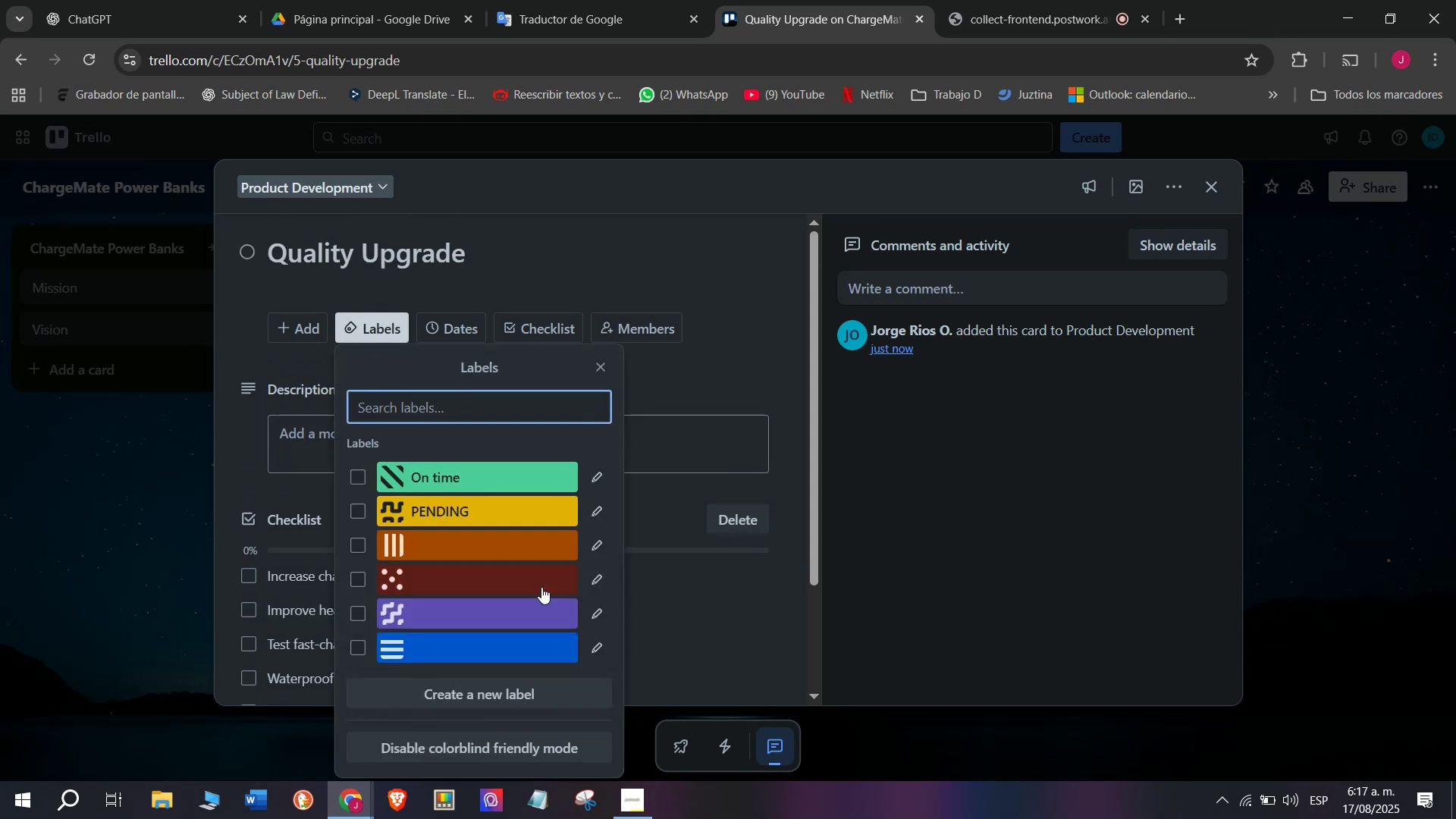 
left_click([544, 571])
 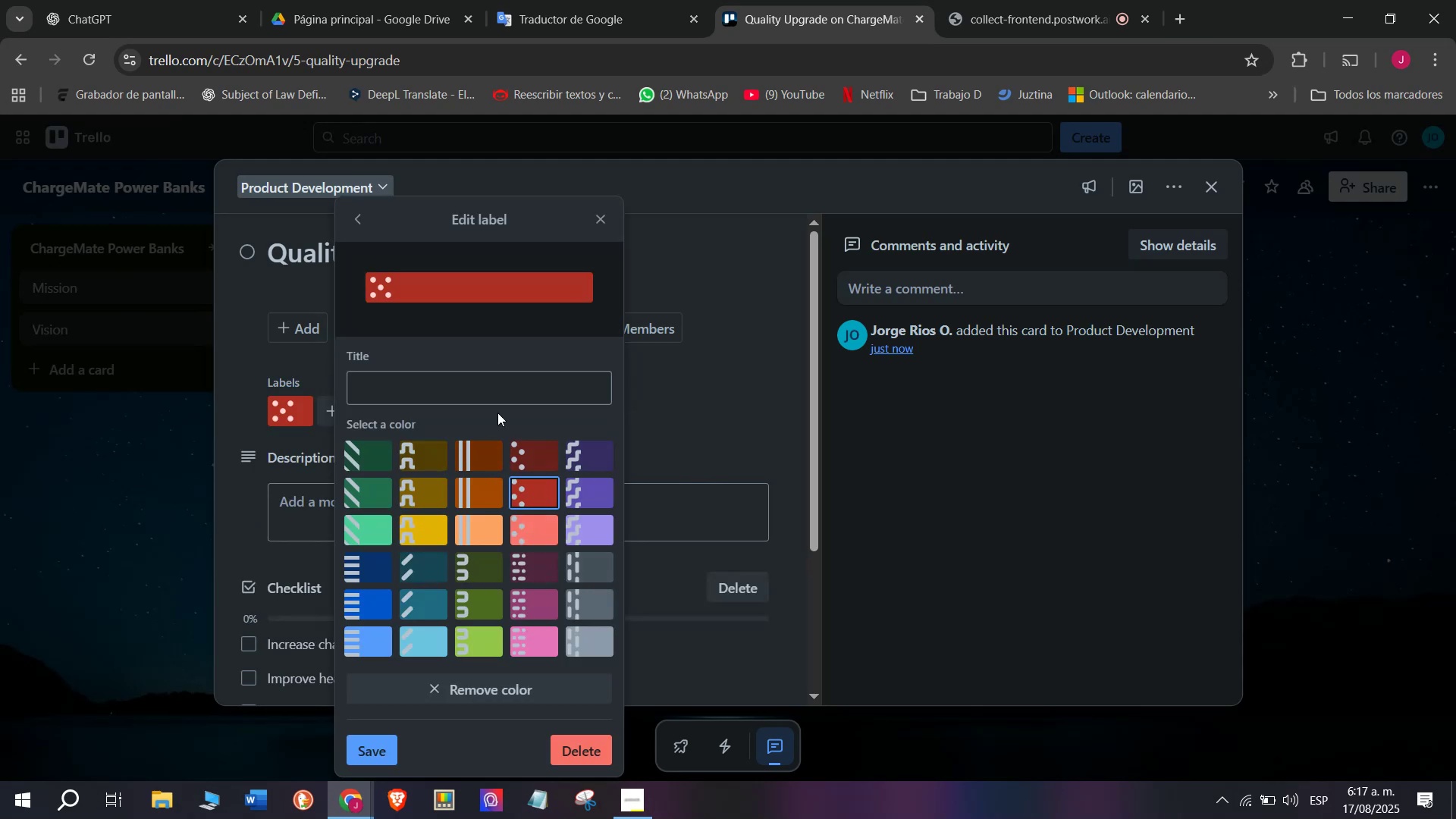 
left_click([400, 388])
 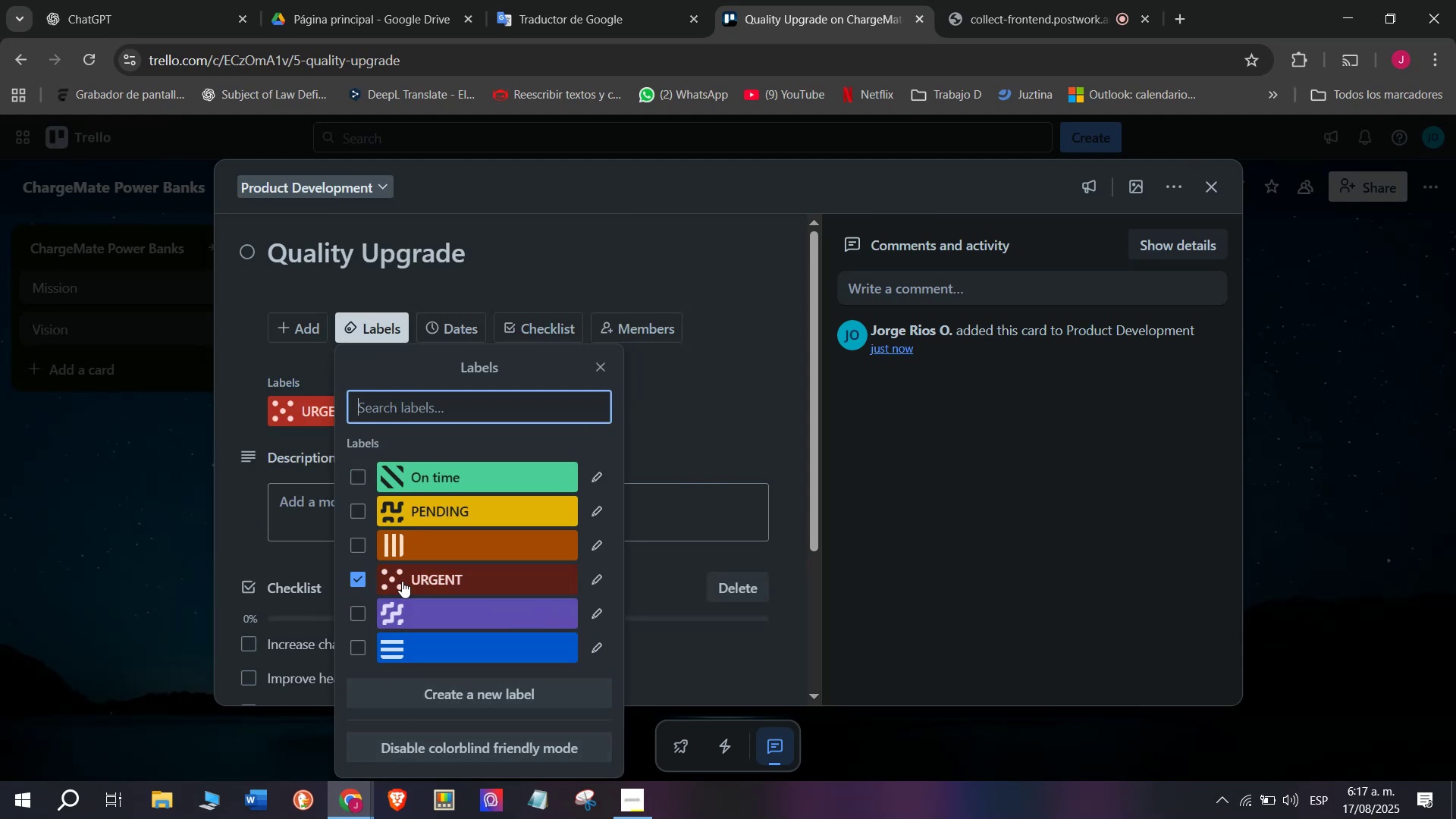 
left_click([137, 560])
 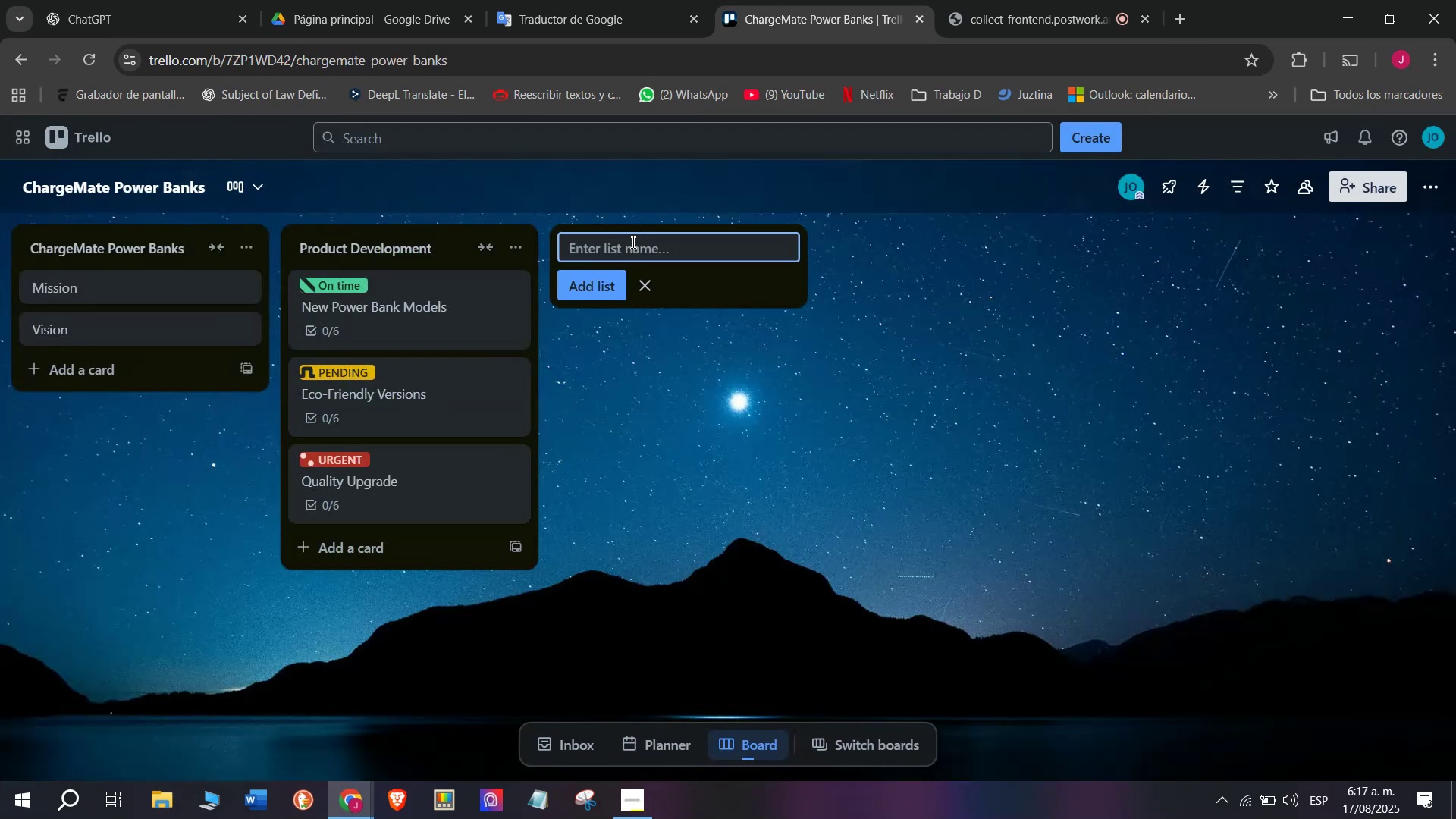 
wait(5.93)
 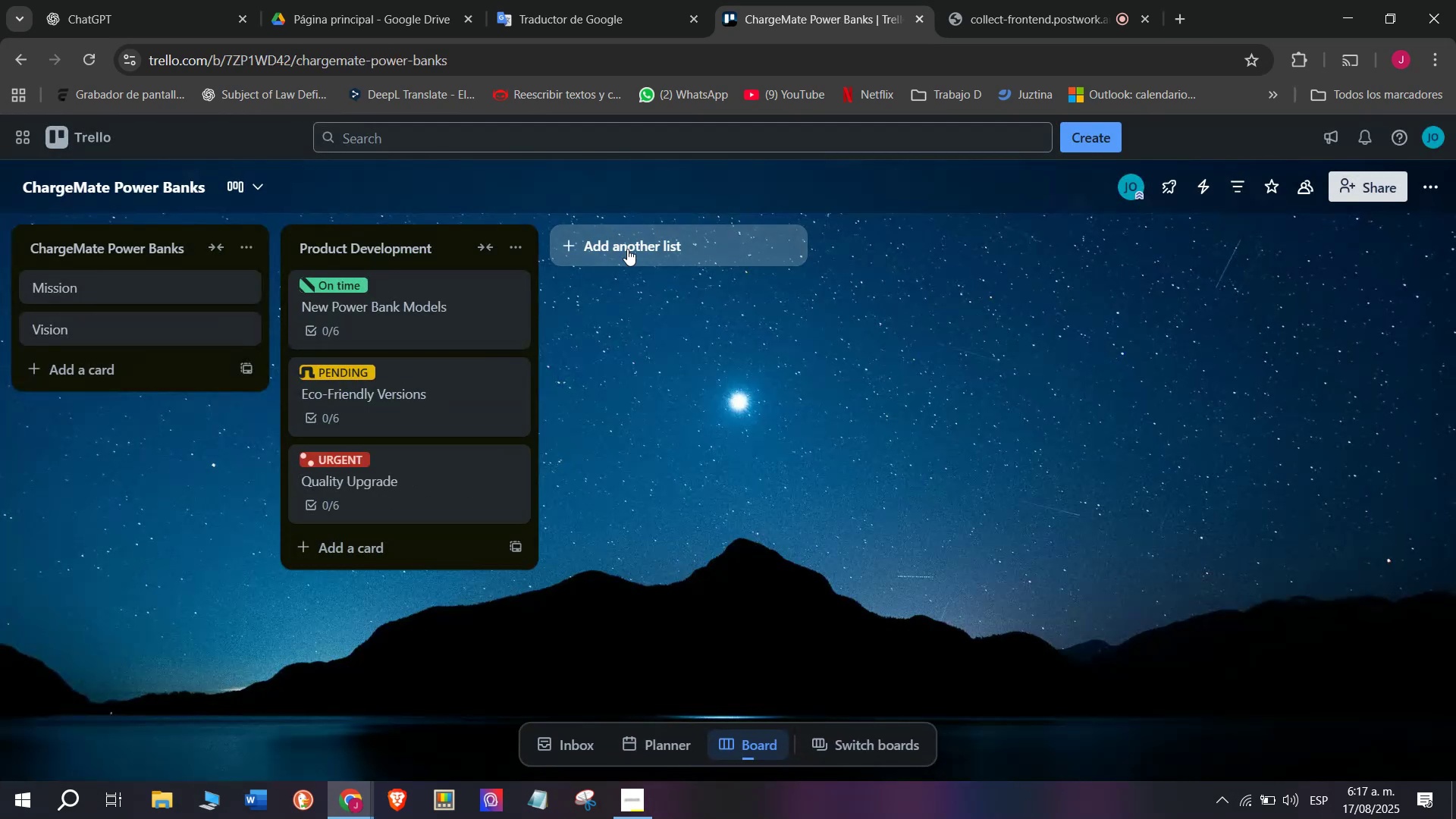 
type(Inventory)
 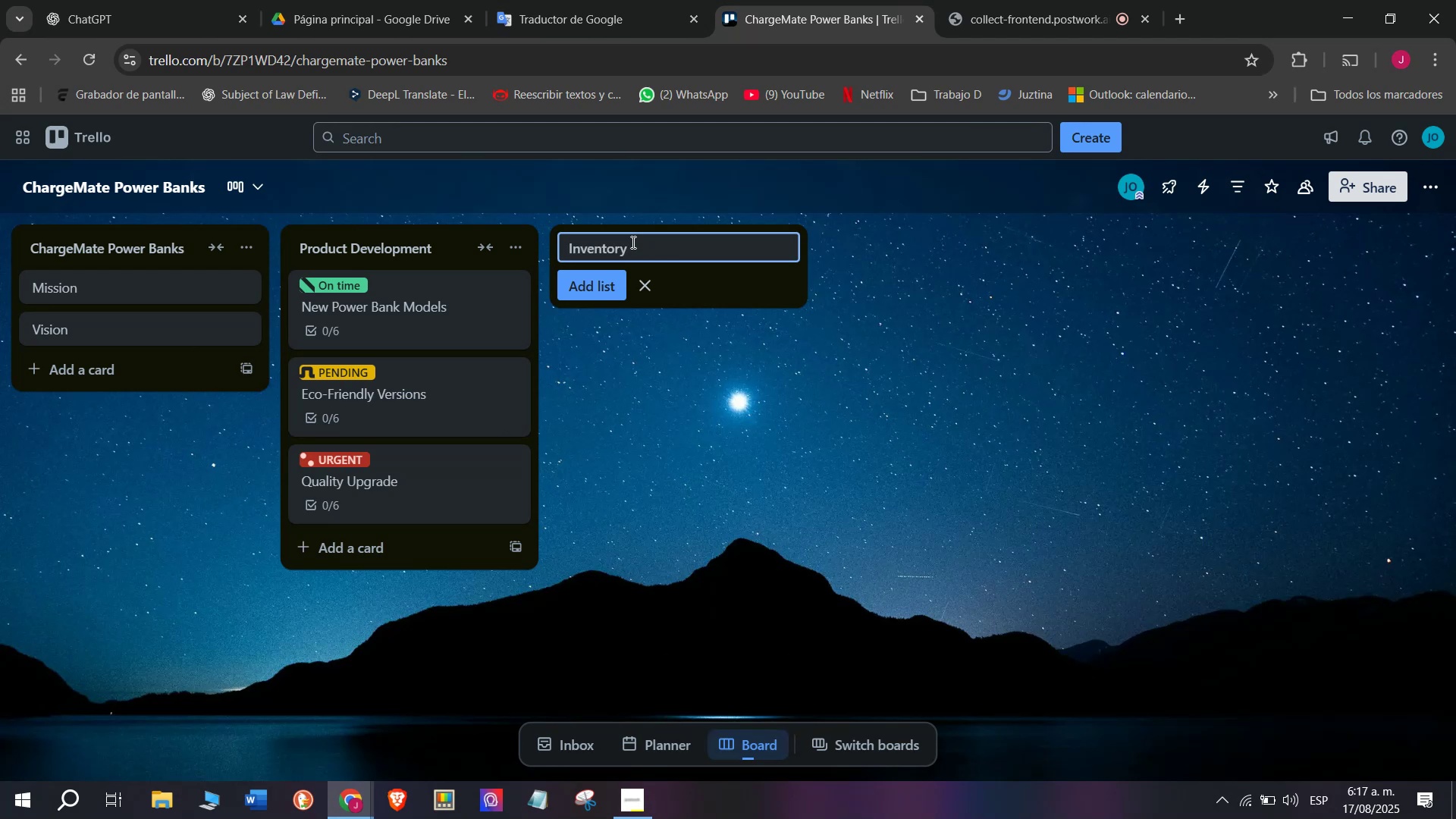 
key(Enter)
 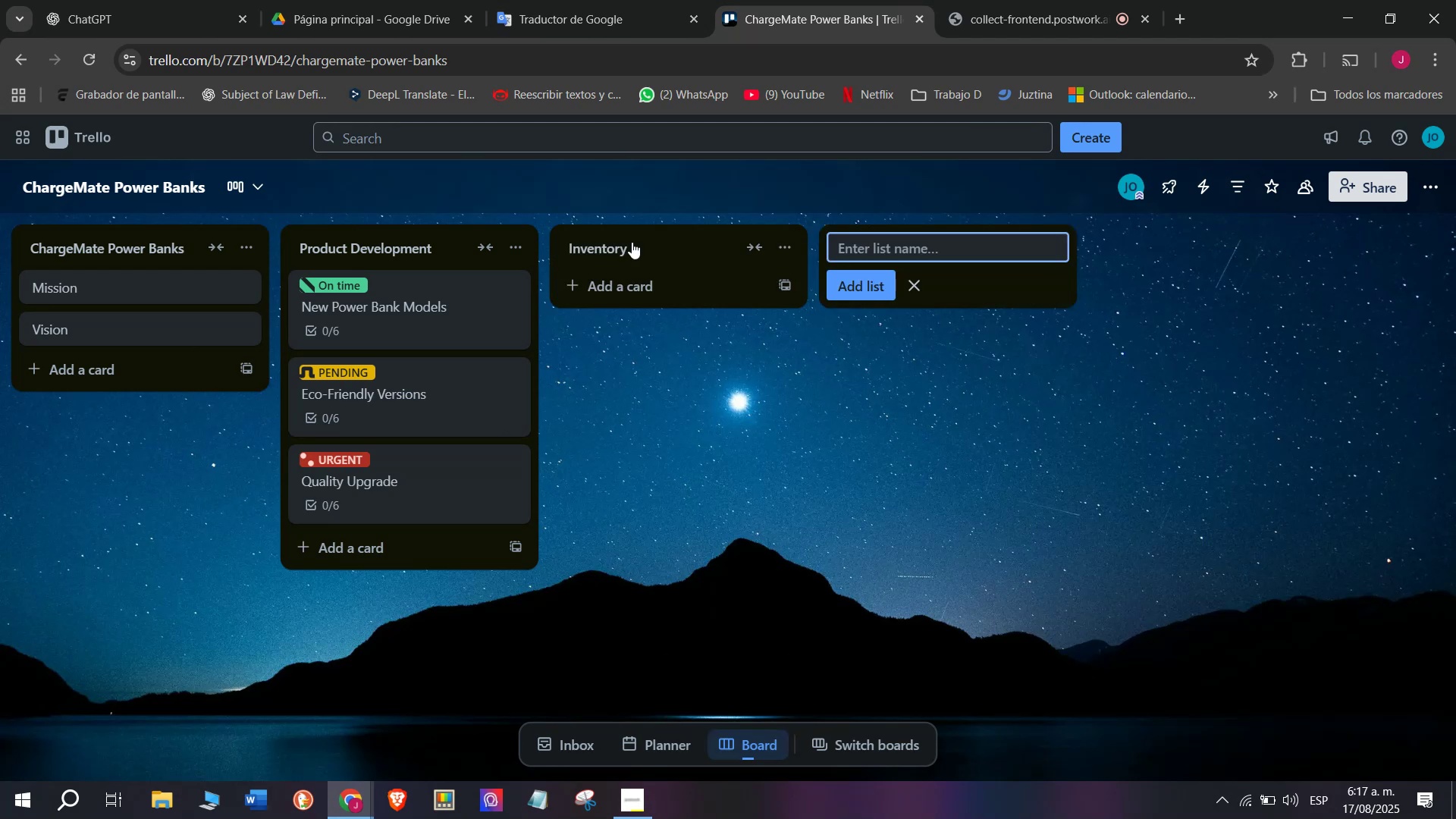 
hold_key(key=ShiftRight, duration=1.4)
 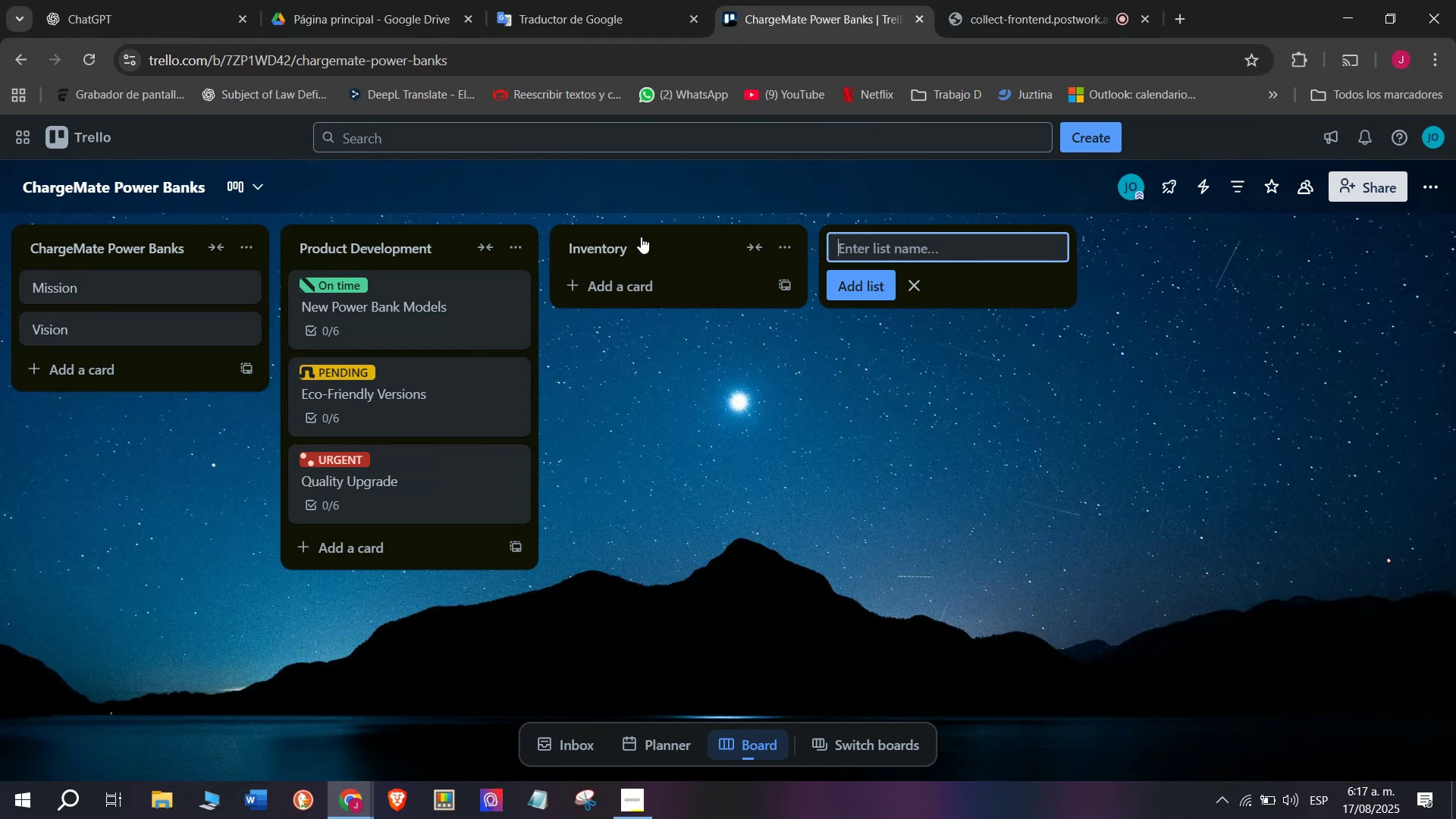 
left_click([644, 241])
 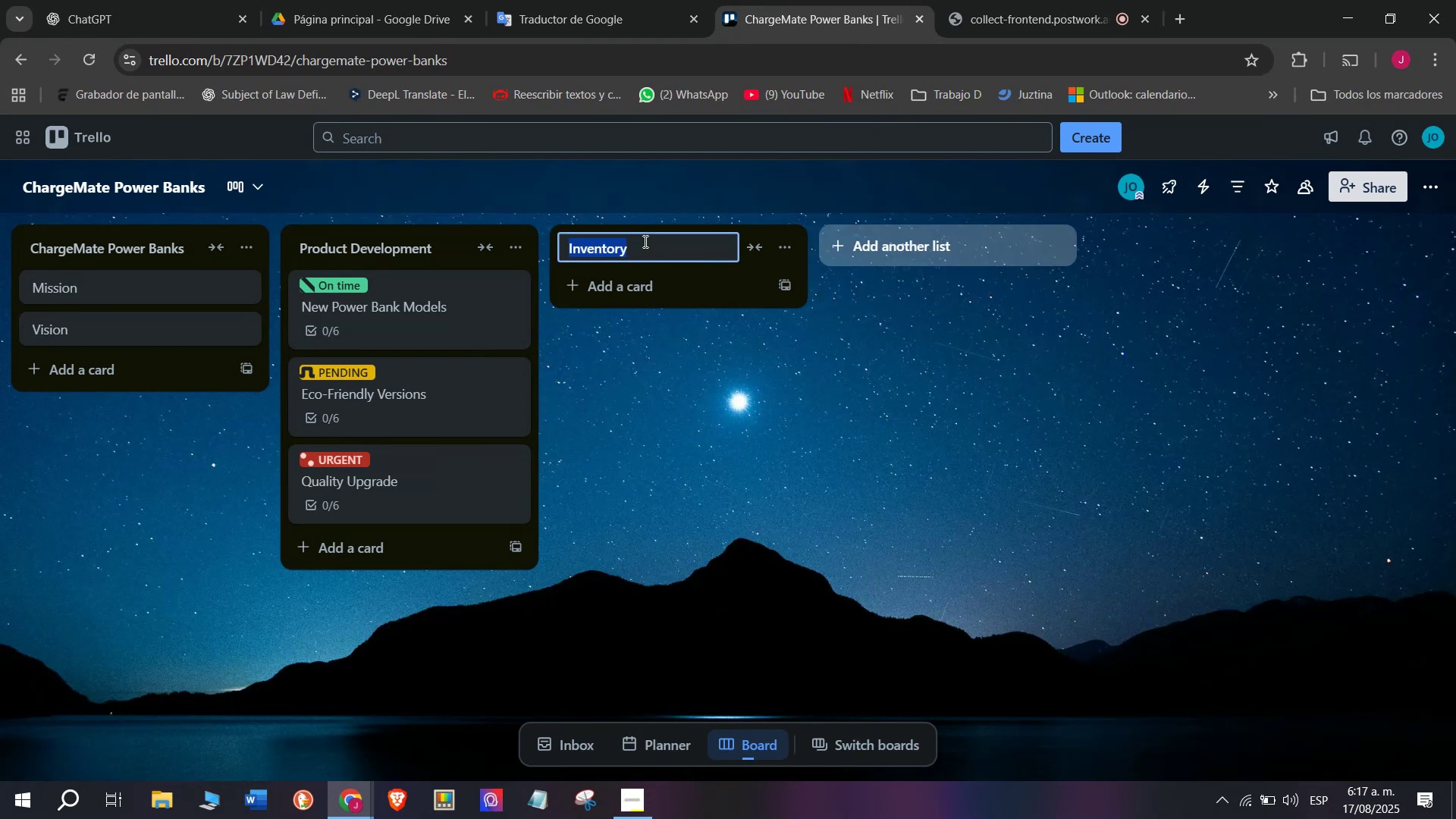 
left_click([644, 241])
 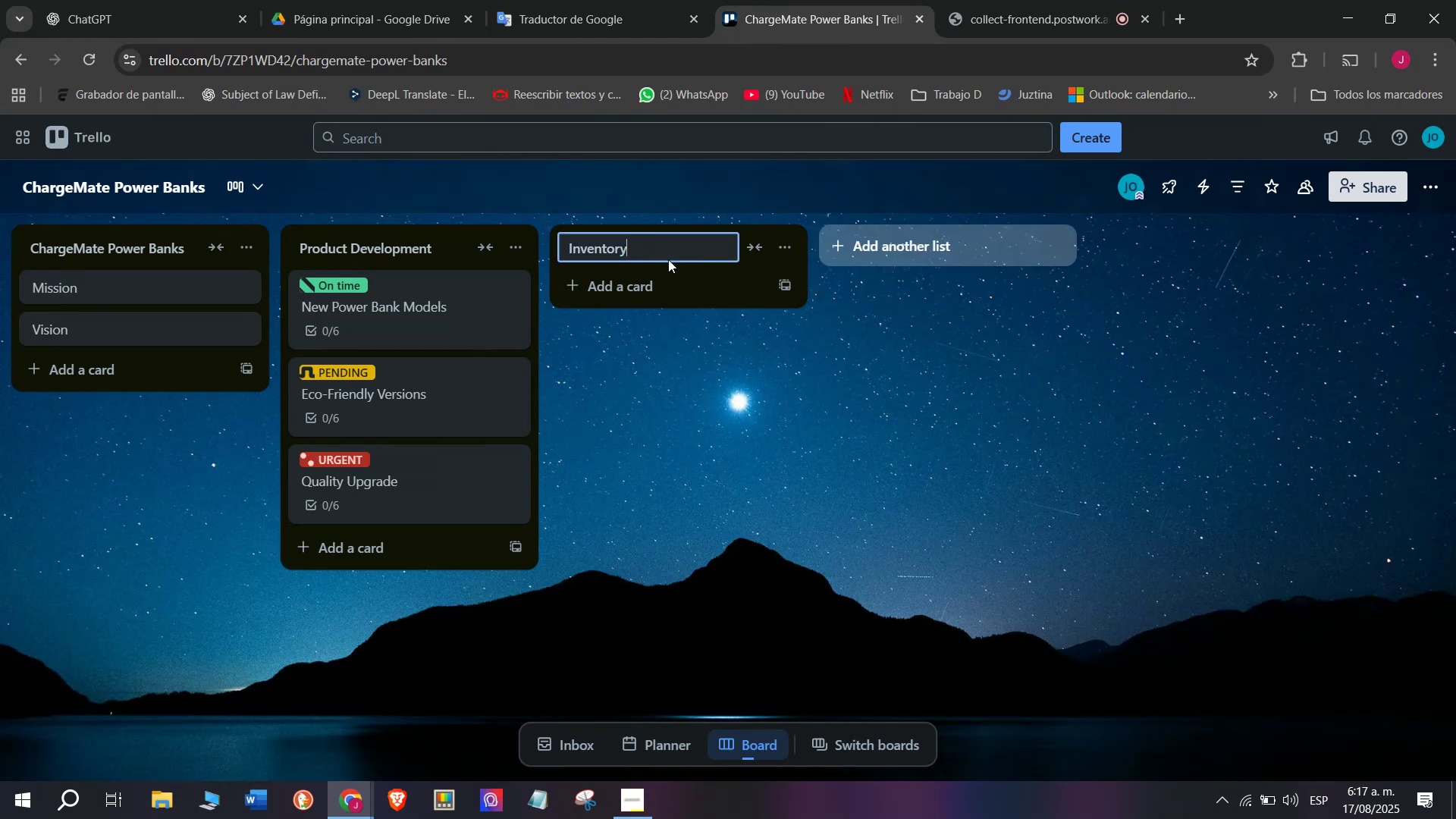 
key(Space)
 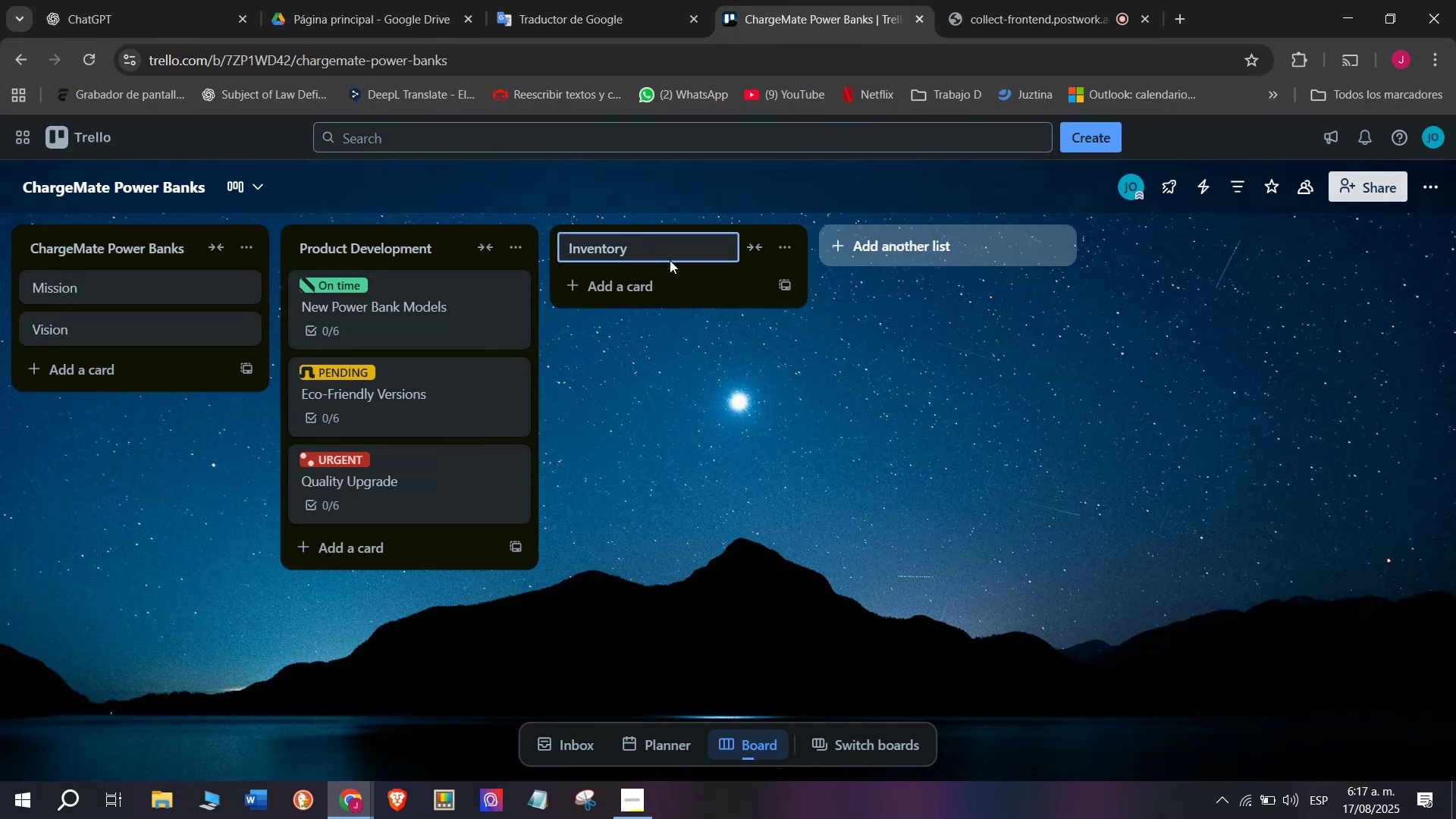 
key(Shift+4)
 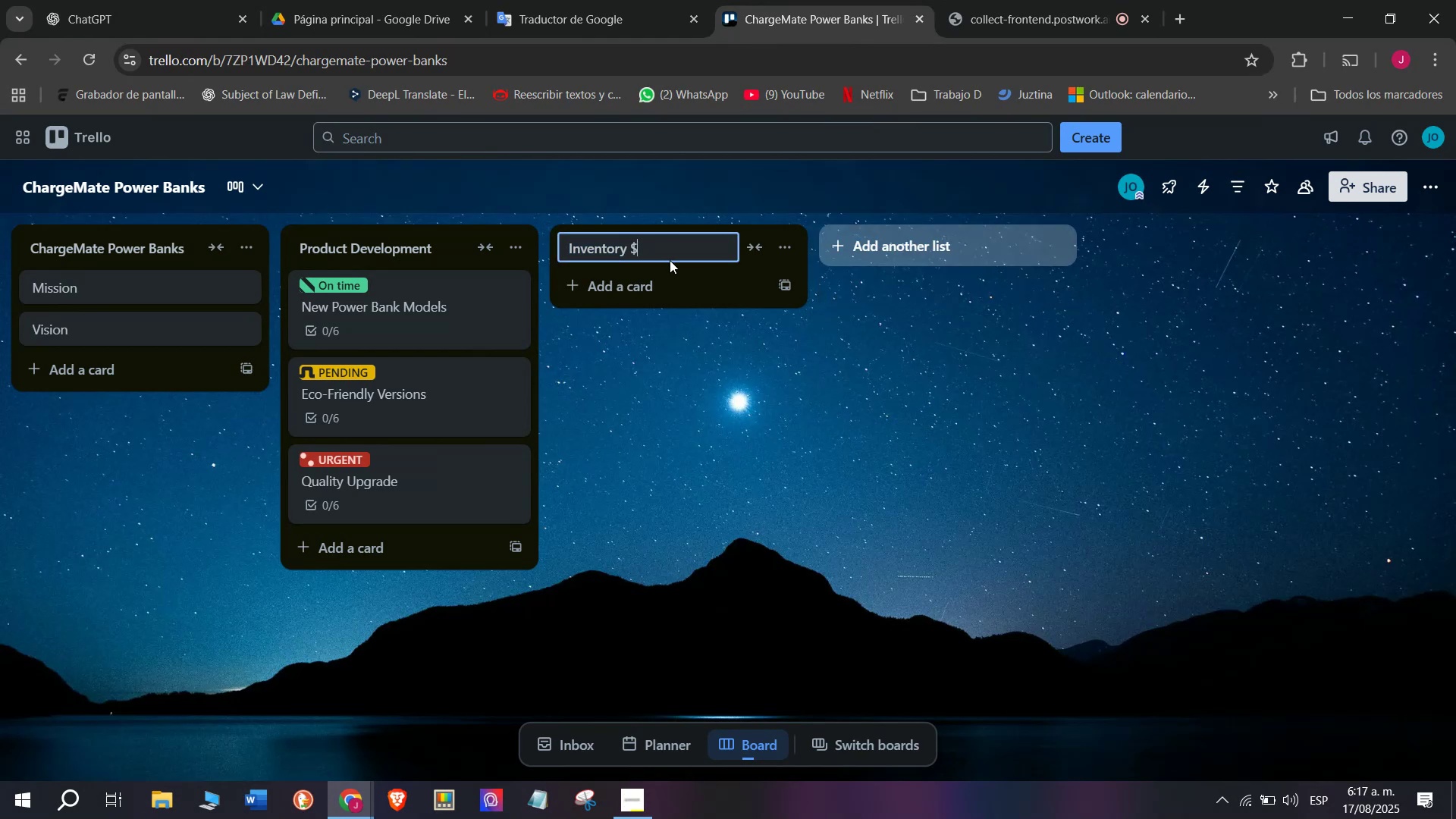 
key(Backspace)
 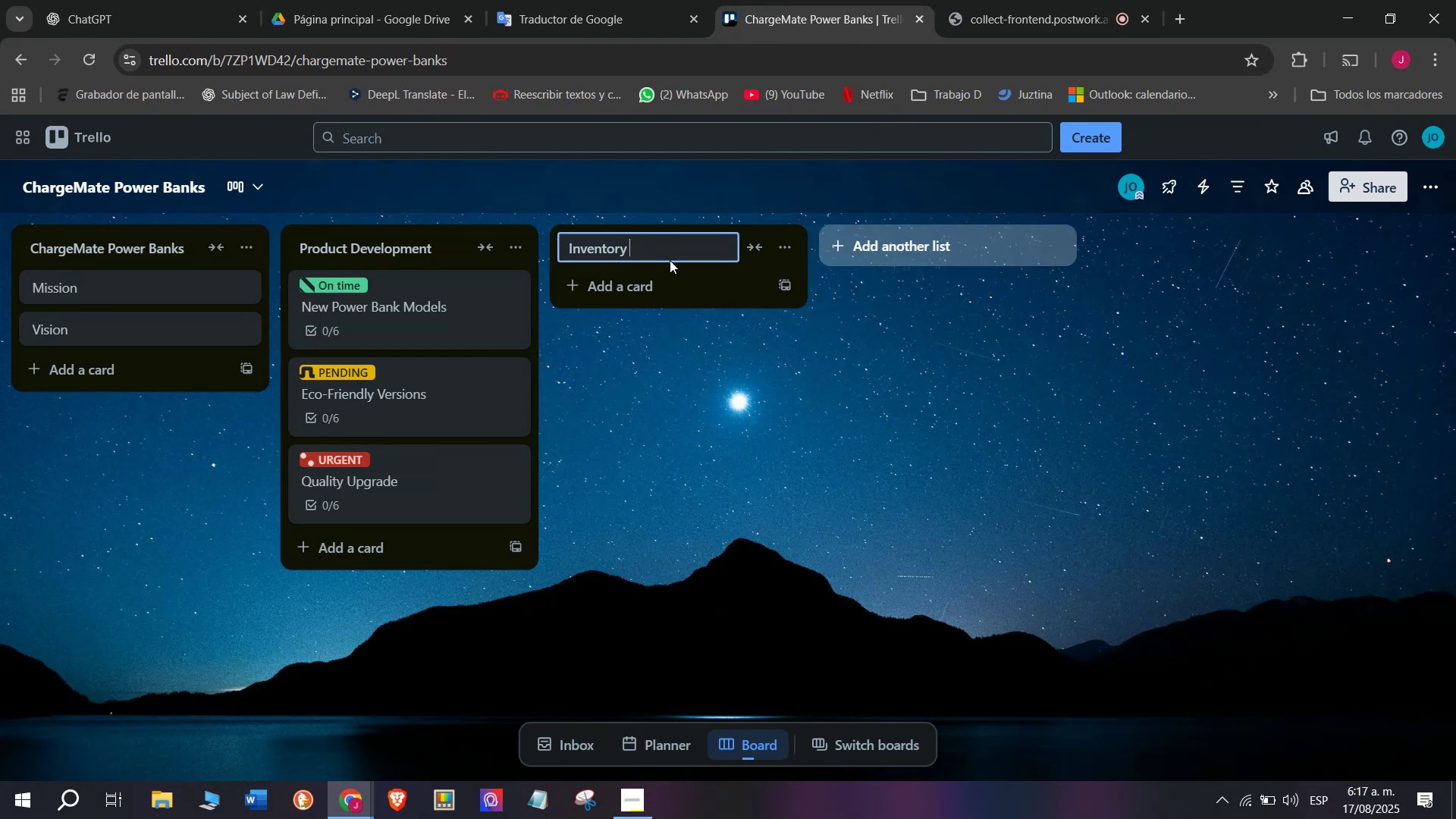 
key(Shift+6)
 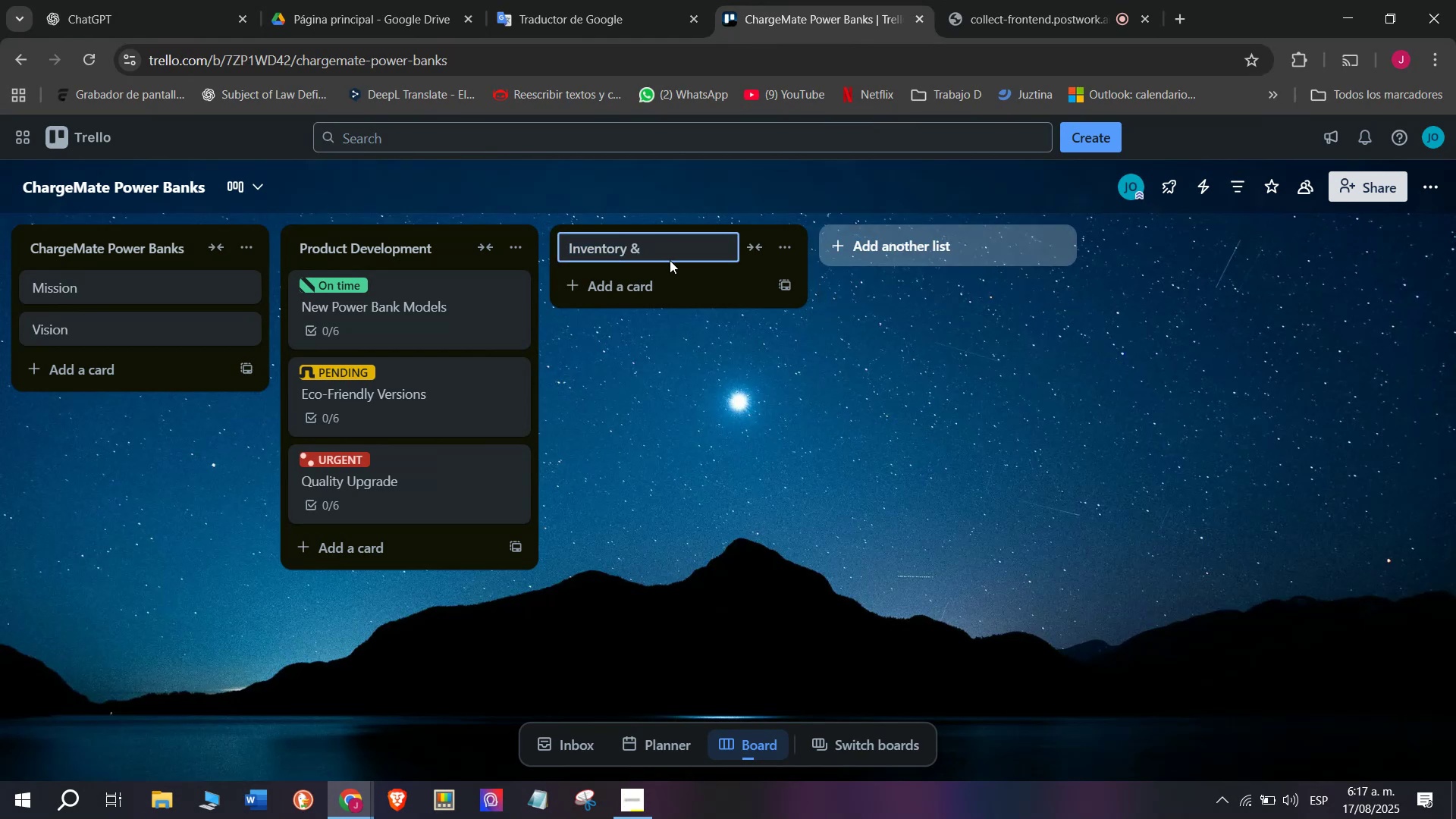 
key(Space)
 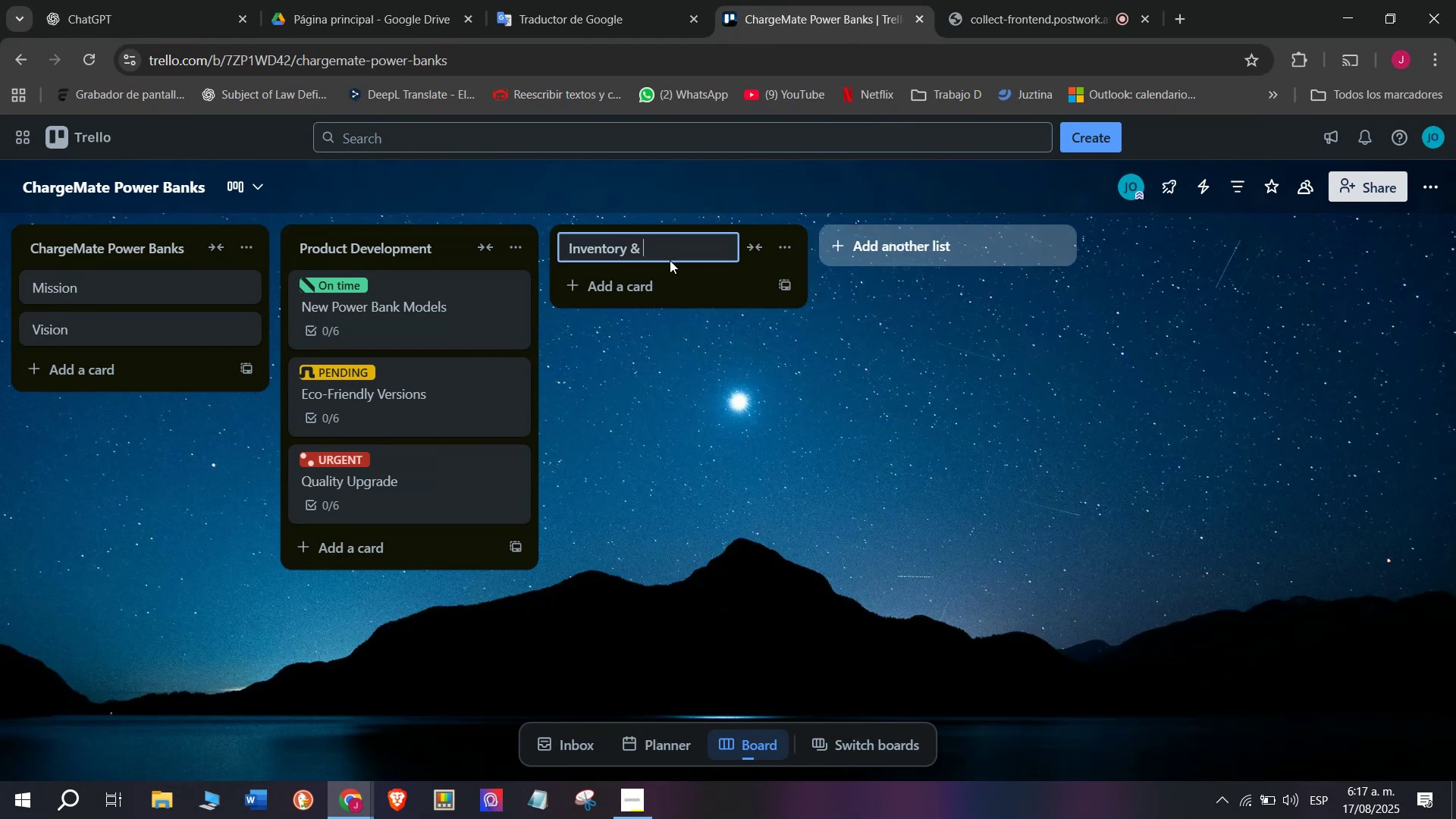 
type(Supply)
 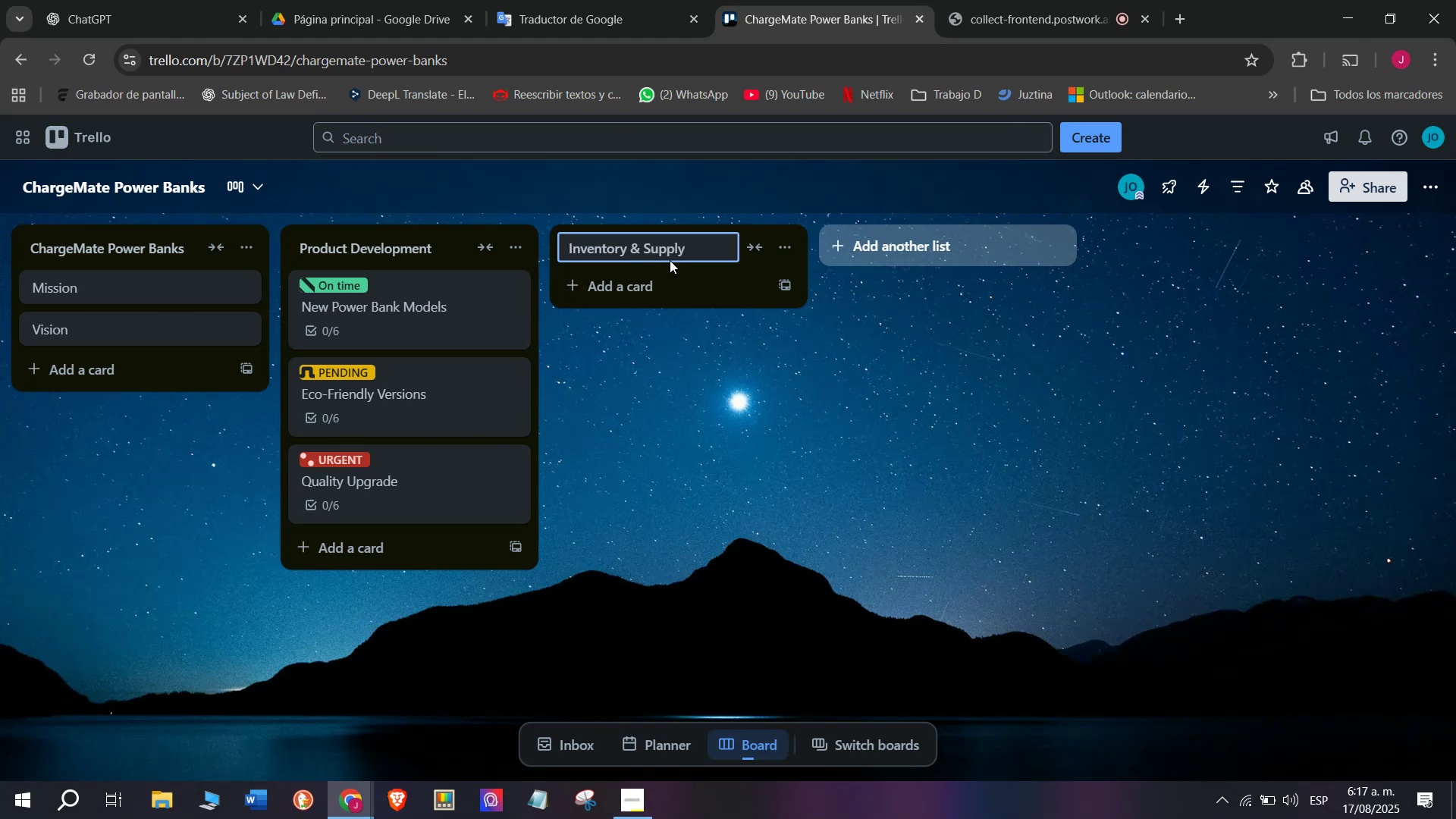 
key(Enter)
 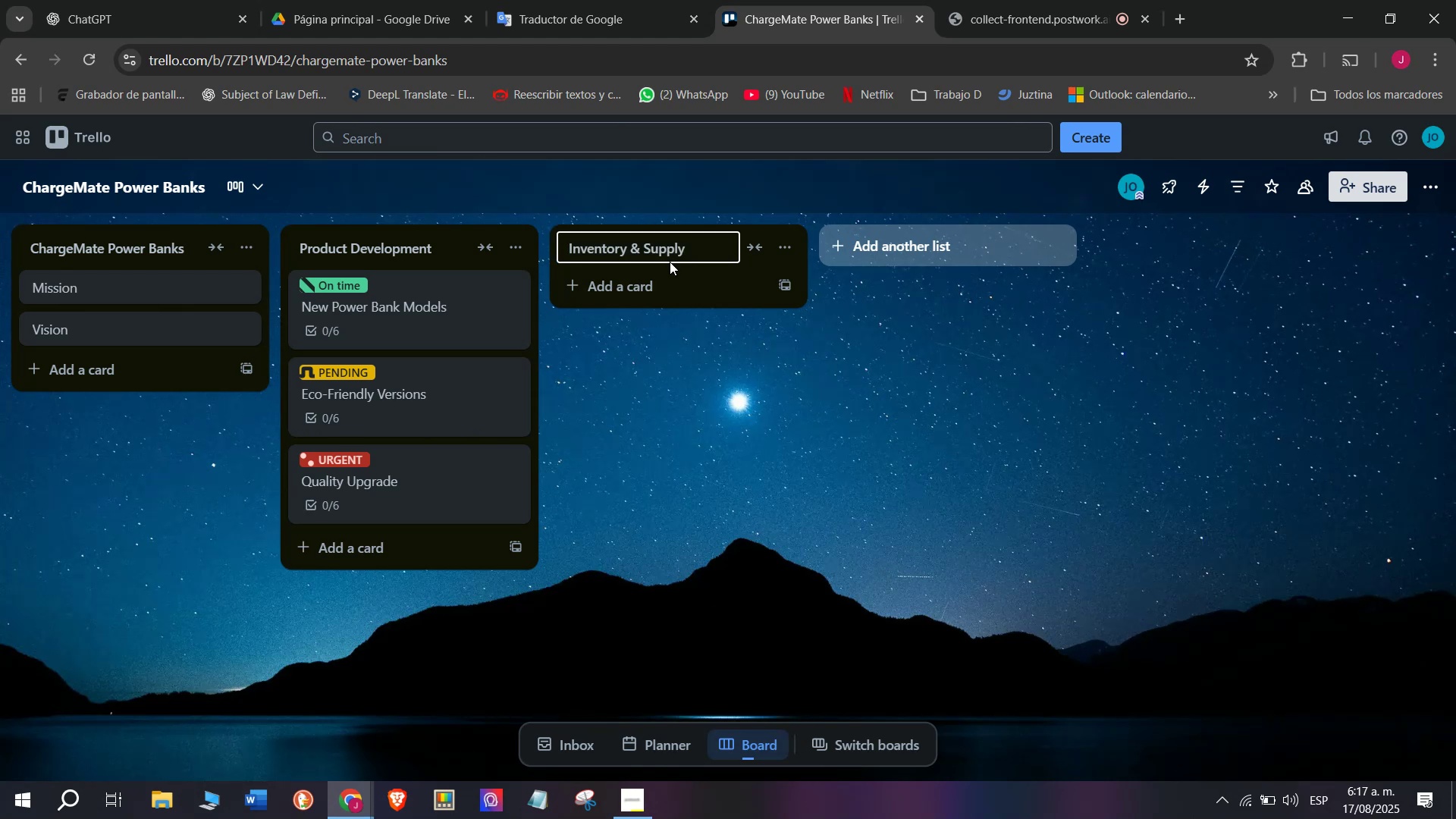 
left_click([676, 294])
 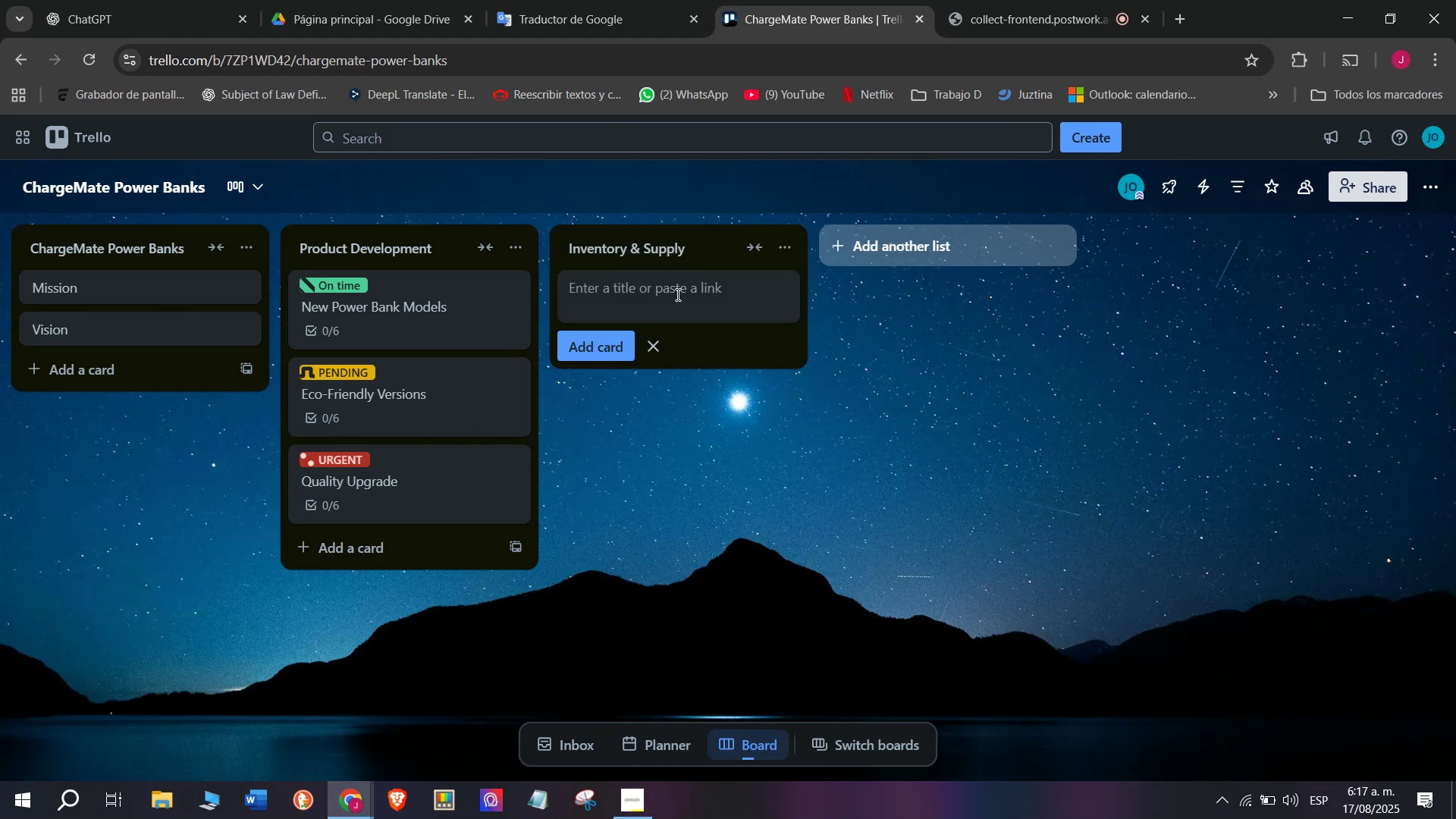 
type(Stock Levcels)
key(Backspace)
key(Backspace)
key(Backspace)
type(els)
 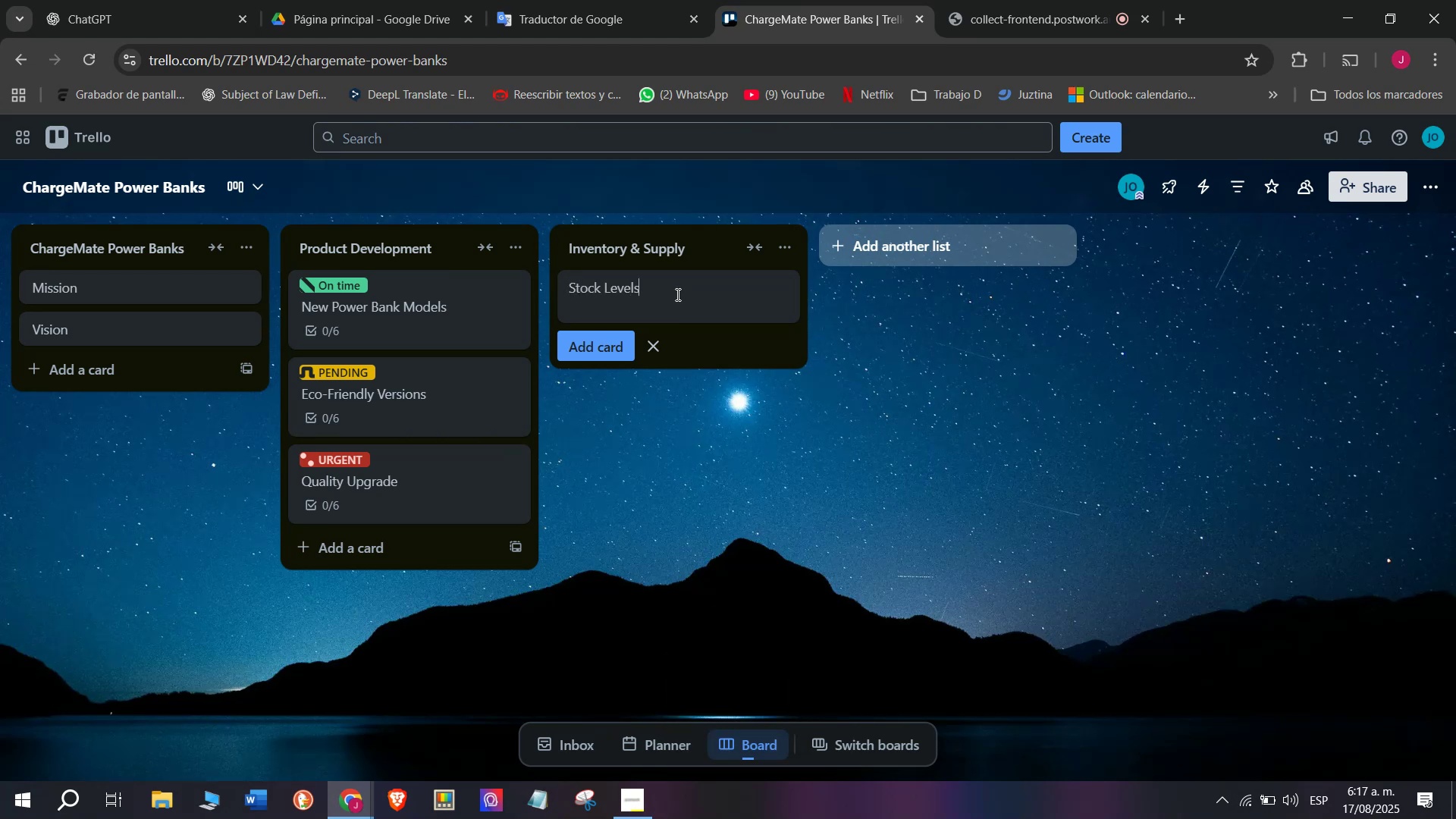 
key(Enter)
 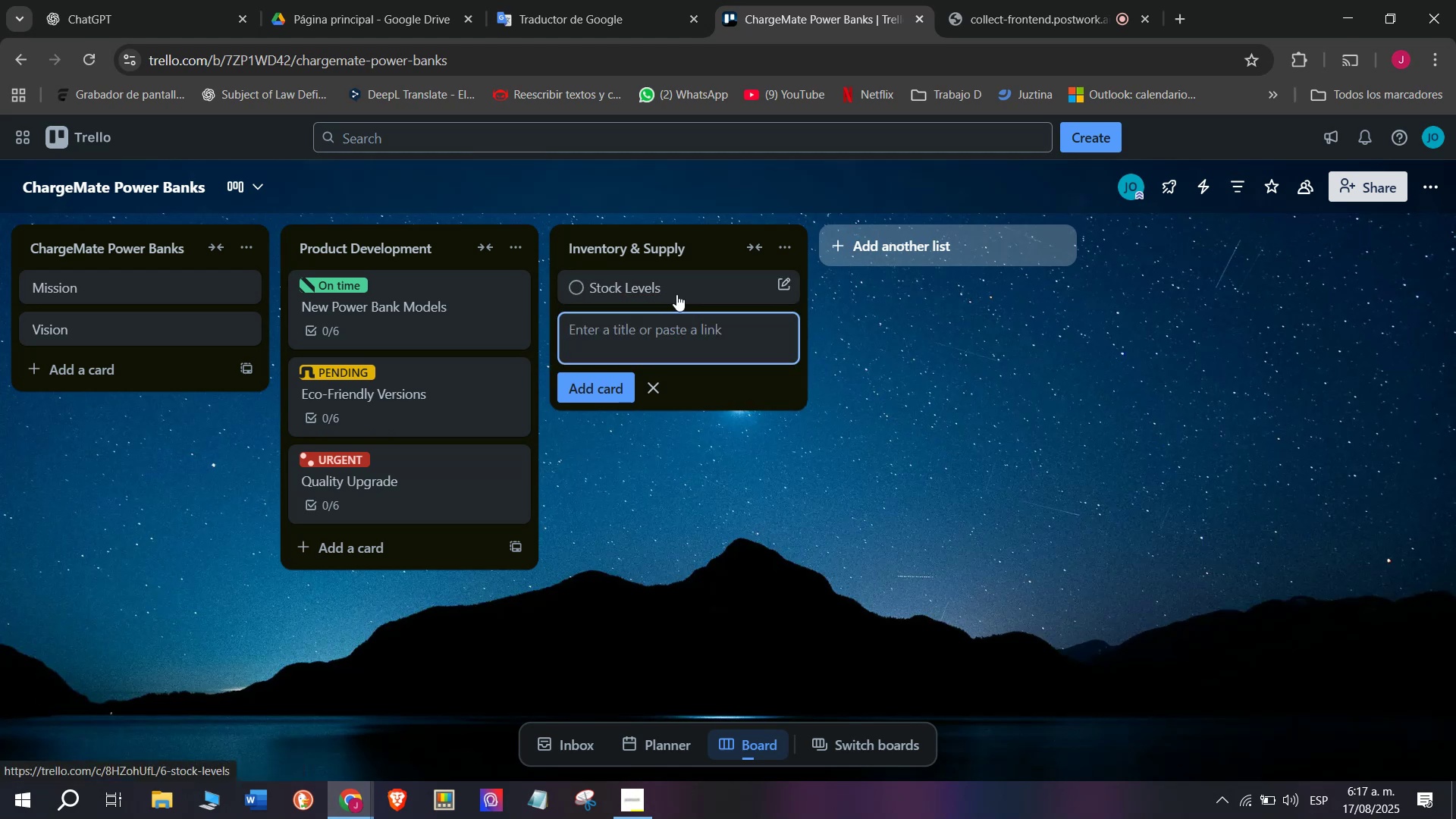 
left_click([676, 294])
 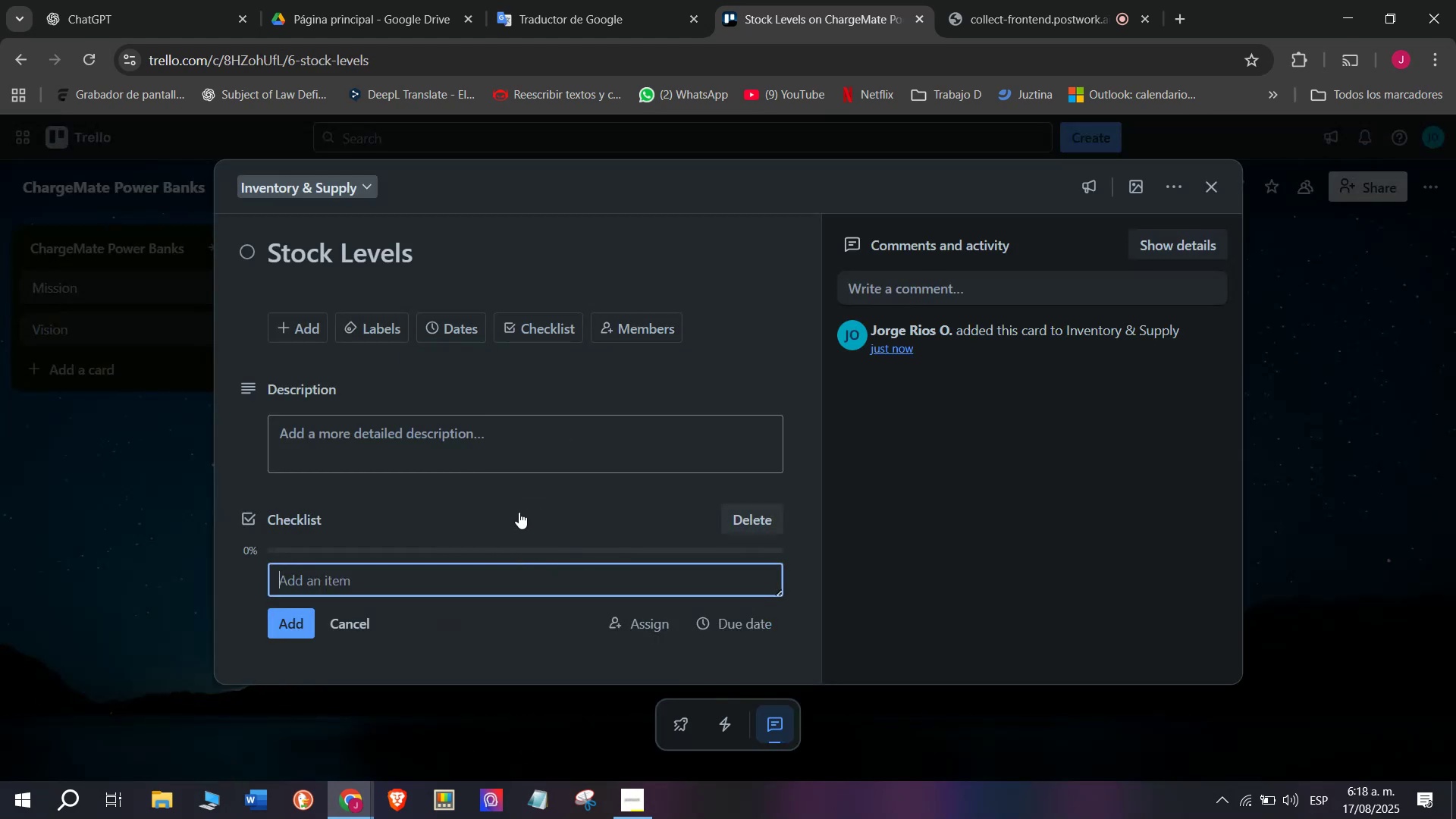 
wait(5.3)
 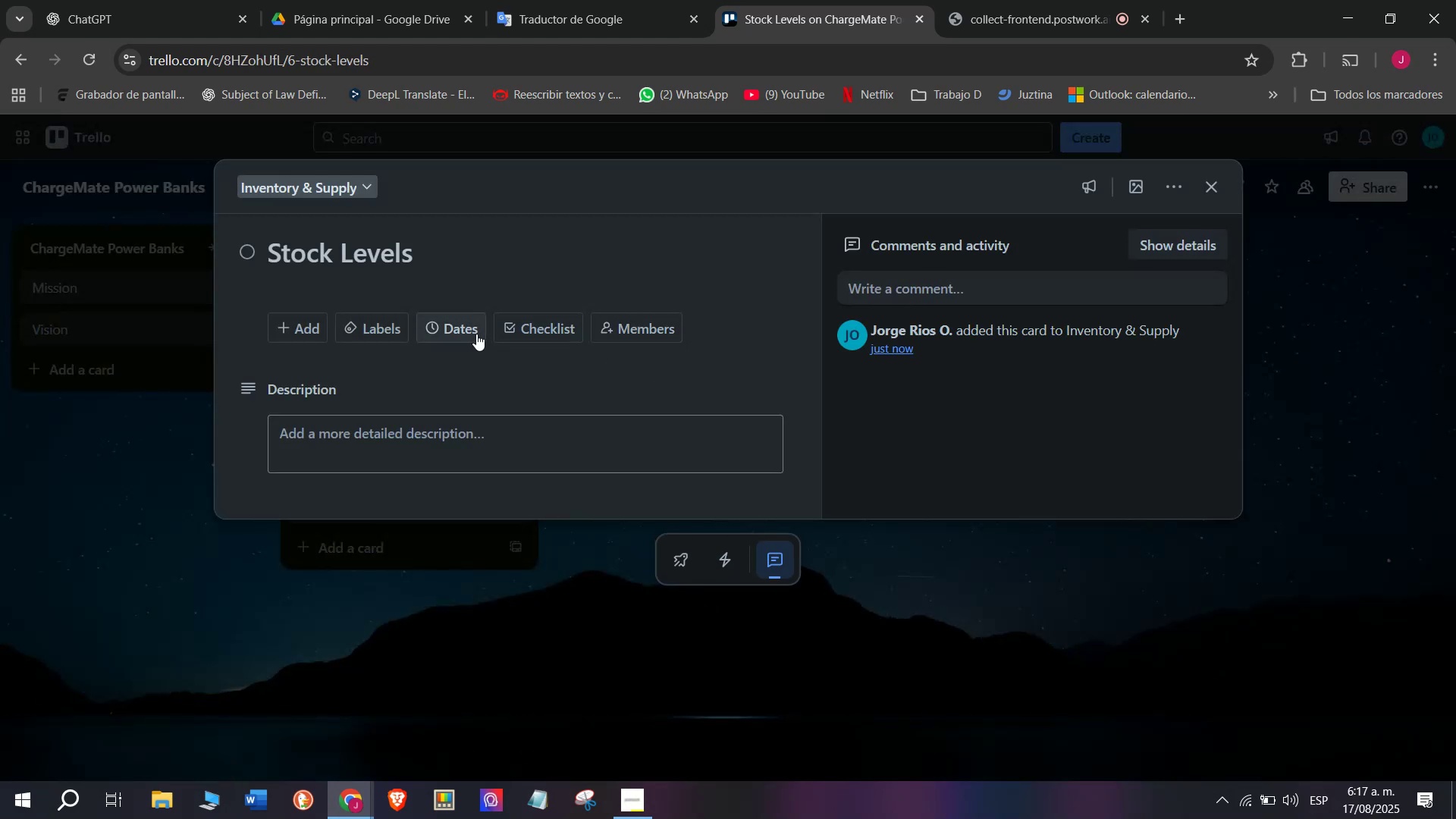 
type(Stoc)
 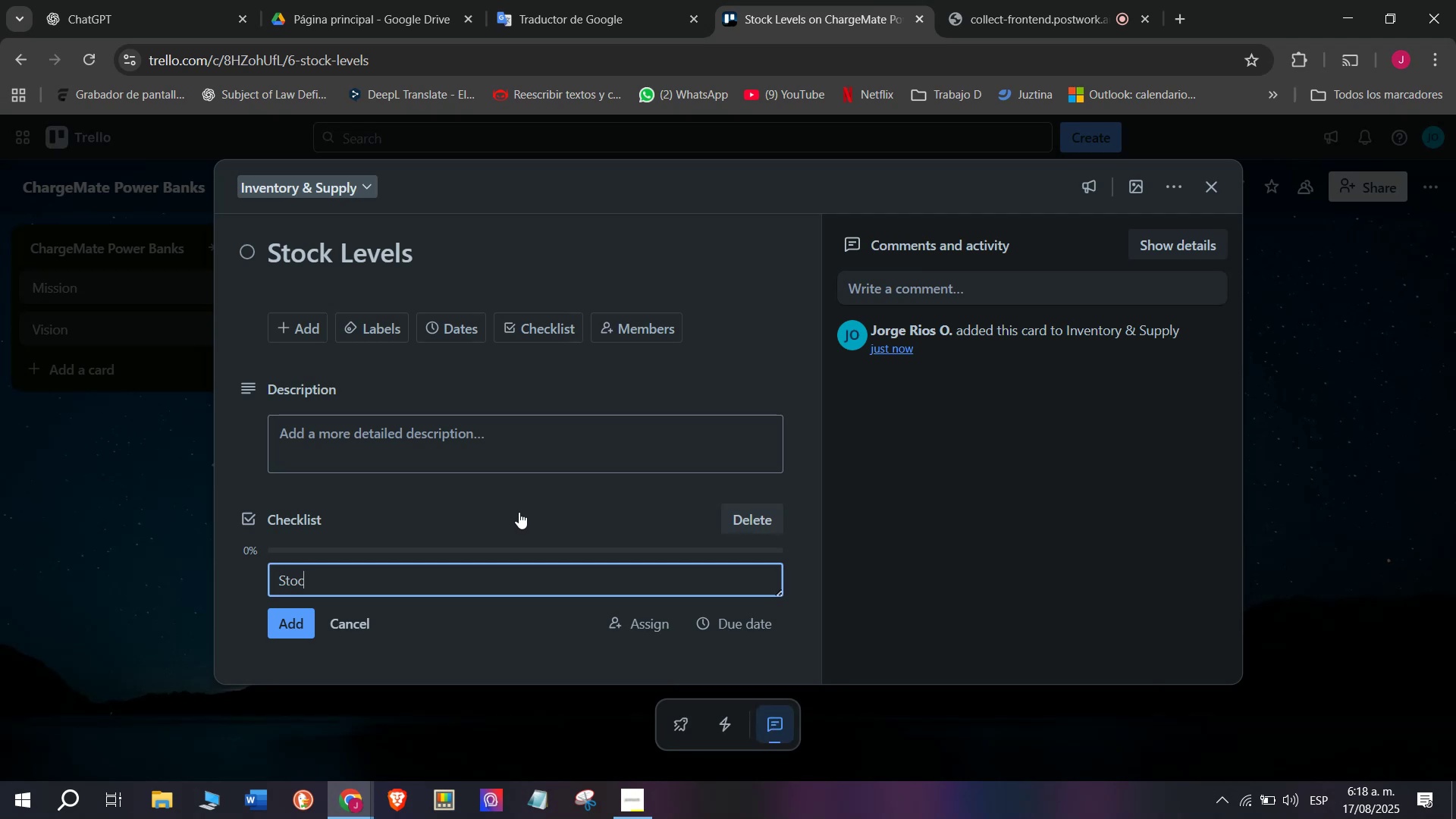 
type(k cO)
key(Backspace)
key(Backspace)
type(Count c)
key(Backspace)
type(available units)
 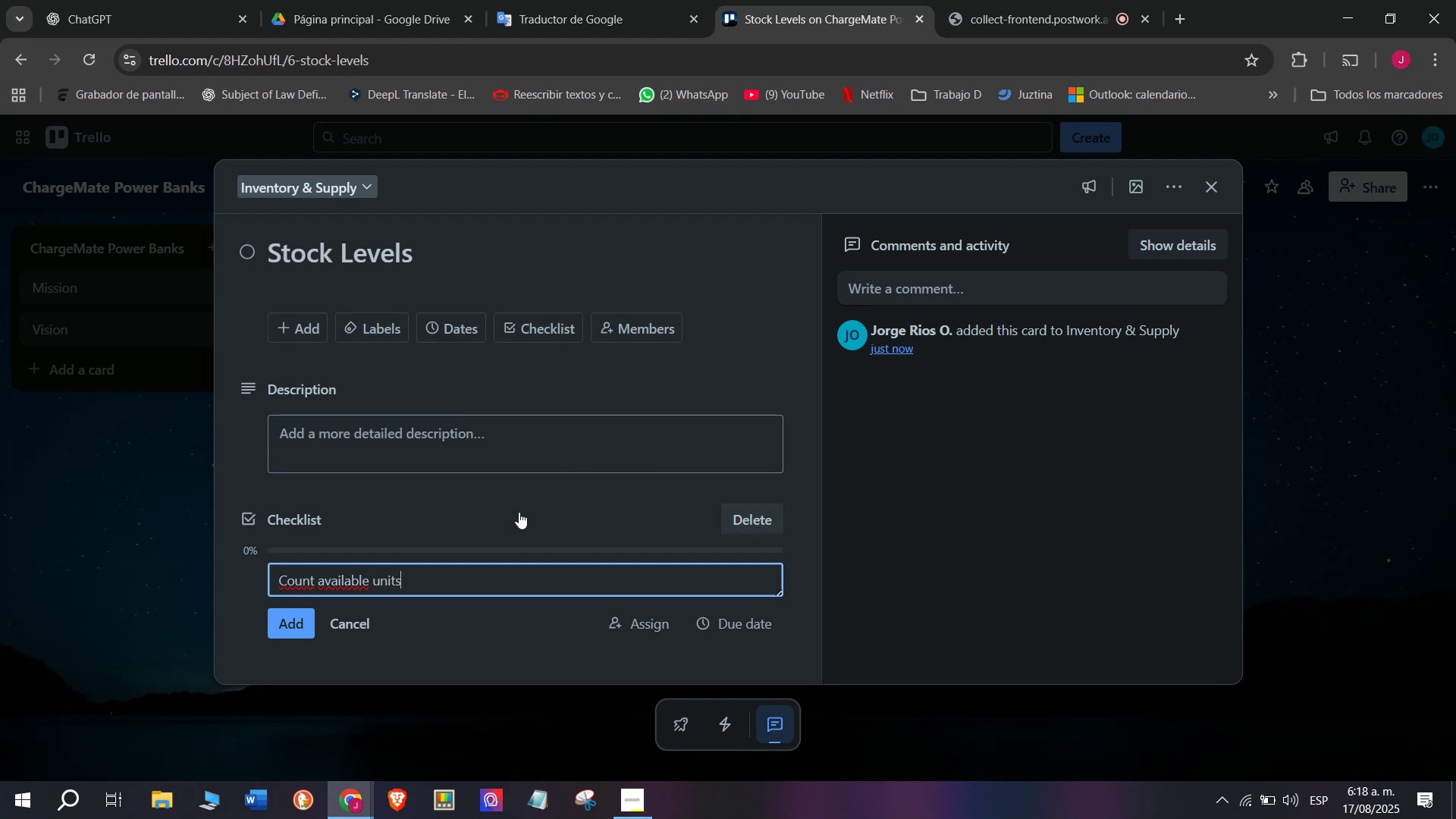 
key(Enter)
 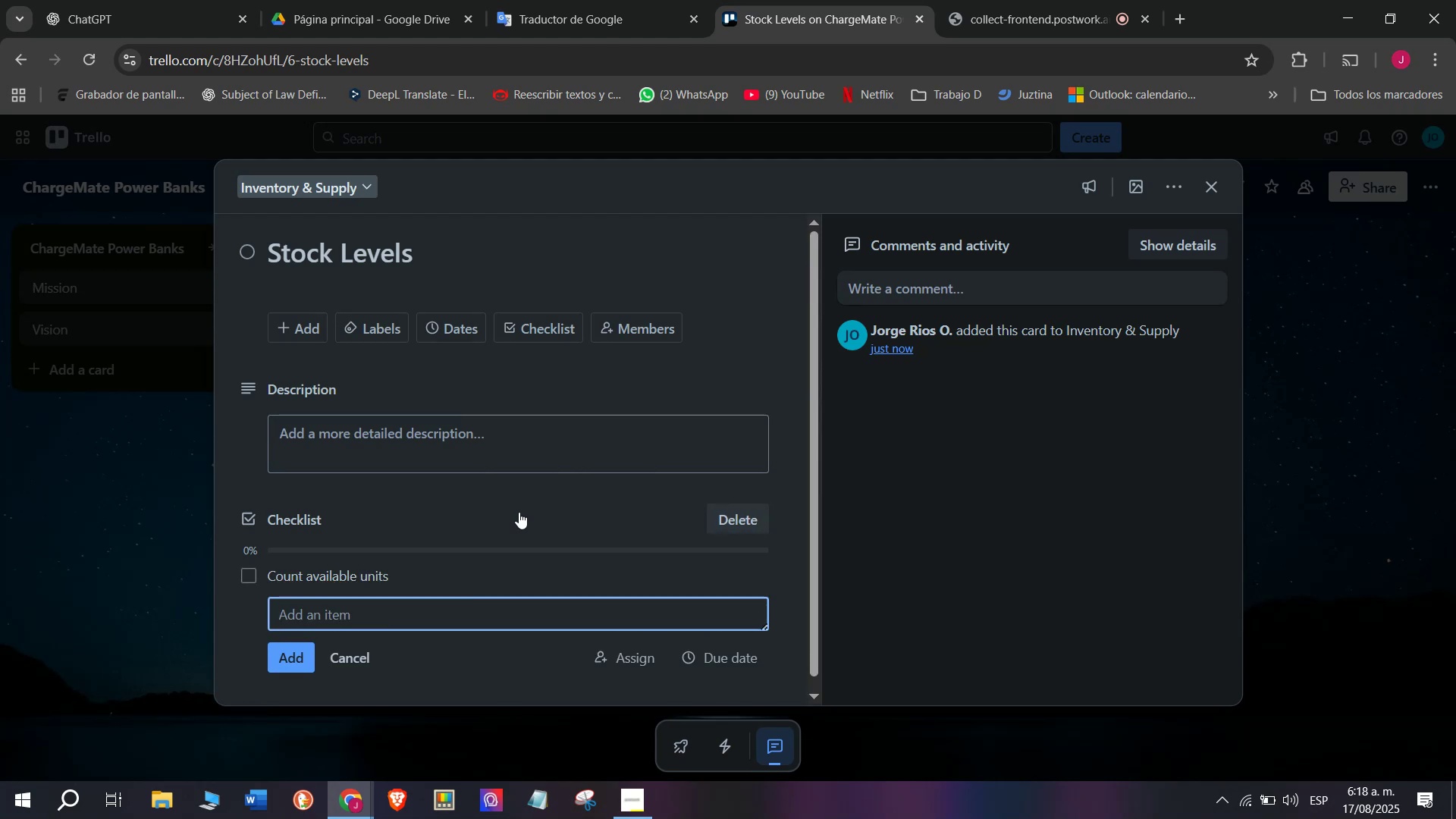 
type(R)
key(Backspace)
type(Track warehouse logs)
 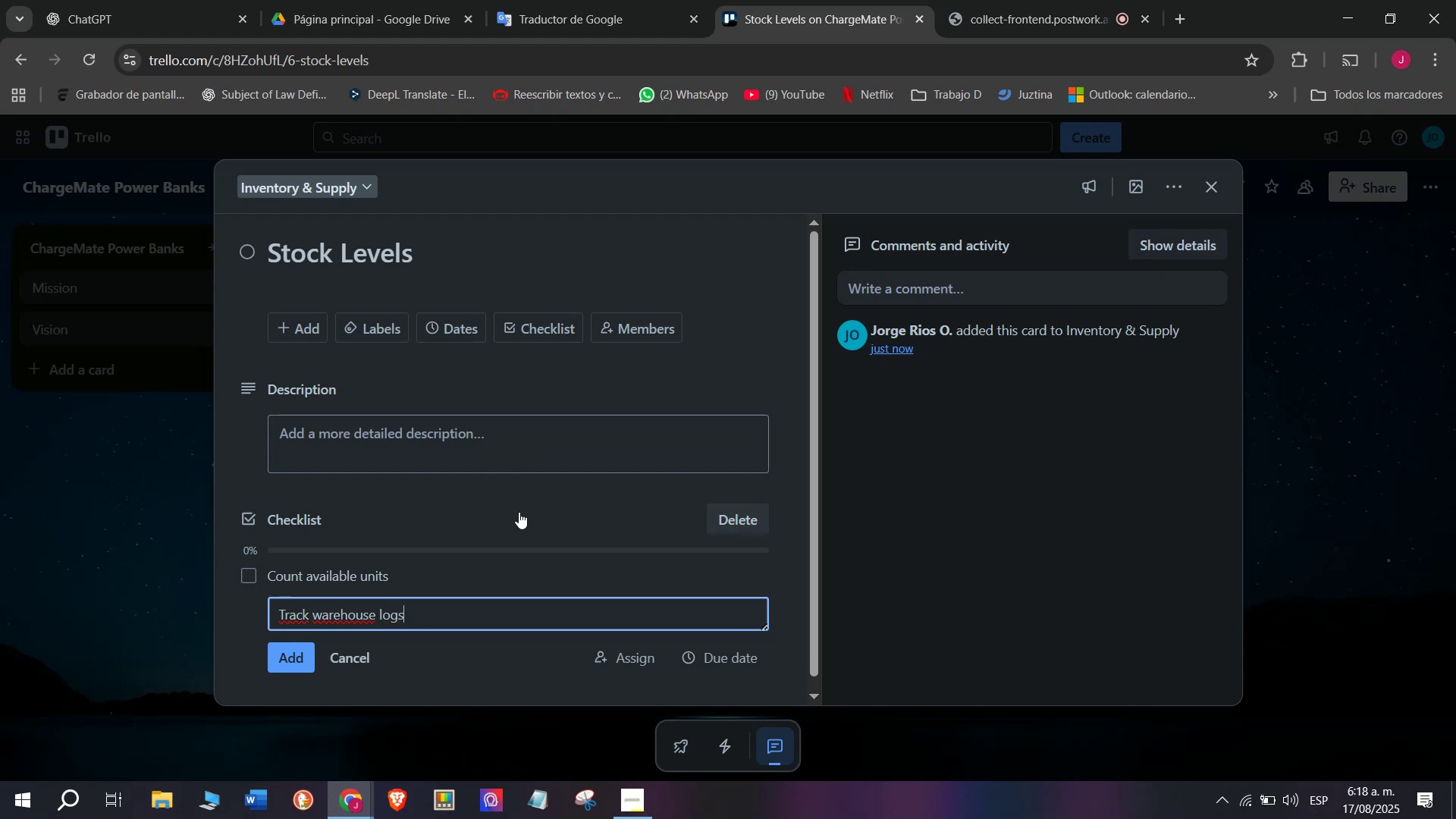 
key(Enter)
 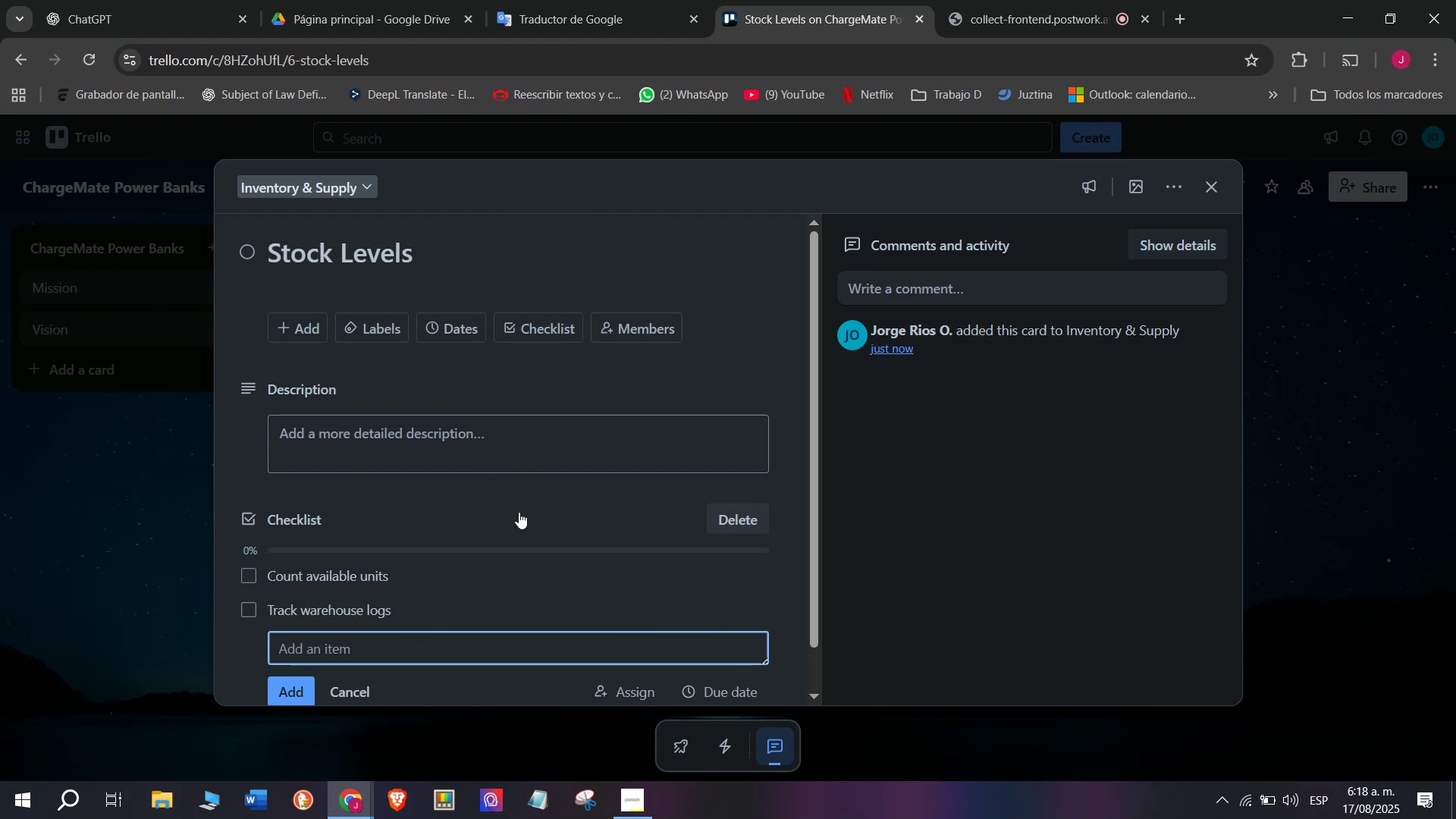 
type(Identifyy low stock)
 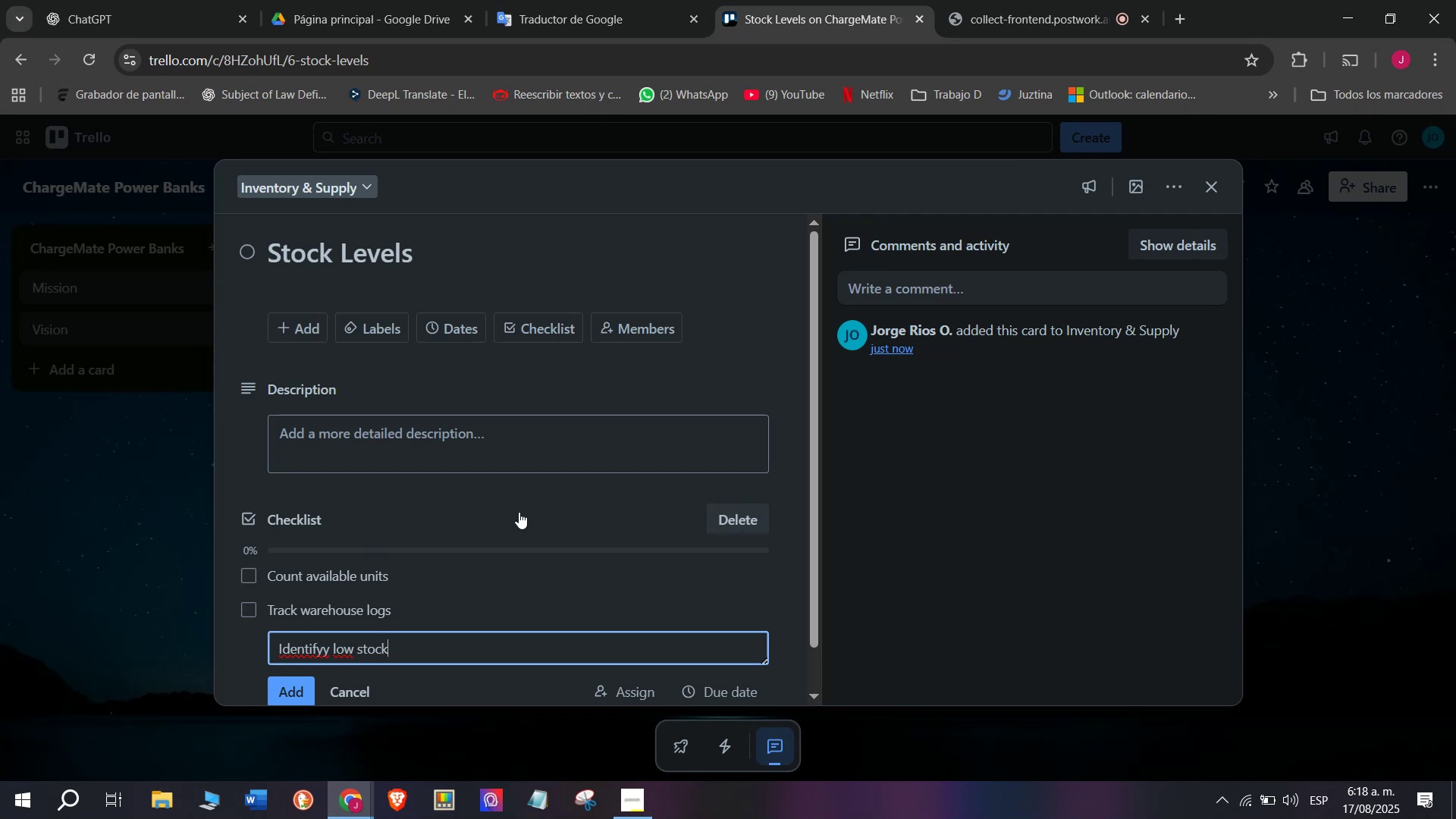 
key(Enter)
 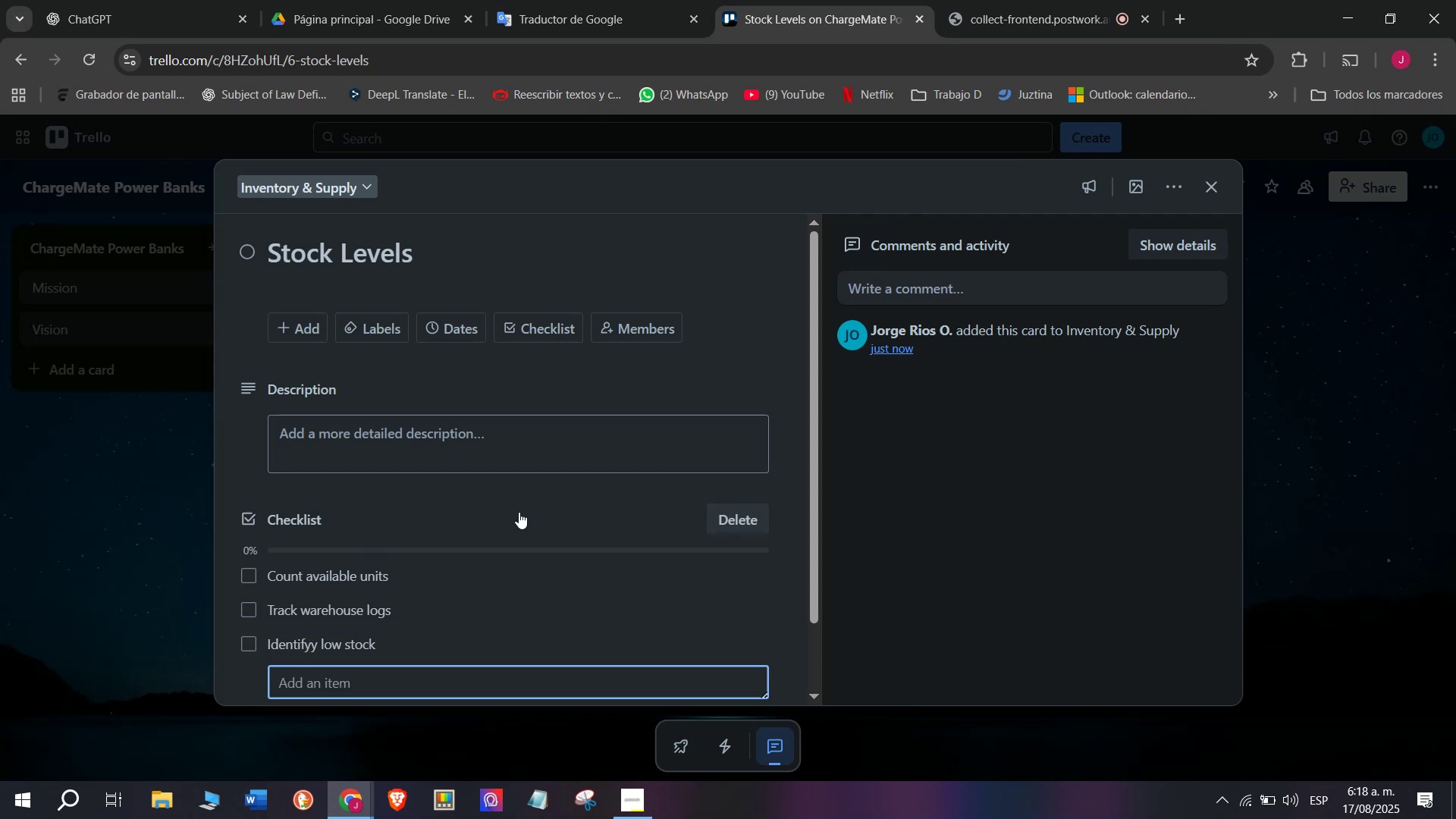 
type(Upgrade system records)
 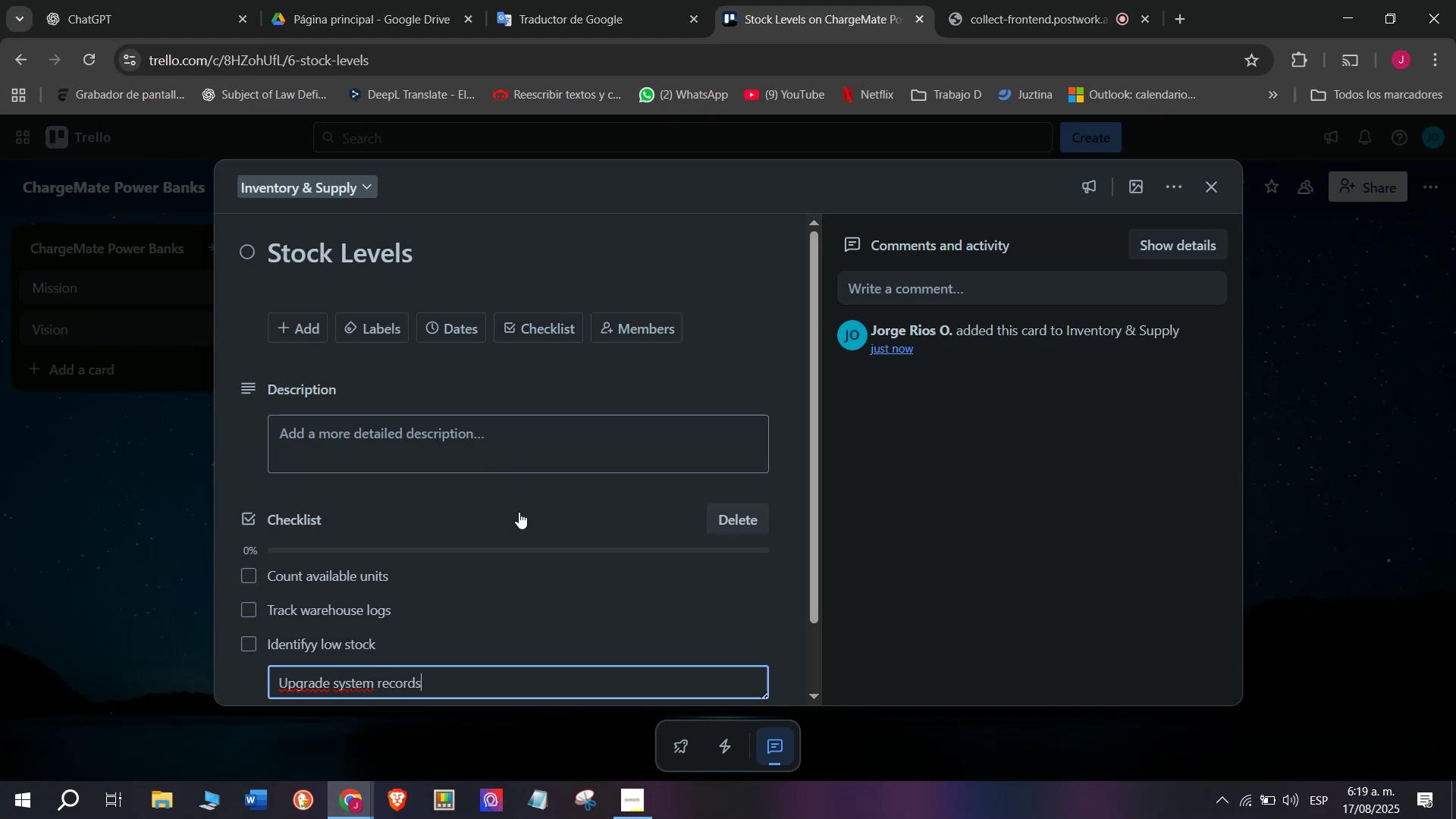 
key(Enter)
 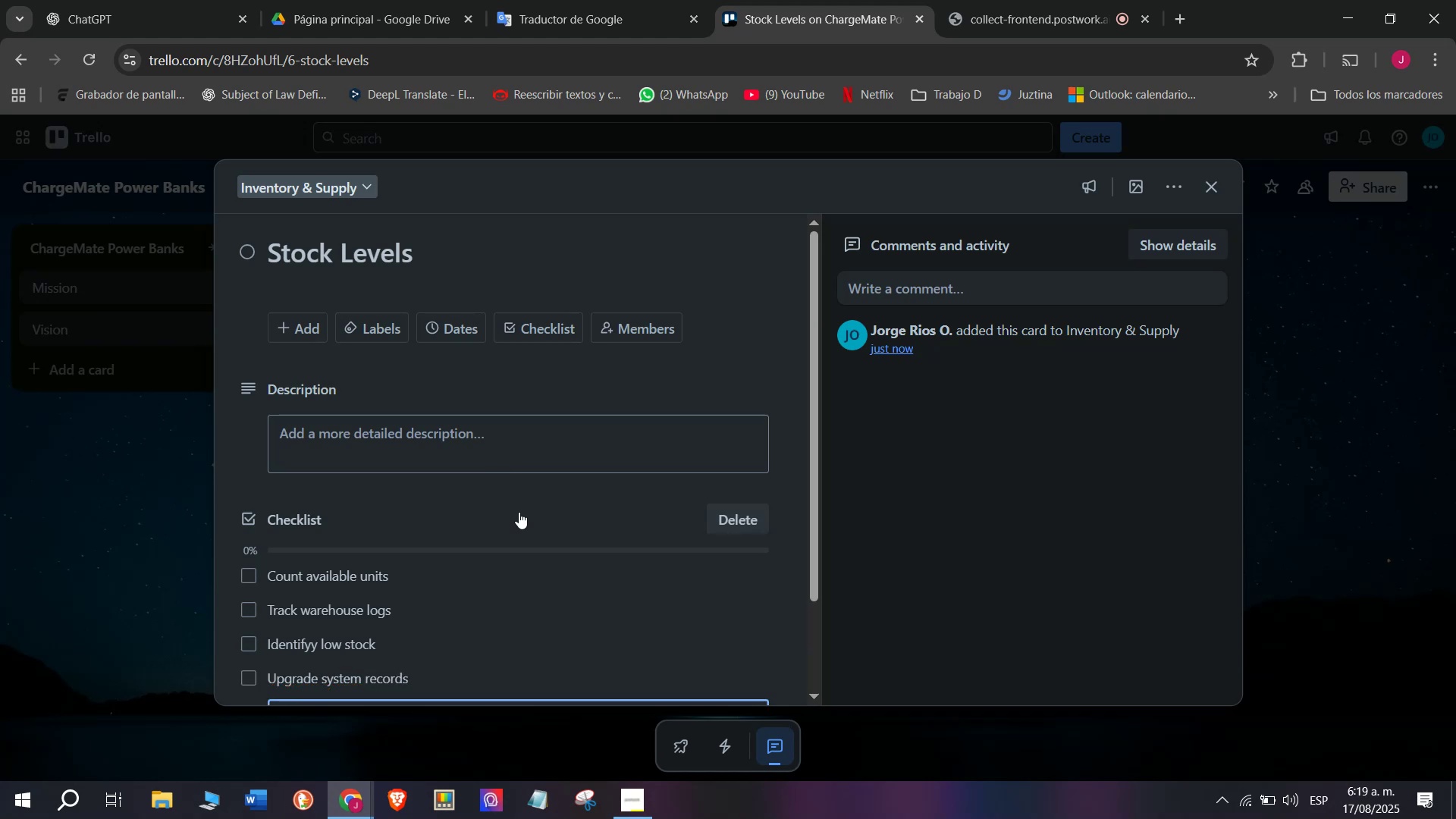 
type(Notify procurement team)
 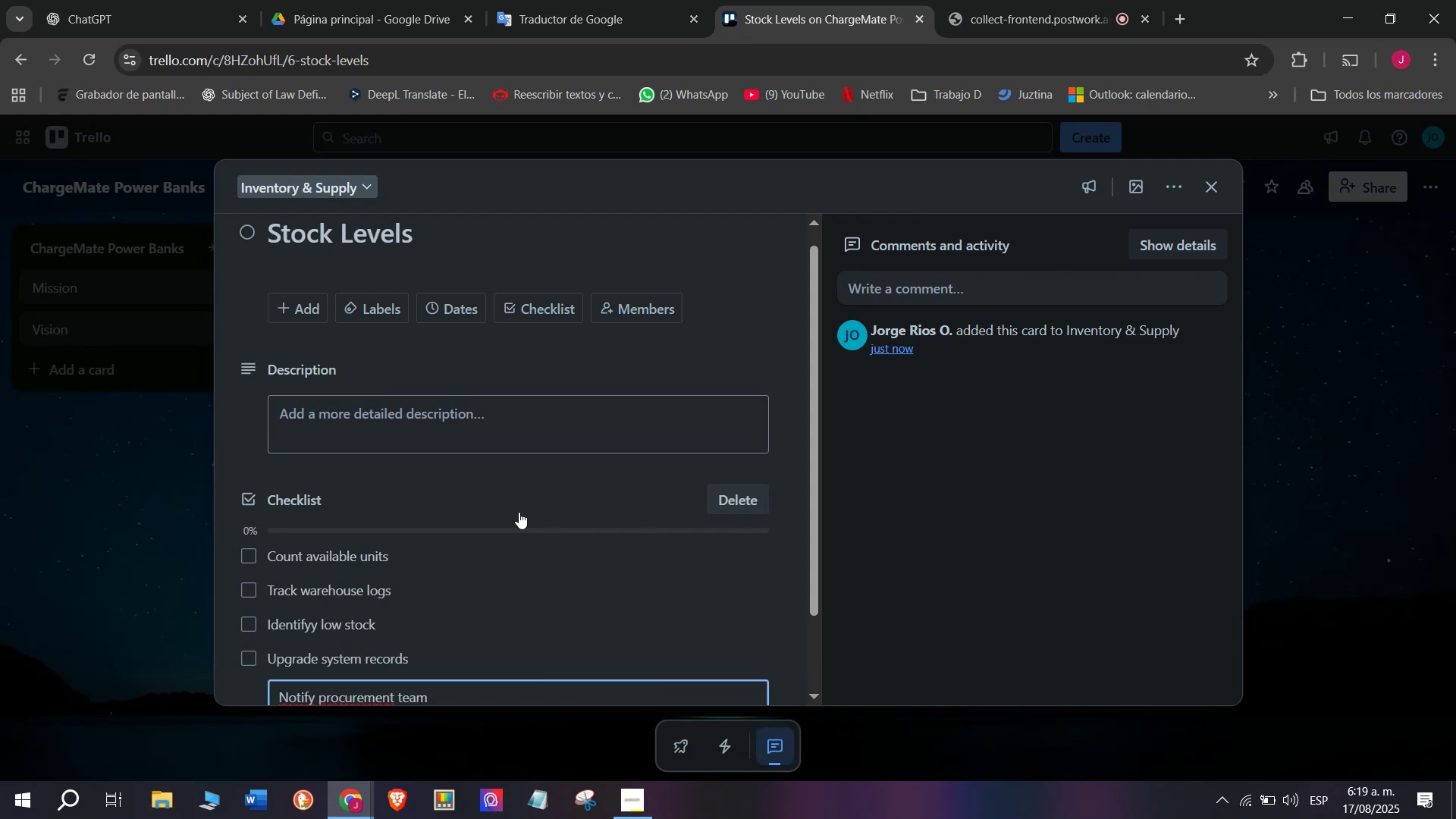 
key(Enter)
 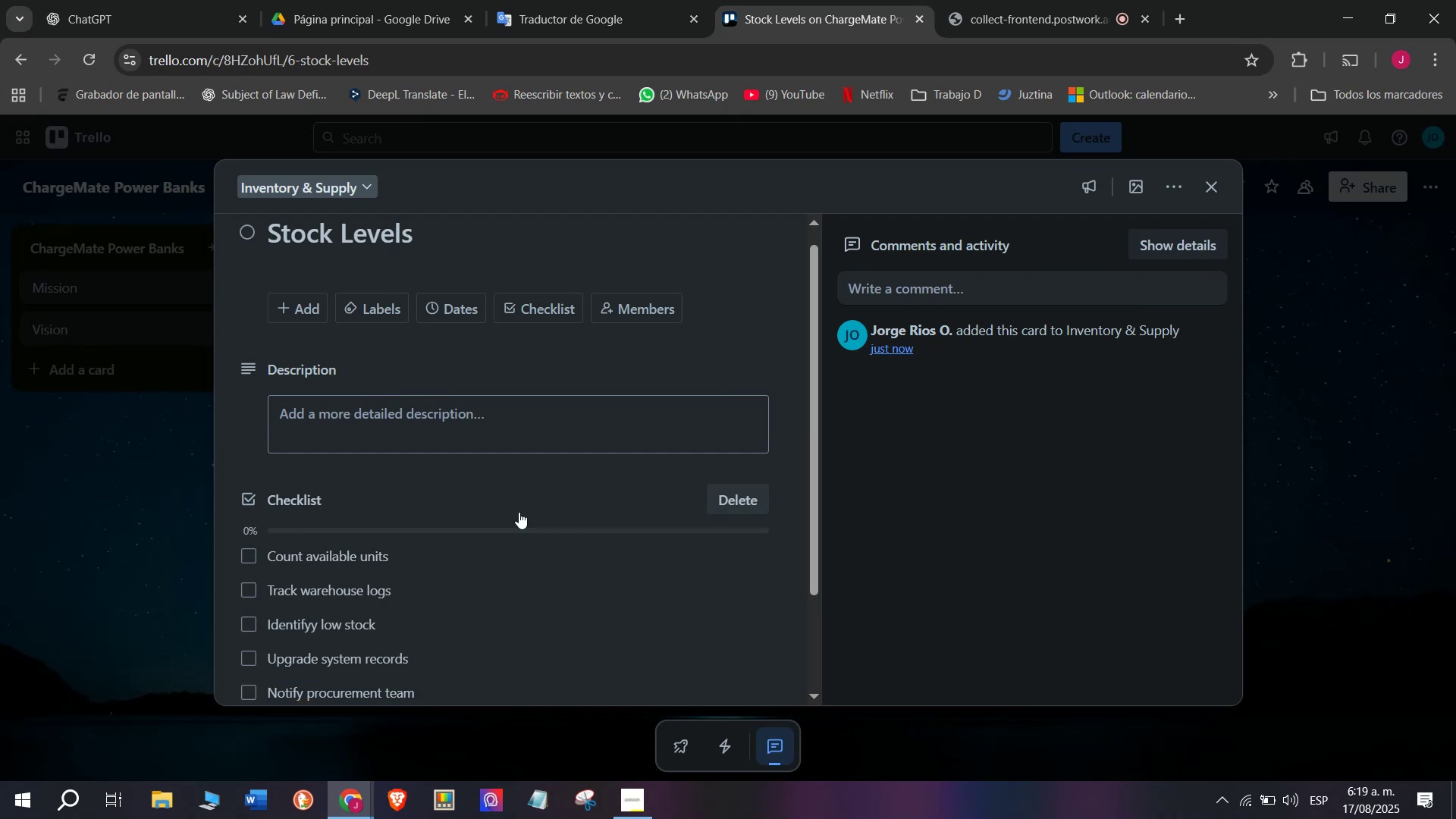 
type(Confirm restock orders)
 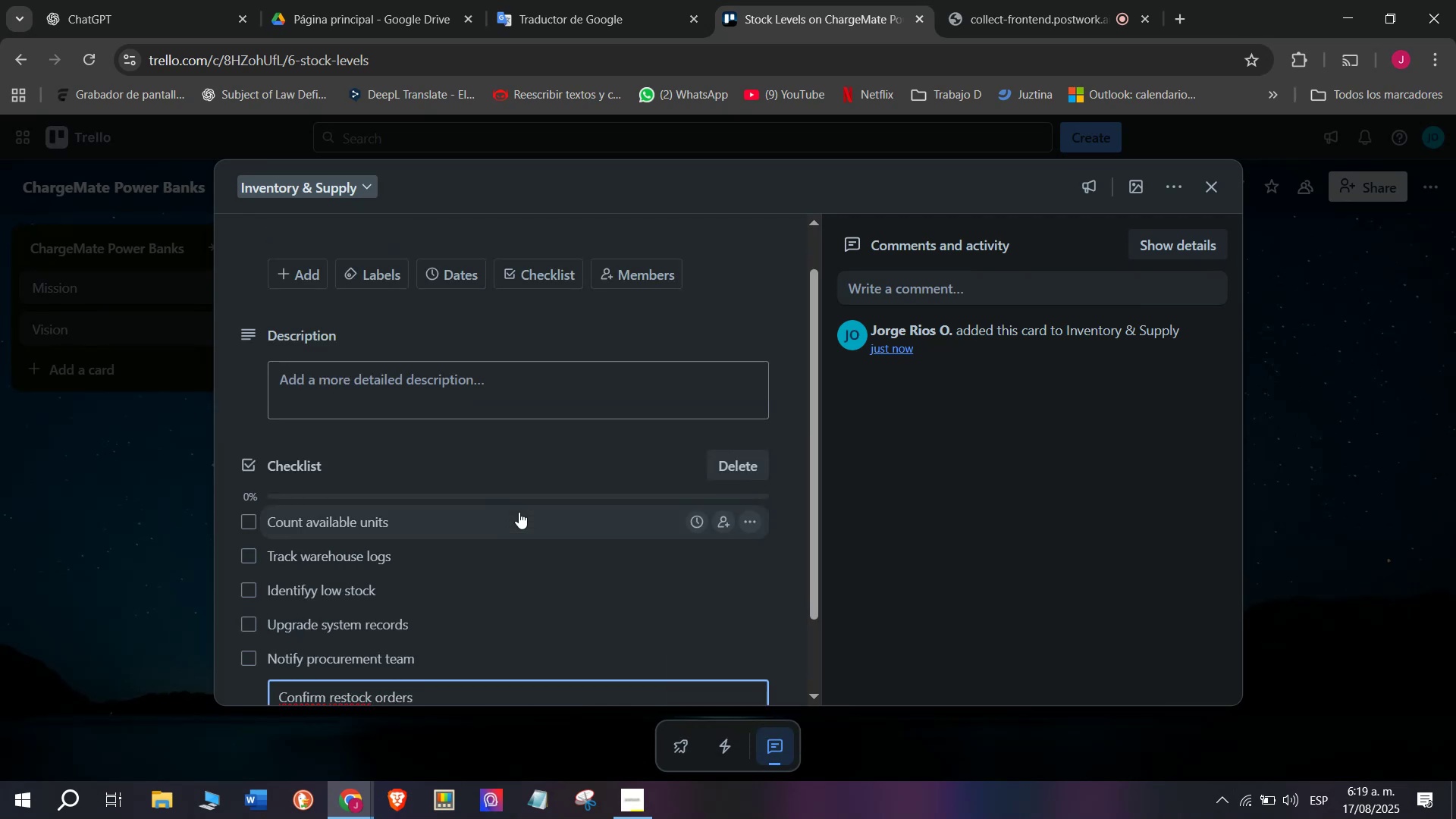 
key(Enter)
 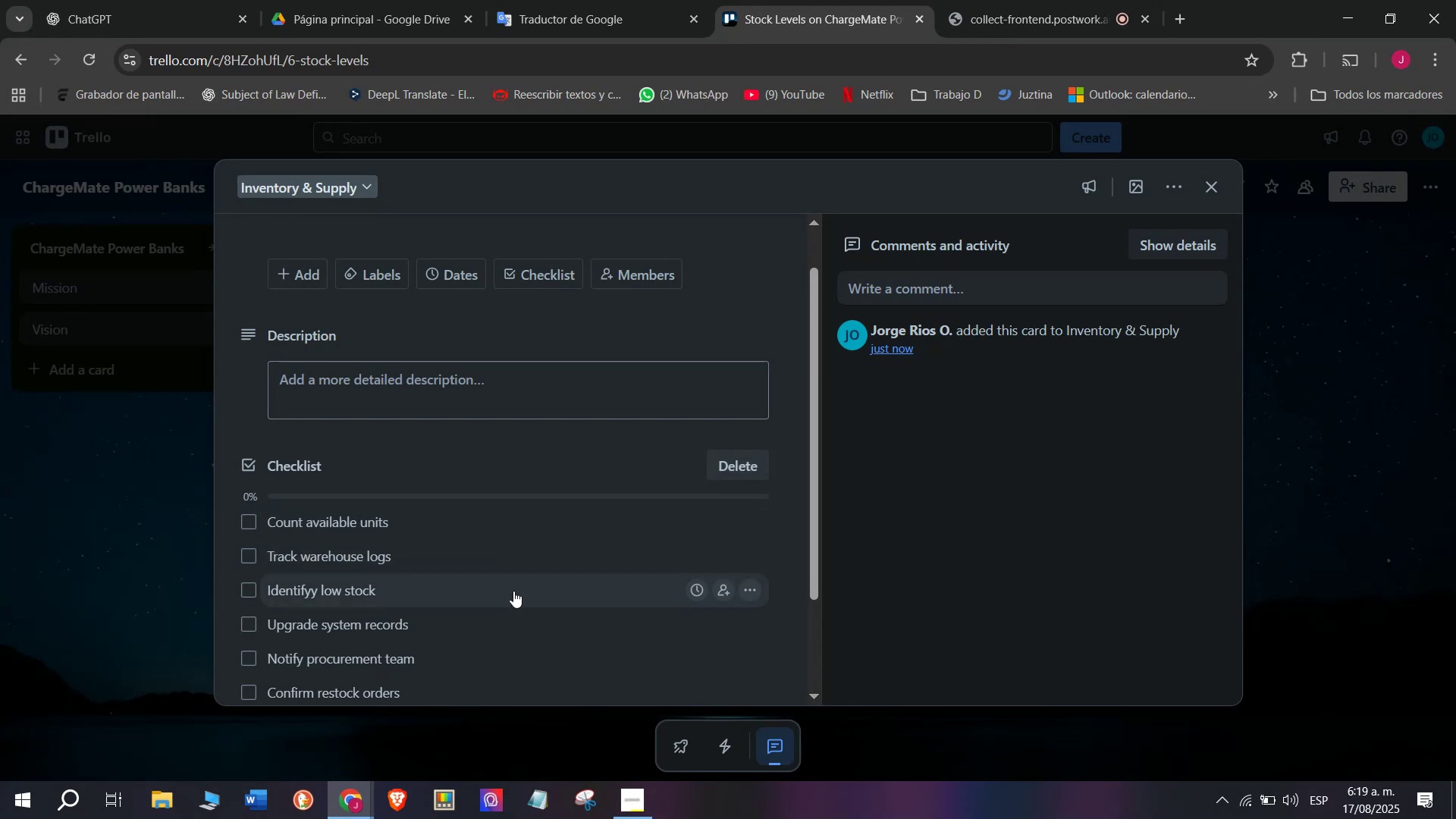 
scroll: coordinate [513, 591], scroll_direction: up, amount: 1.0
 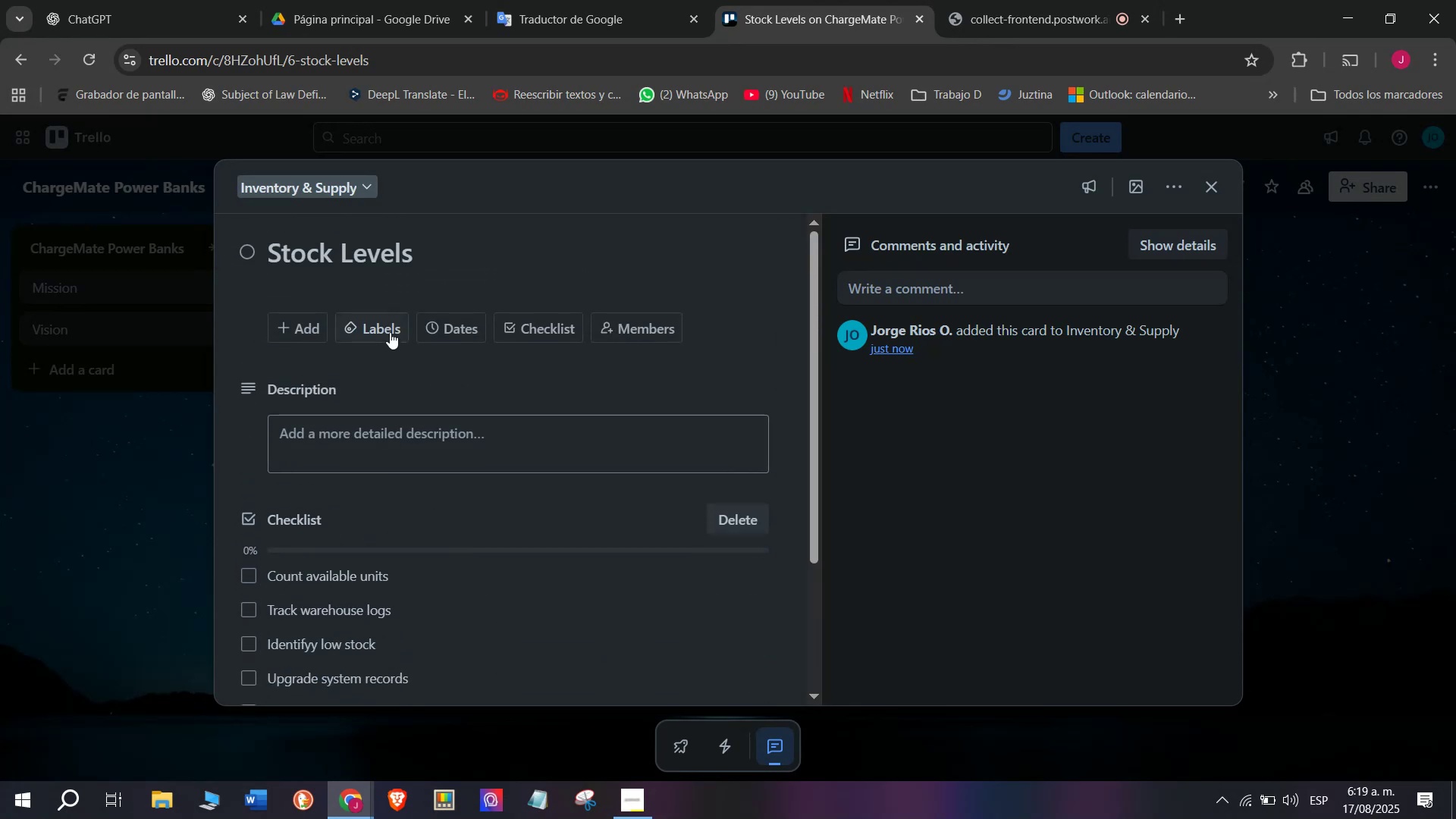 
left_click([387, 328])
 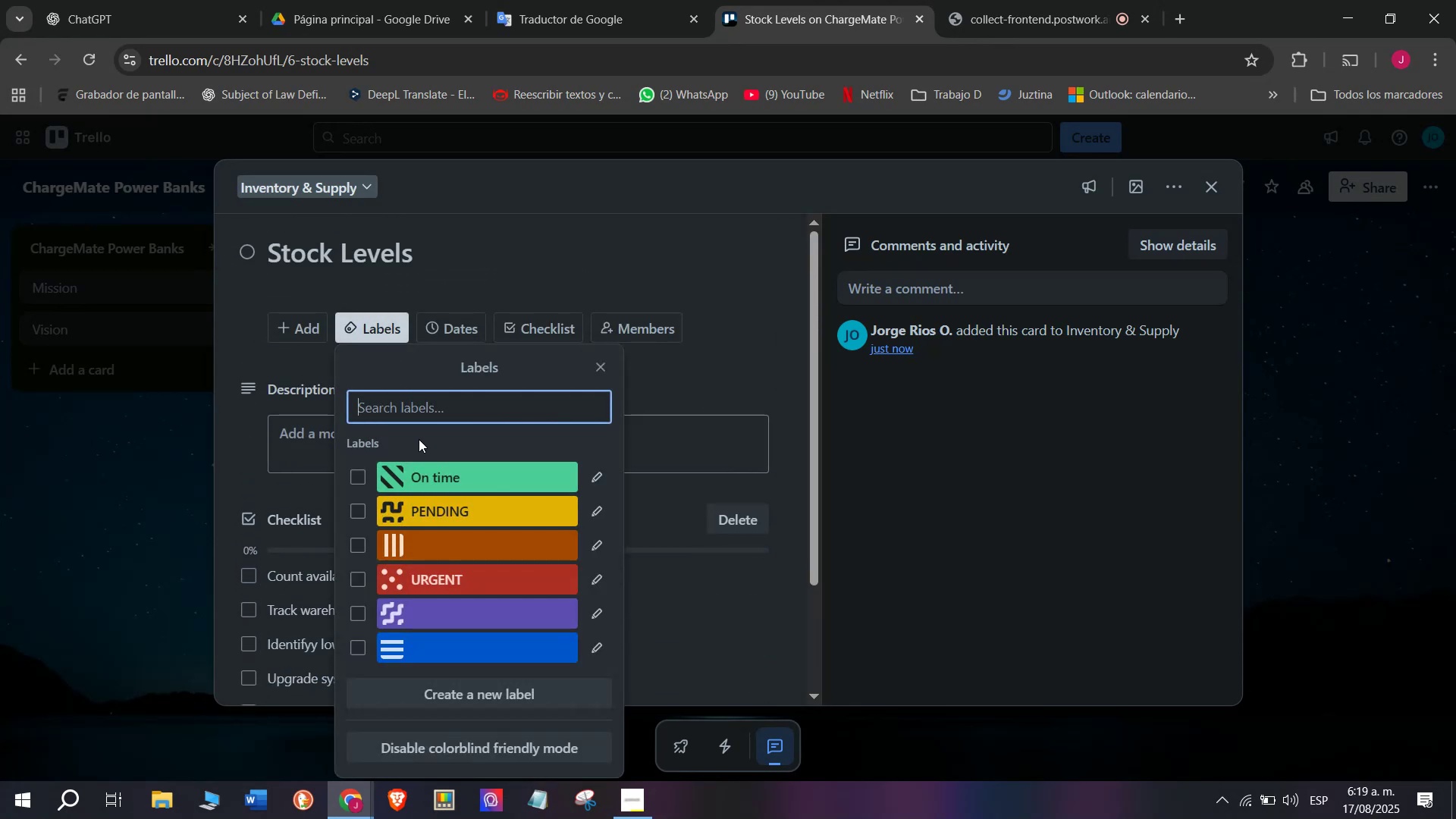 
left_click([438, 473])
 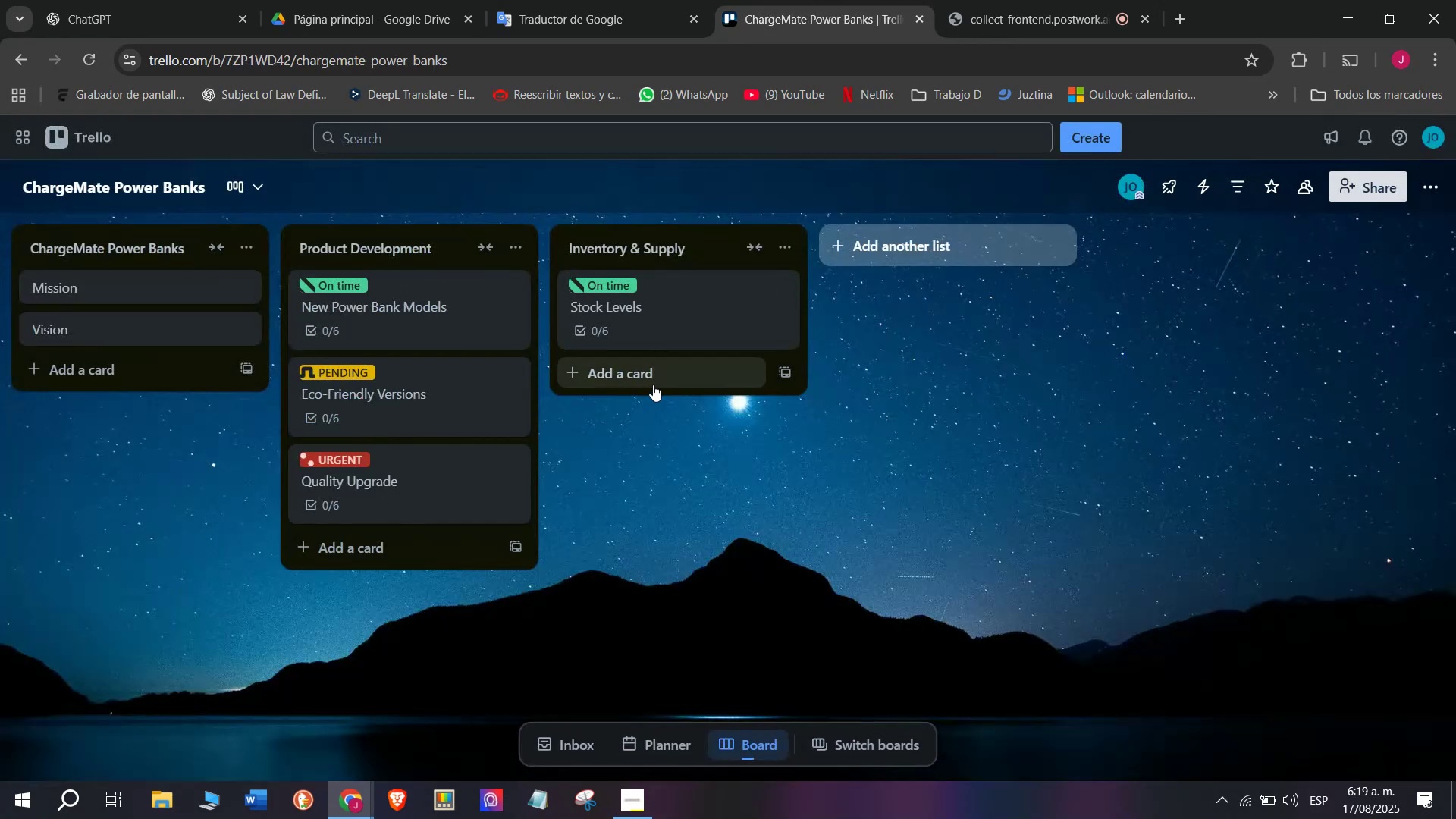 
left_click([654, 383])
 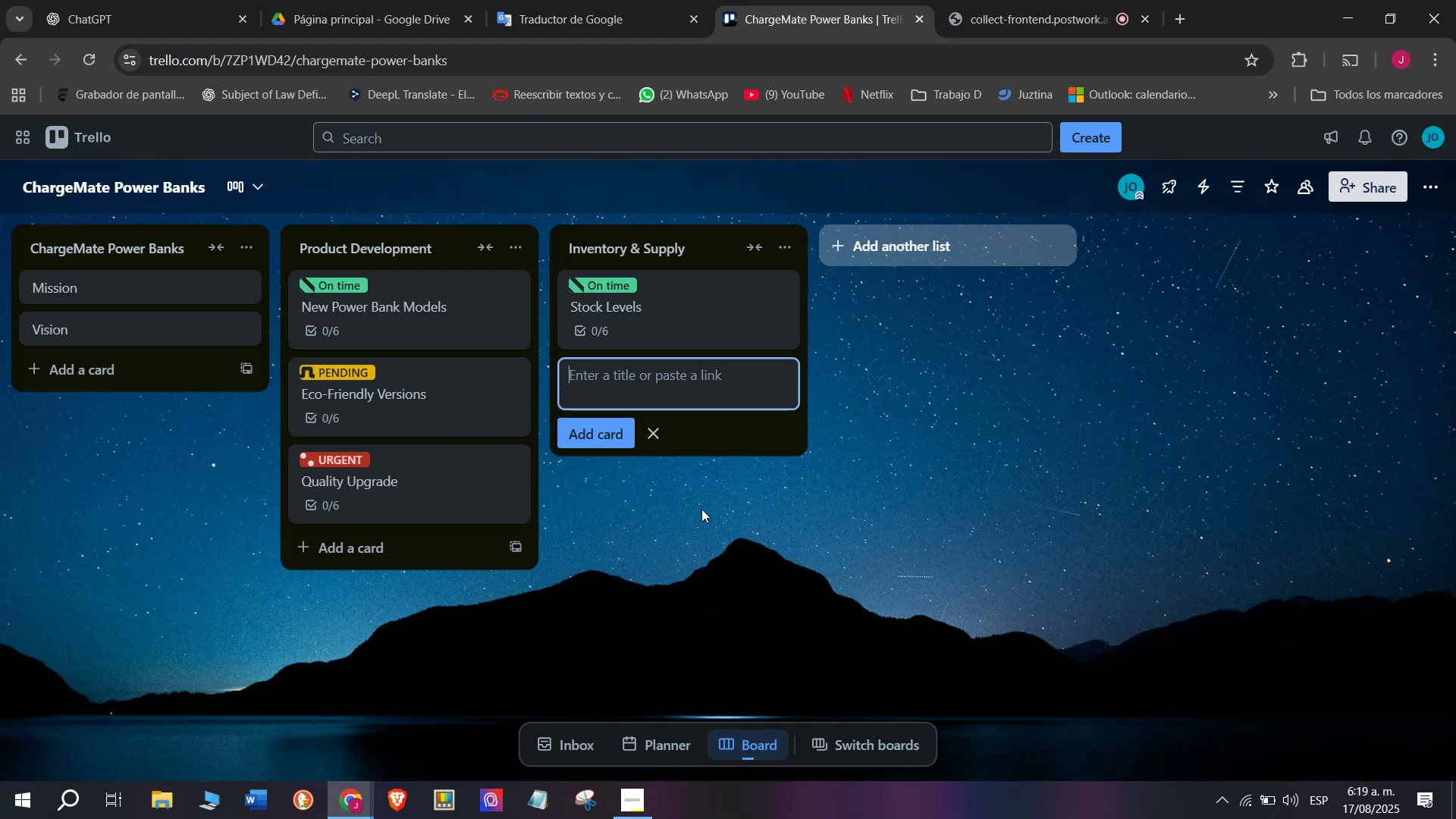 
wait(5.93)
 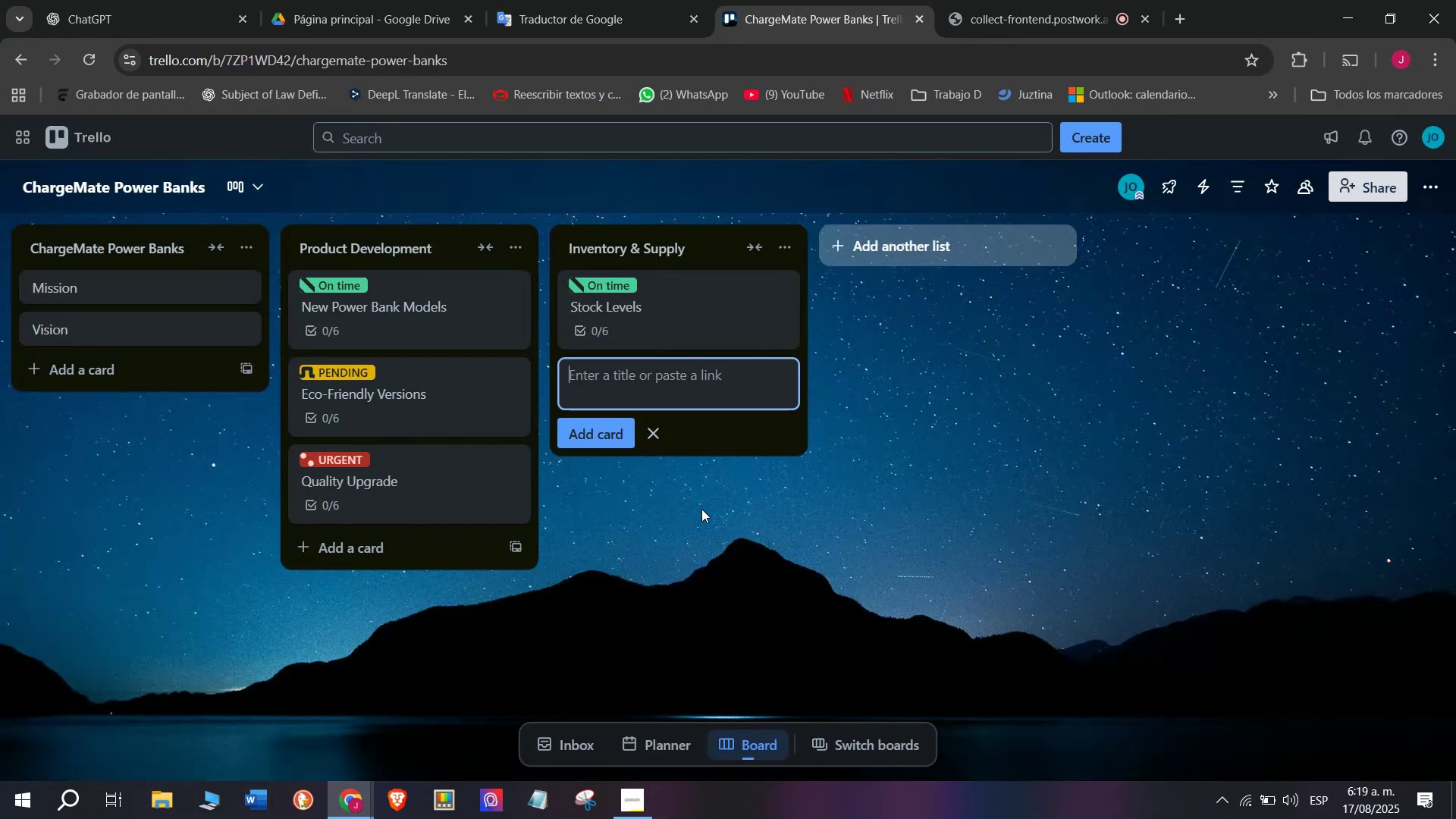 
type(C9o)
key(Backspace)
key(Backspace)
type(omponents)
 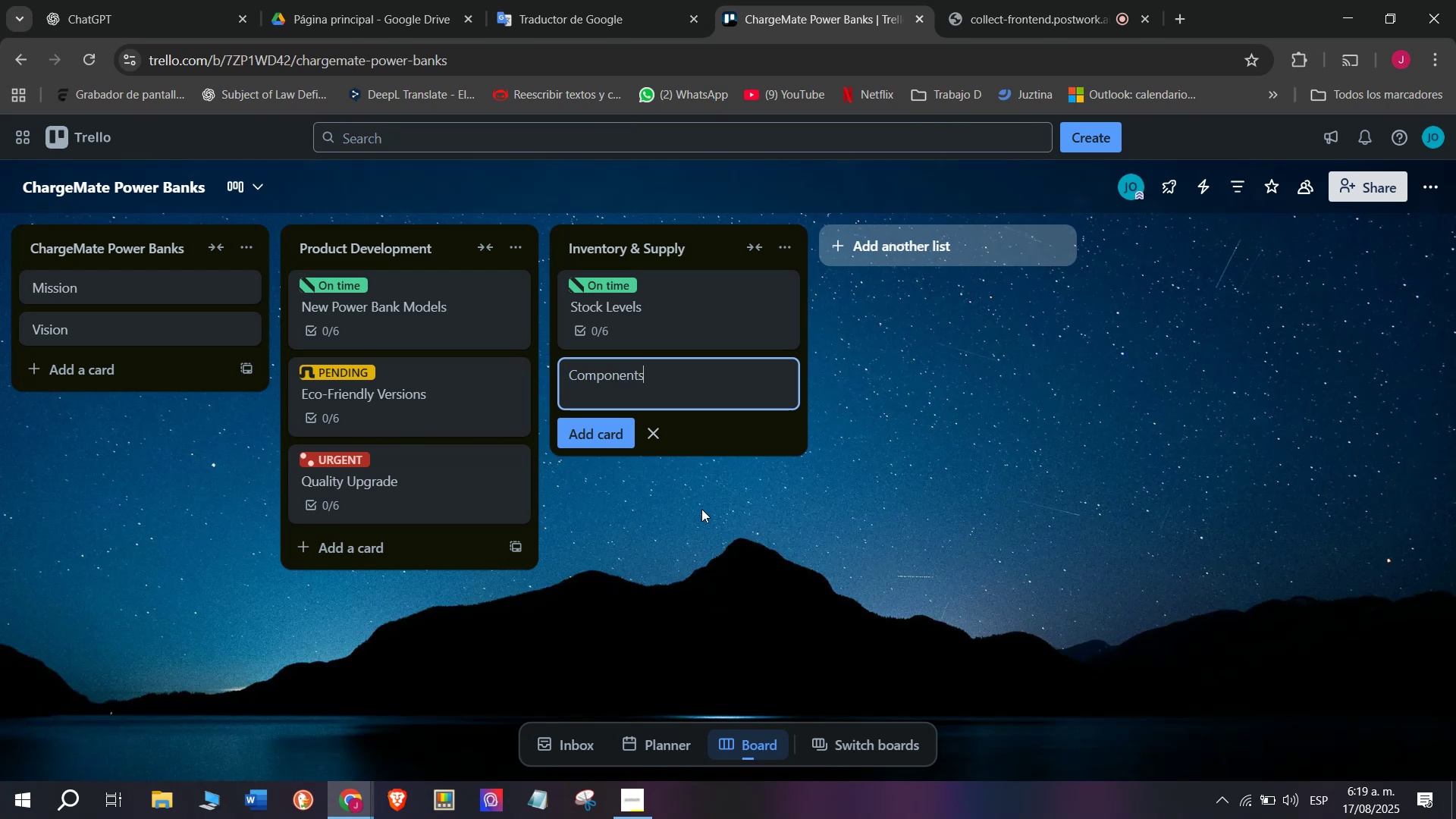 
key(Enter)
 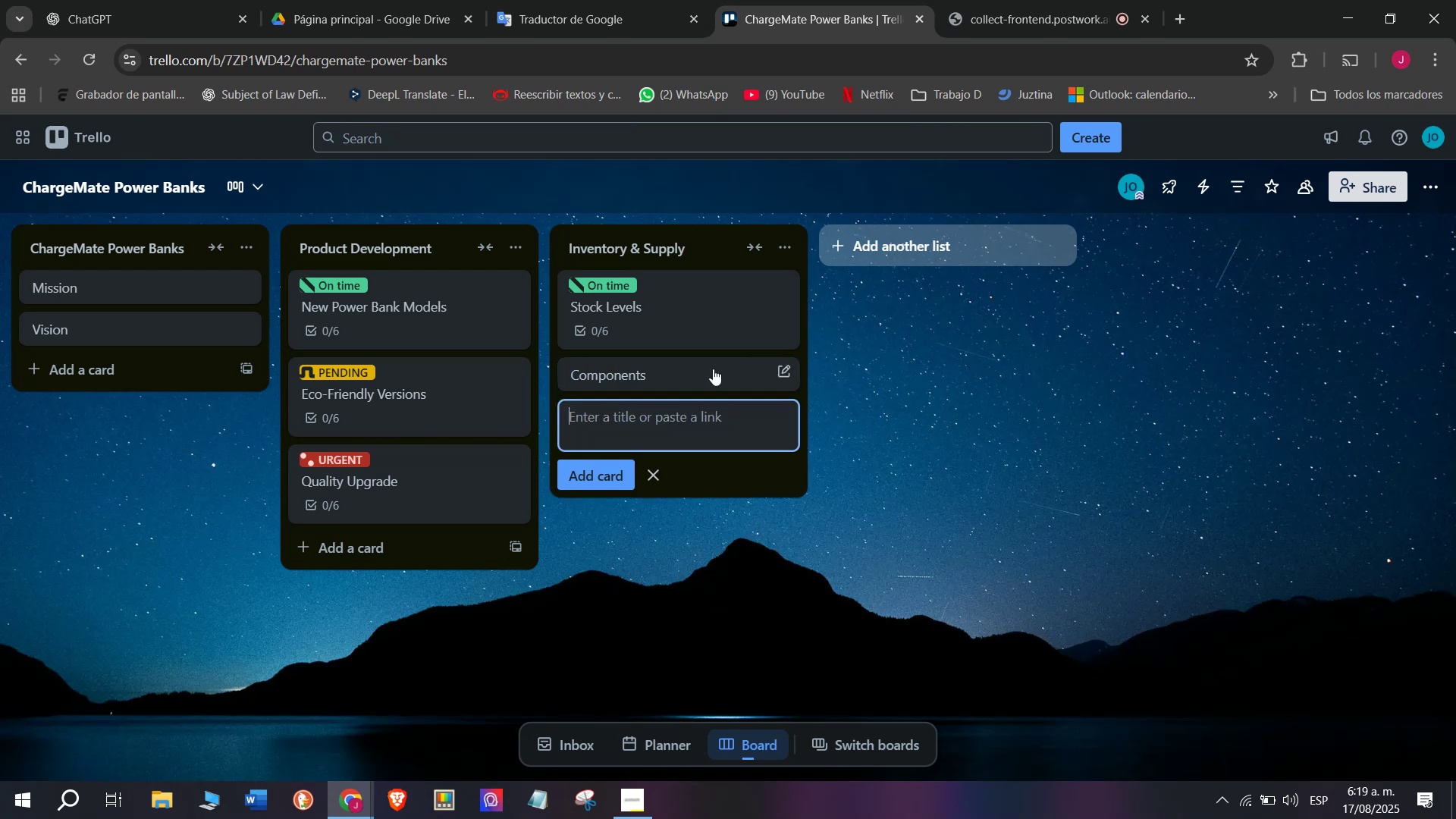 
left_click([713, 366])
 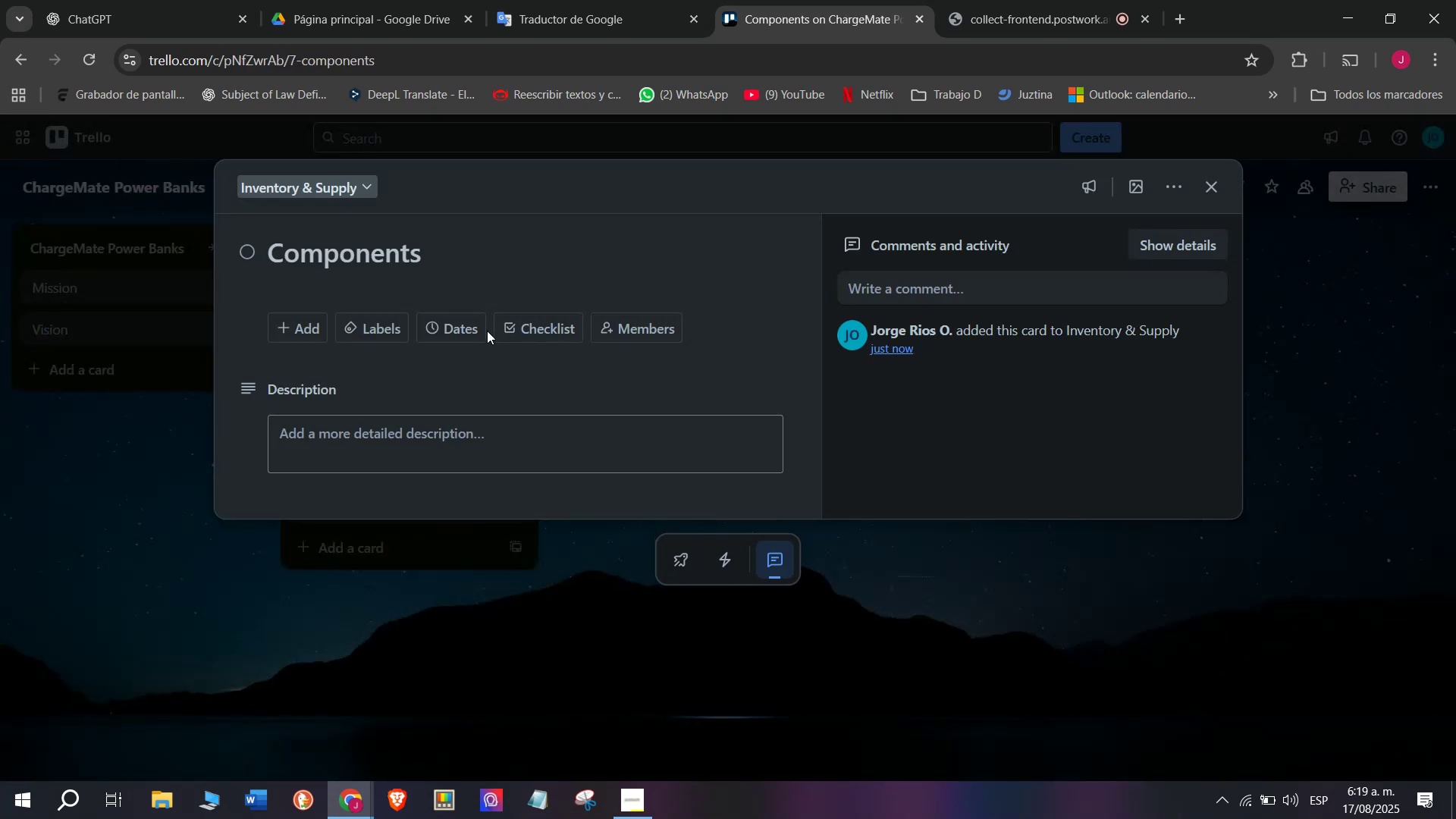 
left_click([519, 338])
 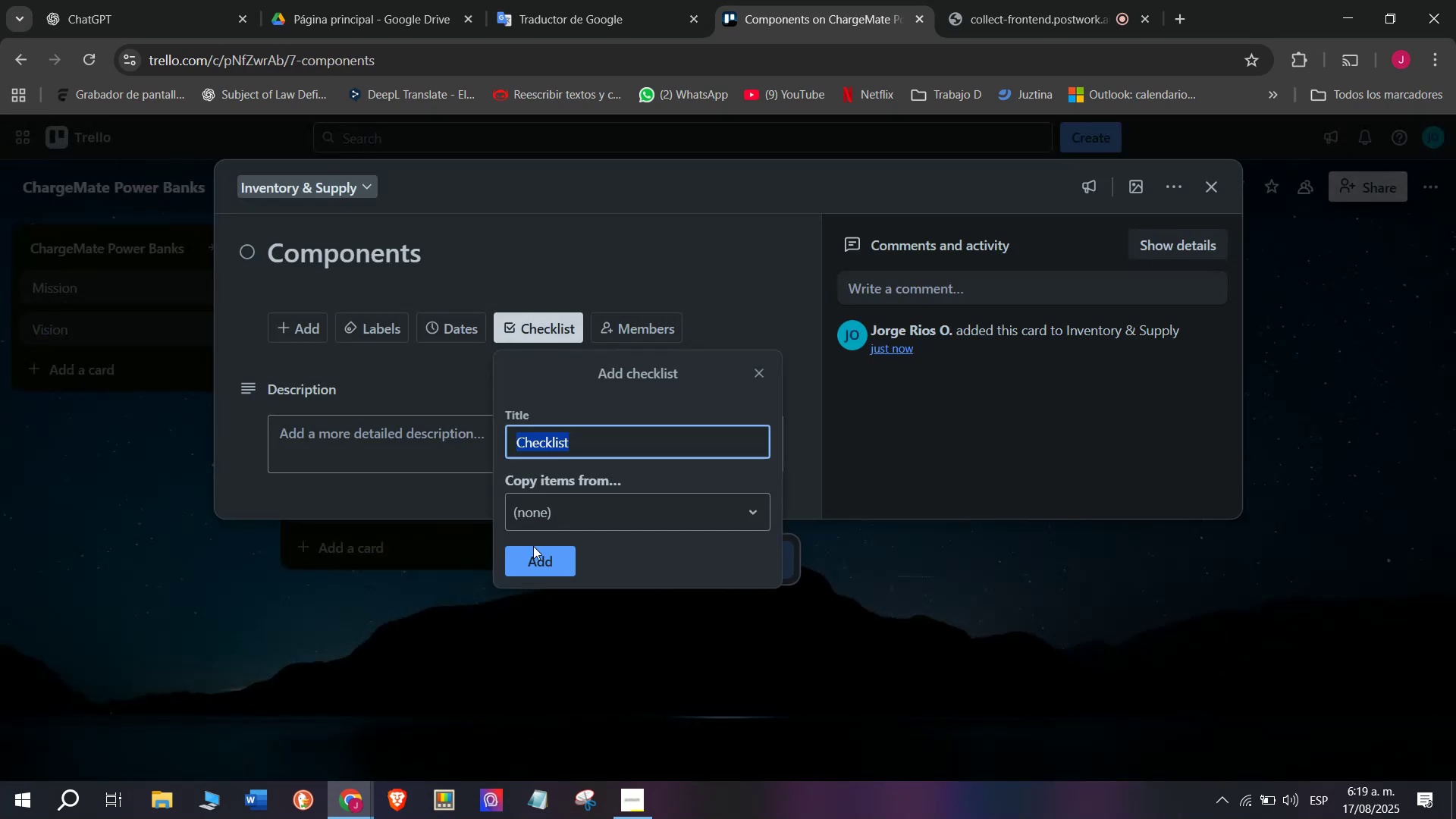 
left_click([535, 547])
 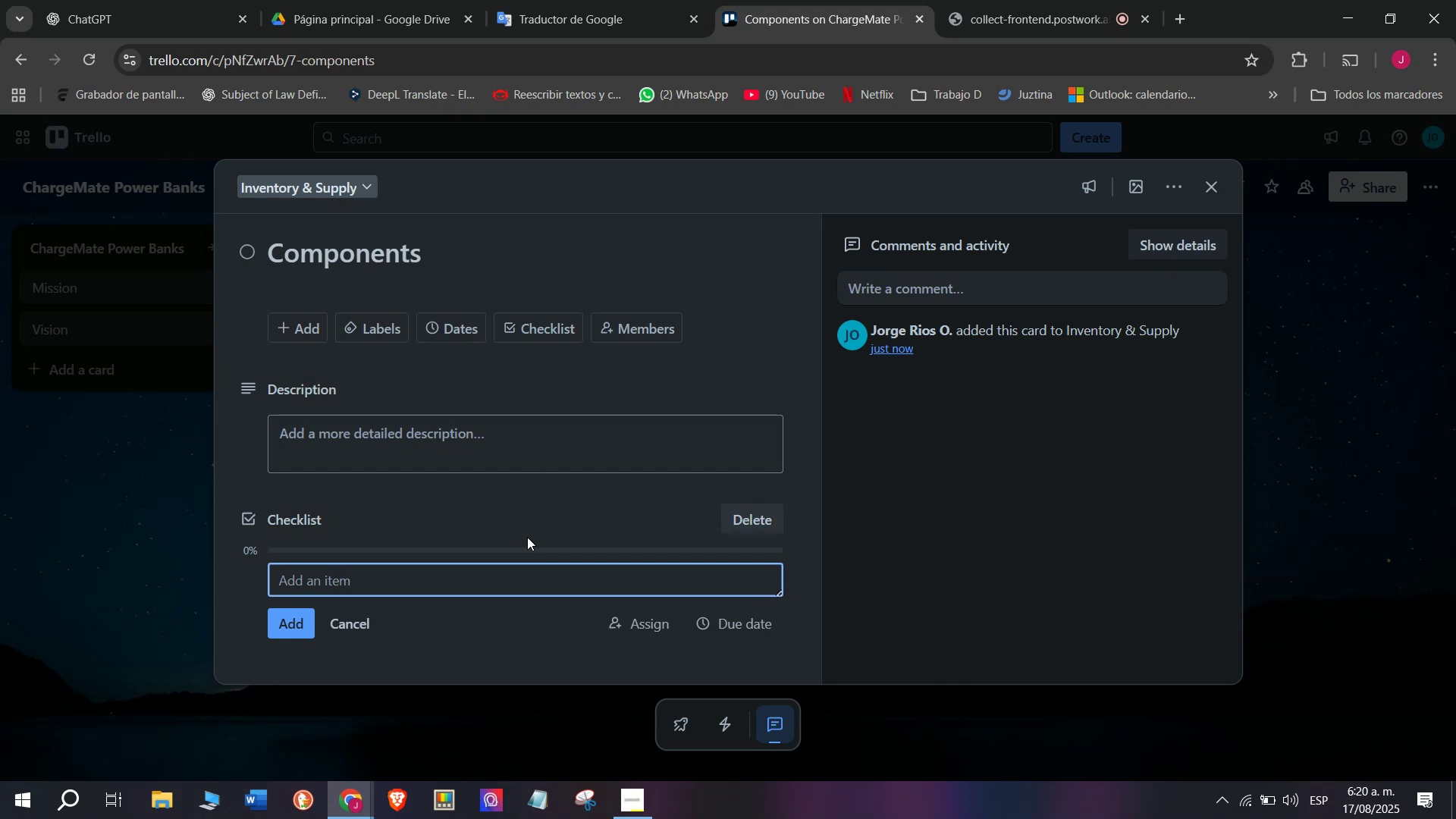 
wait(24.16)
 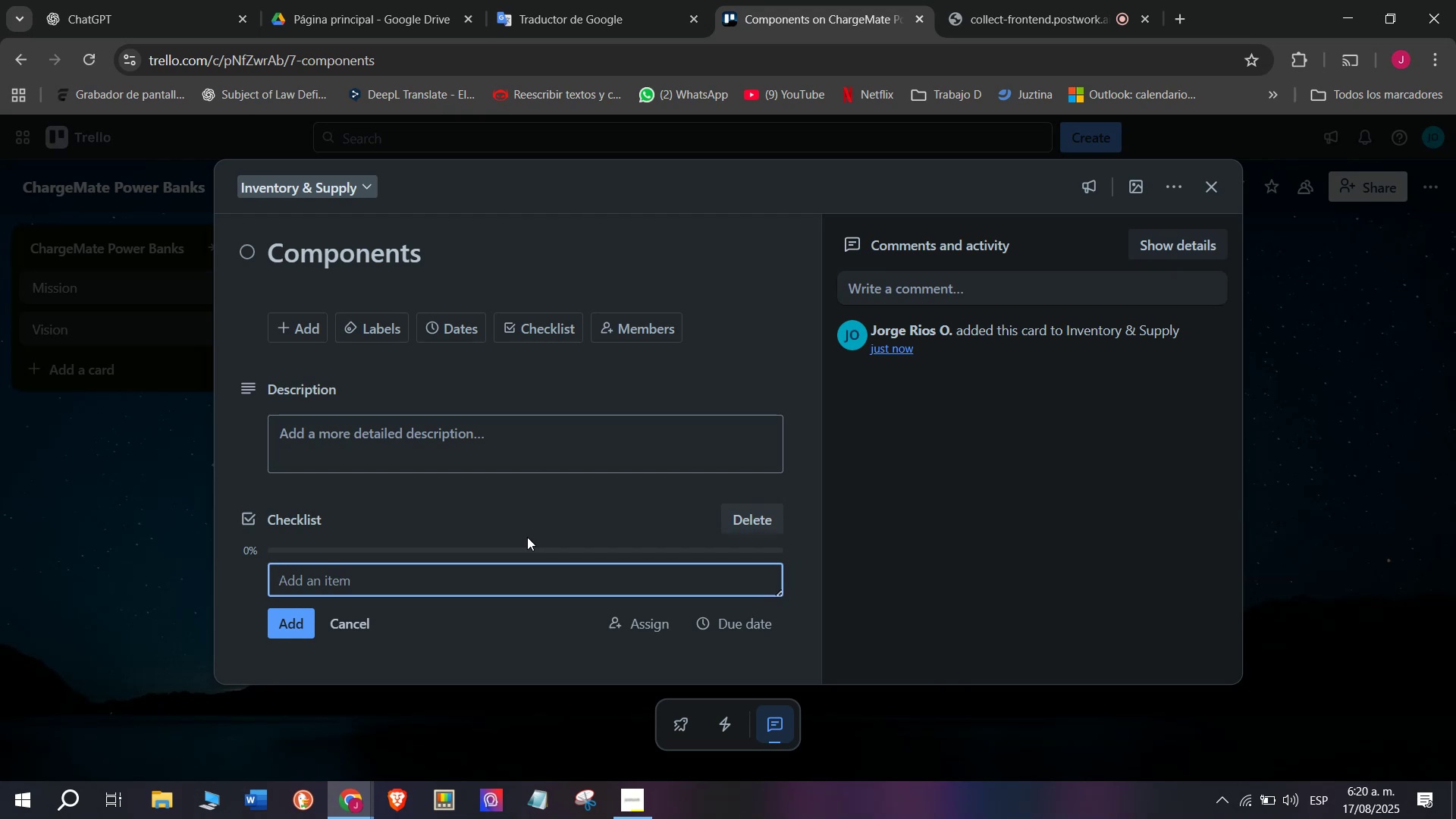 
hold_key(key=CapsLock, duration=0.37)
 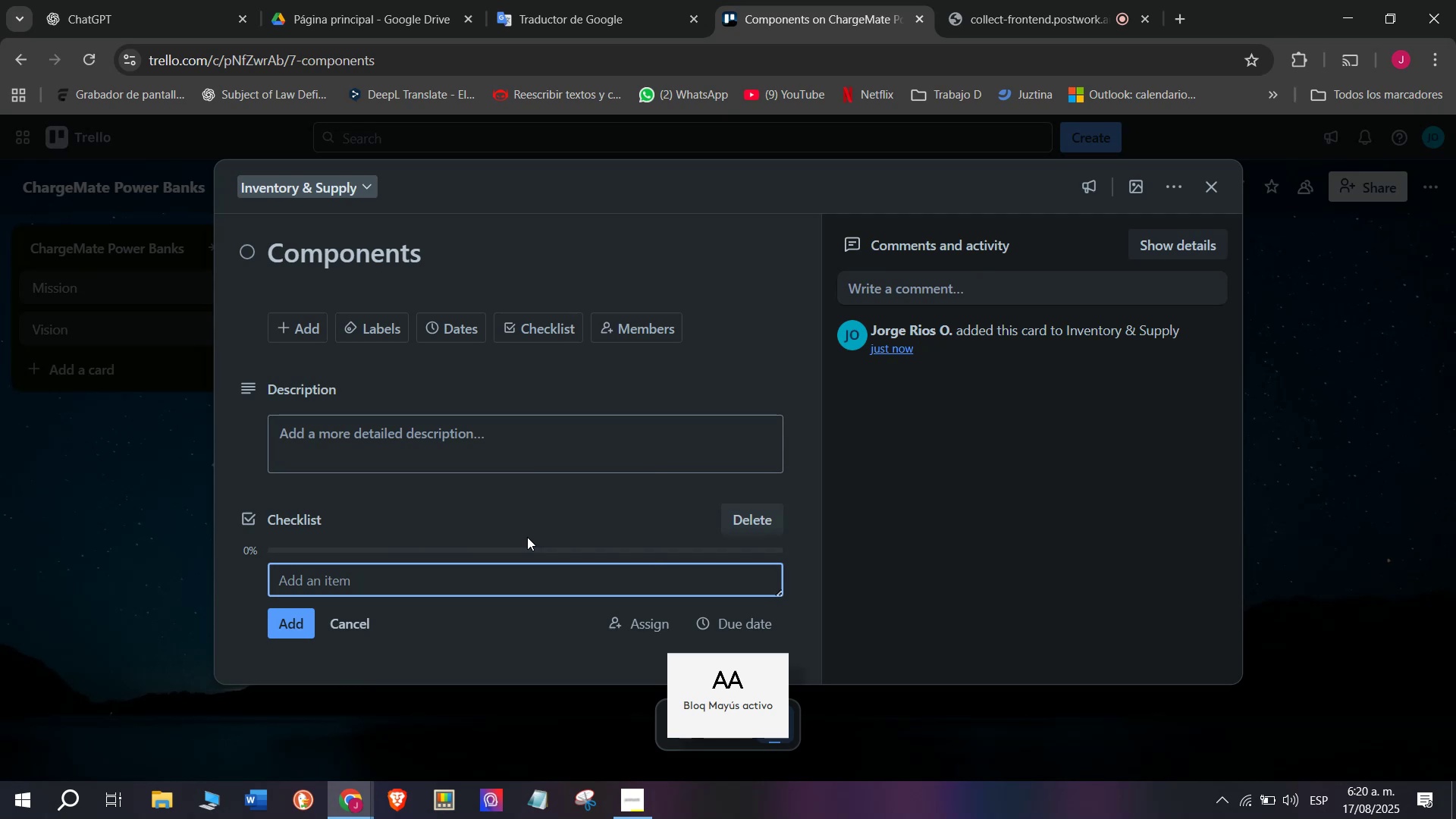 
key(CapsLock)
 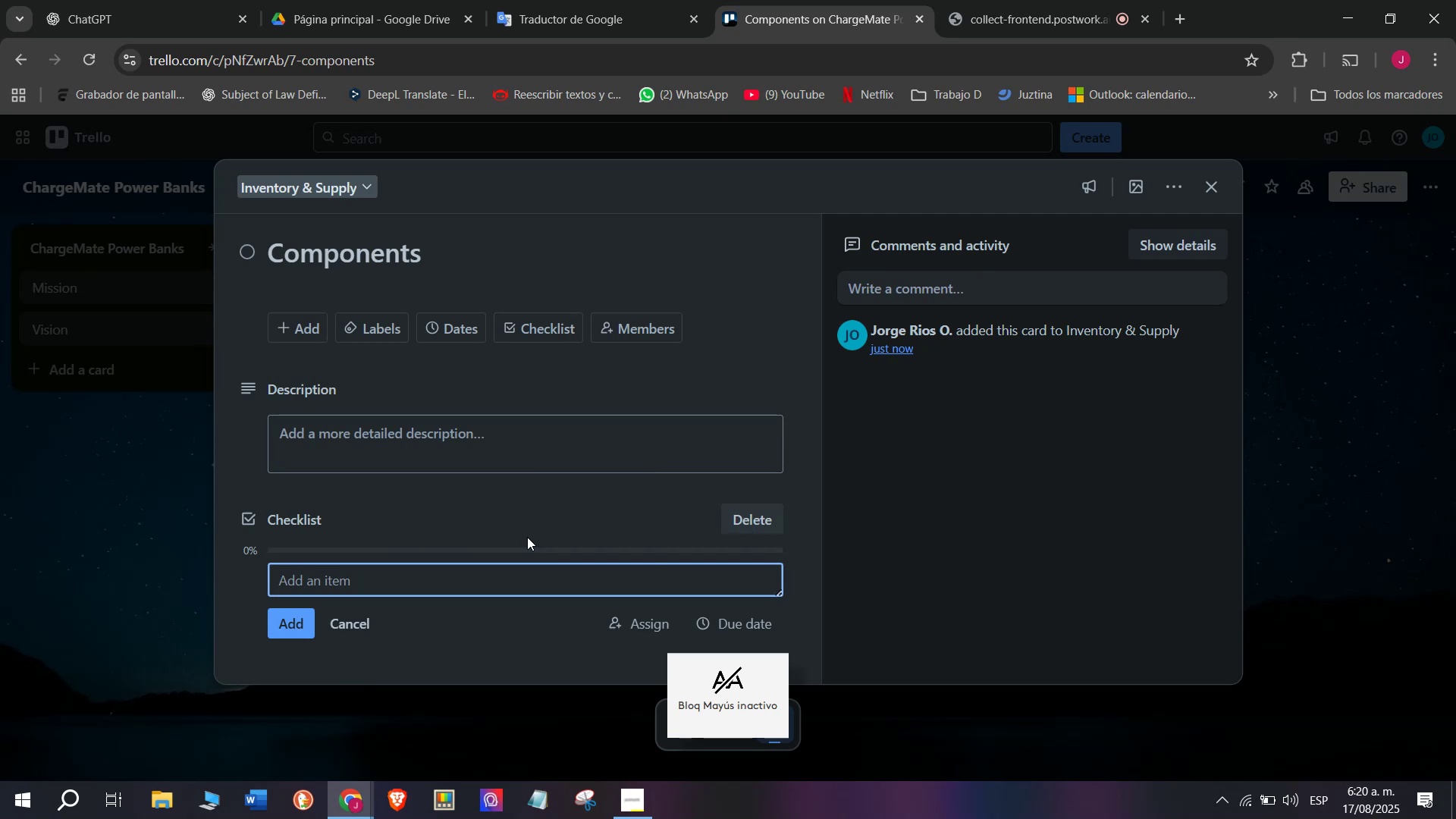 
key(CapsLock)
 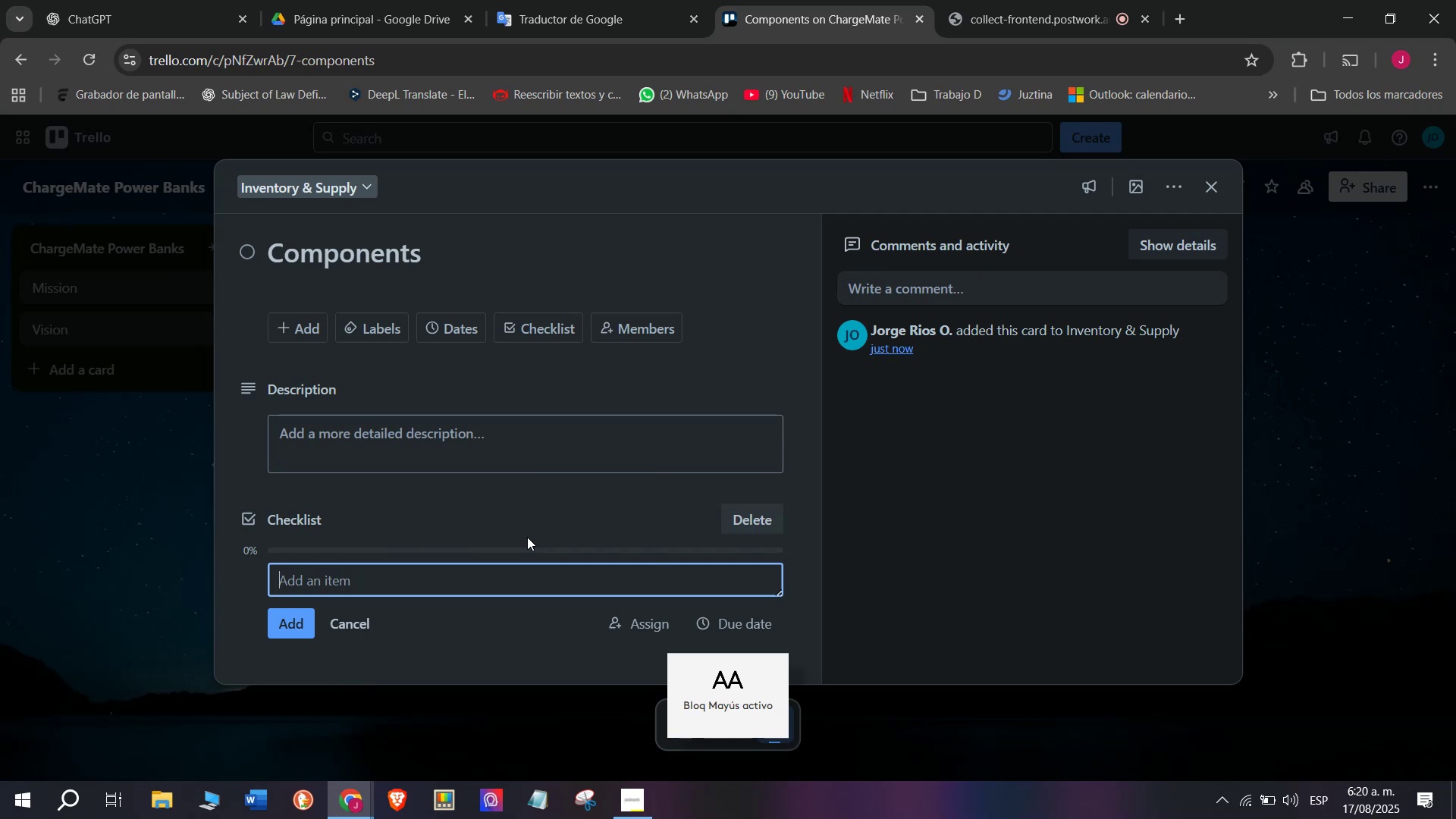 
key(CapsLock)
 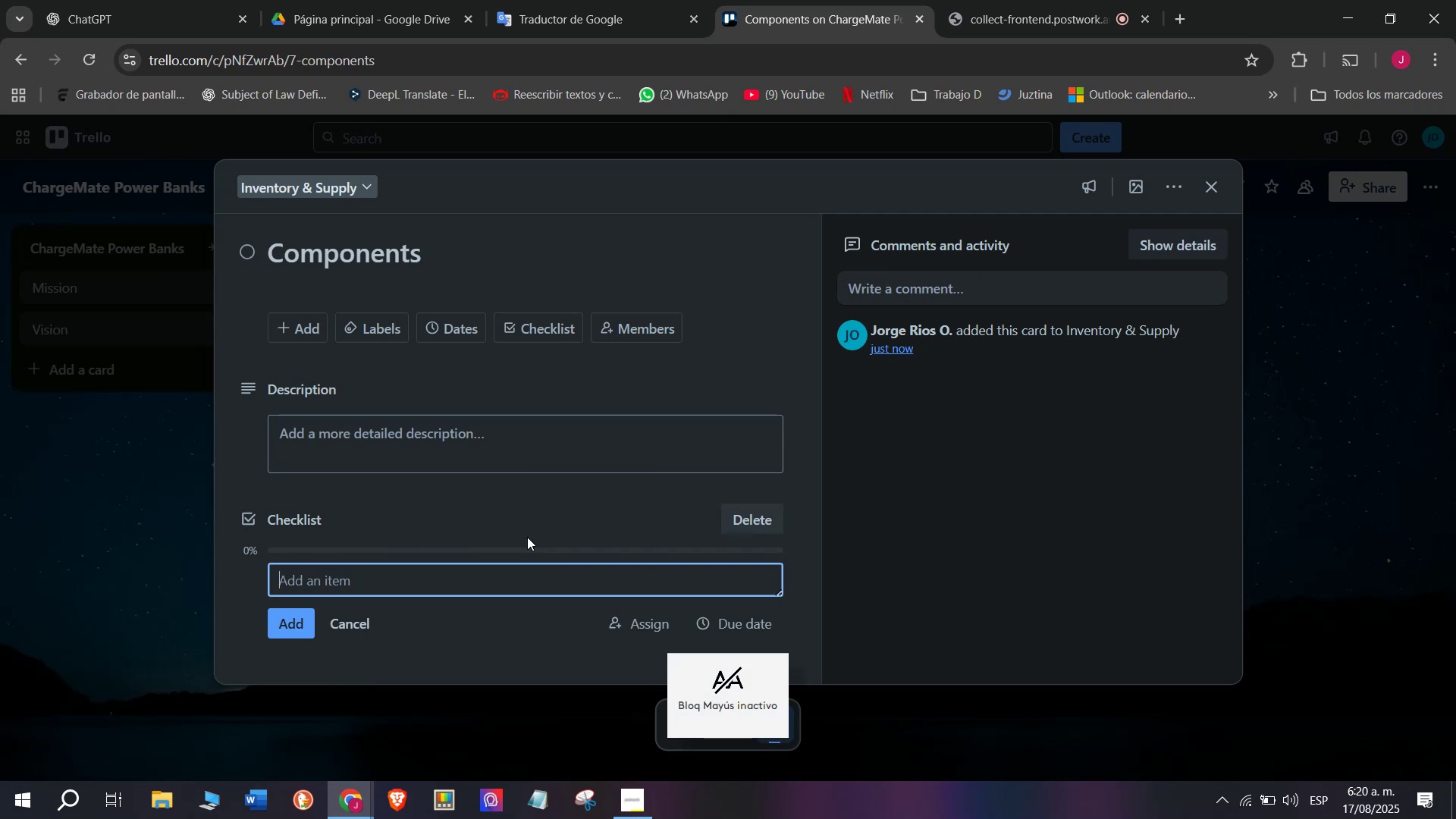 
hold_key(key=CapsLock, duration=0.32)
 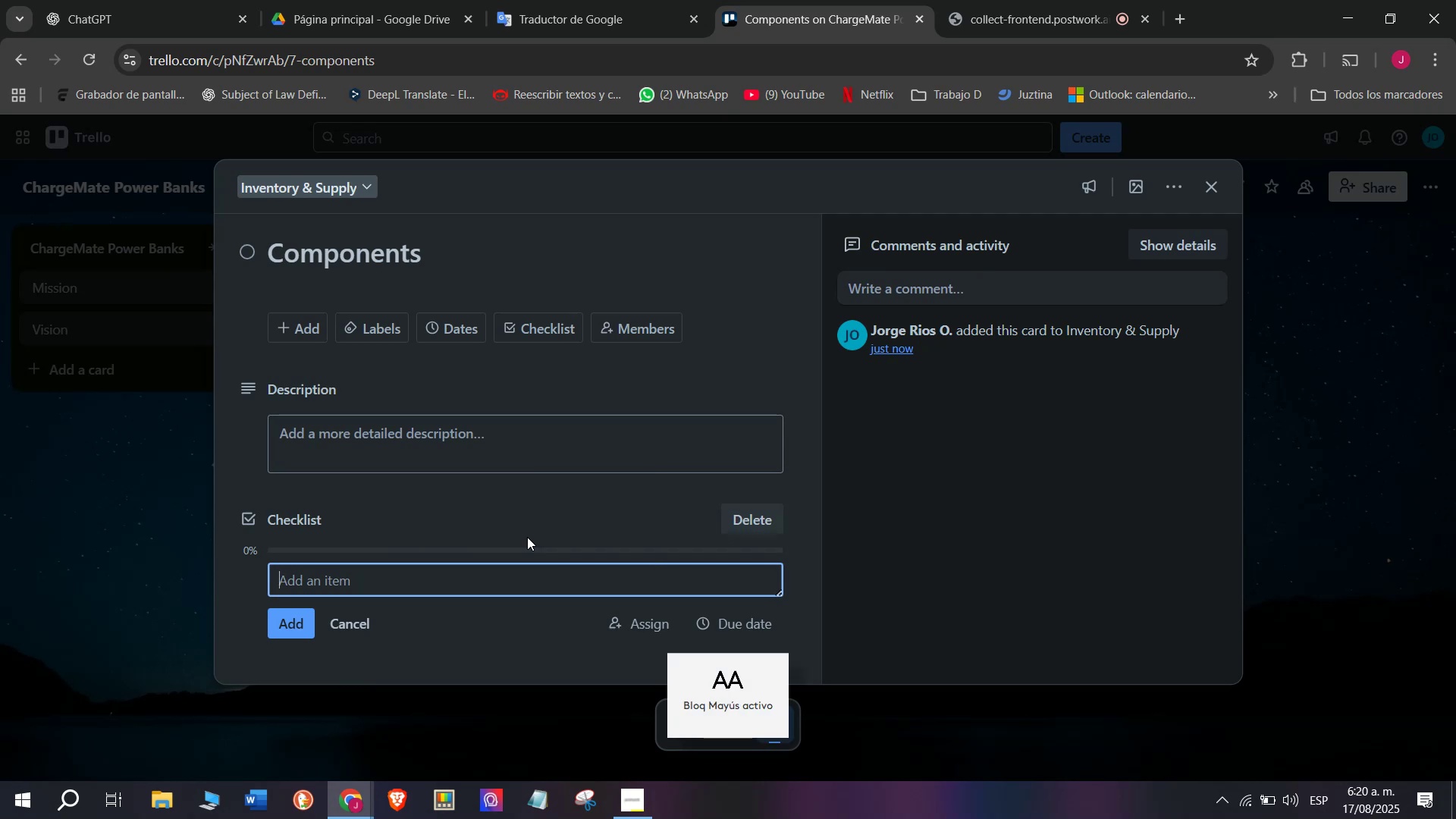 
key(CapsLock)
 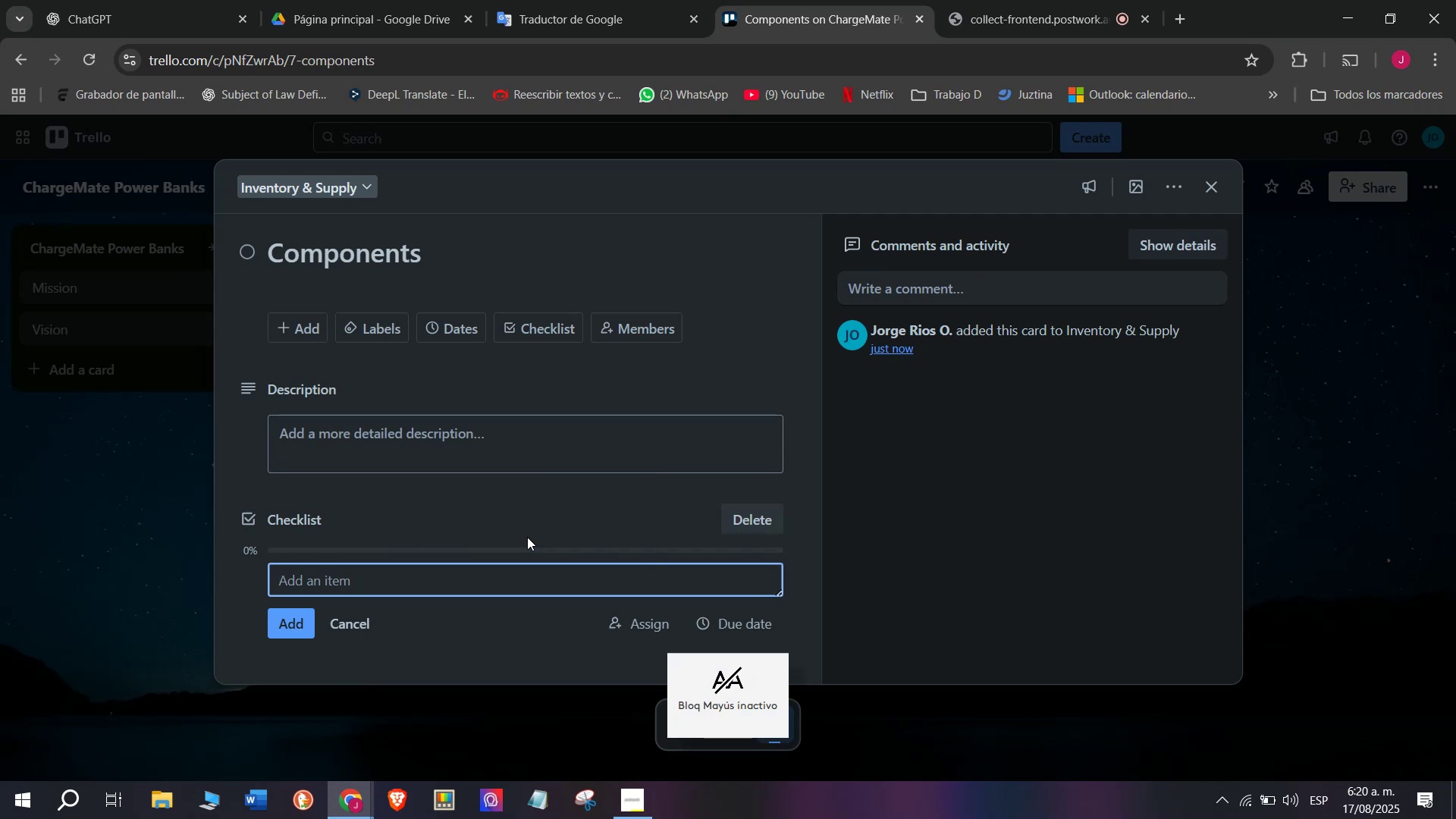 
hold_key(key=CapsLock, duration=0.37)
 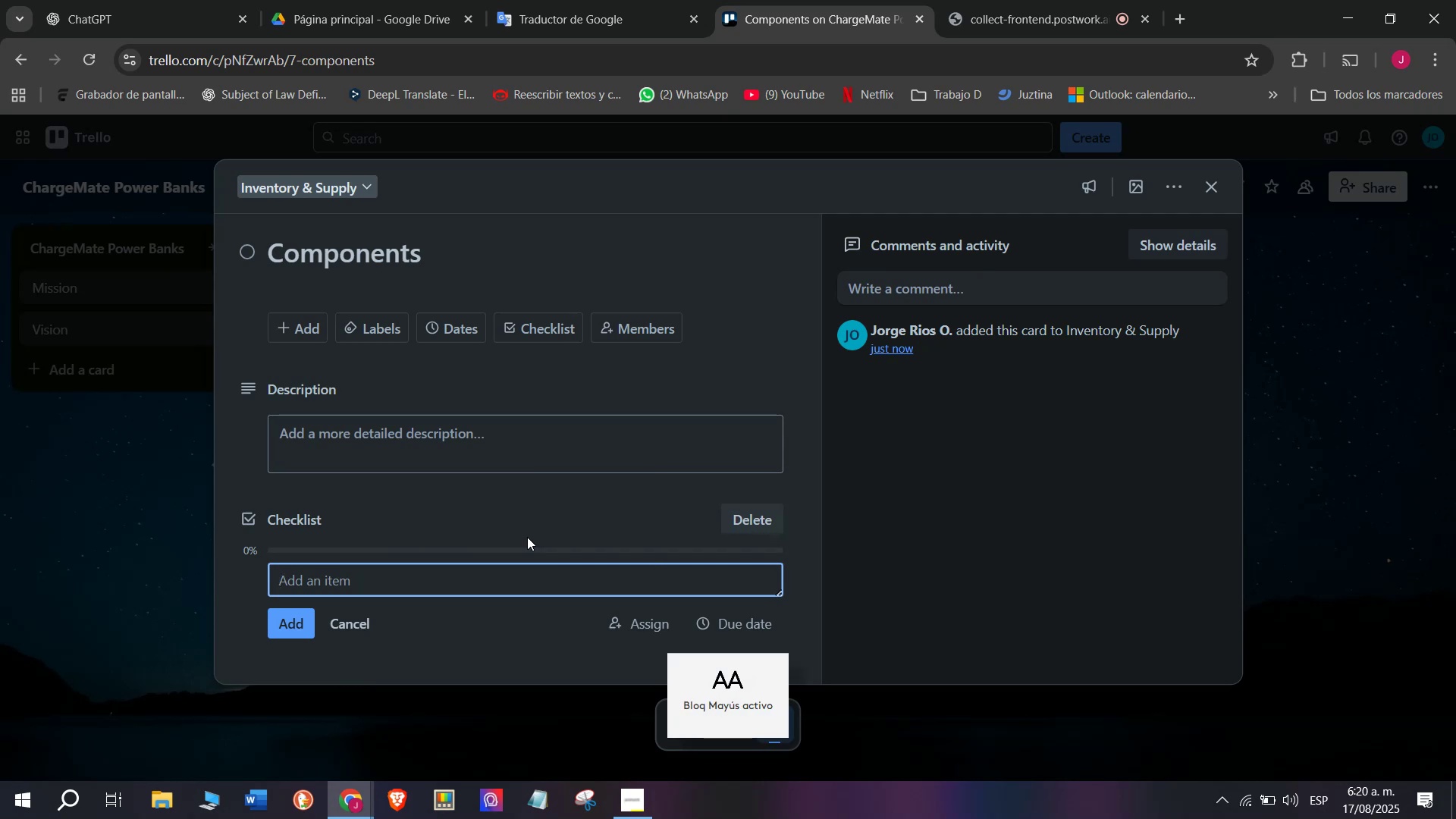 
hold_key(key=CapsLock, duration=0.42)
 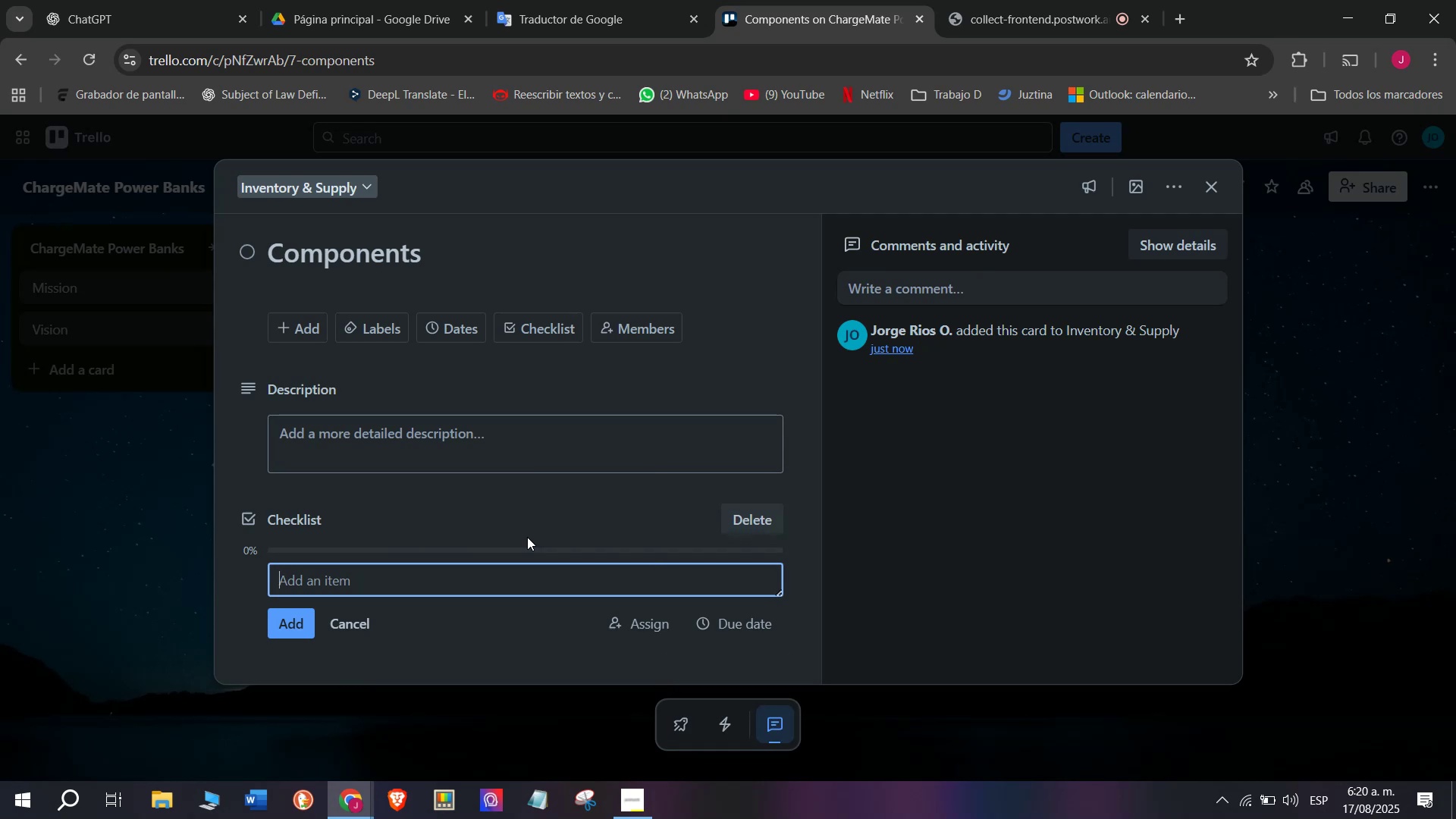 
key(CapsLock)
 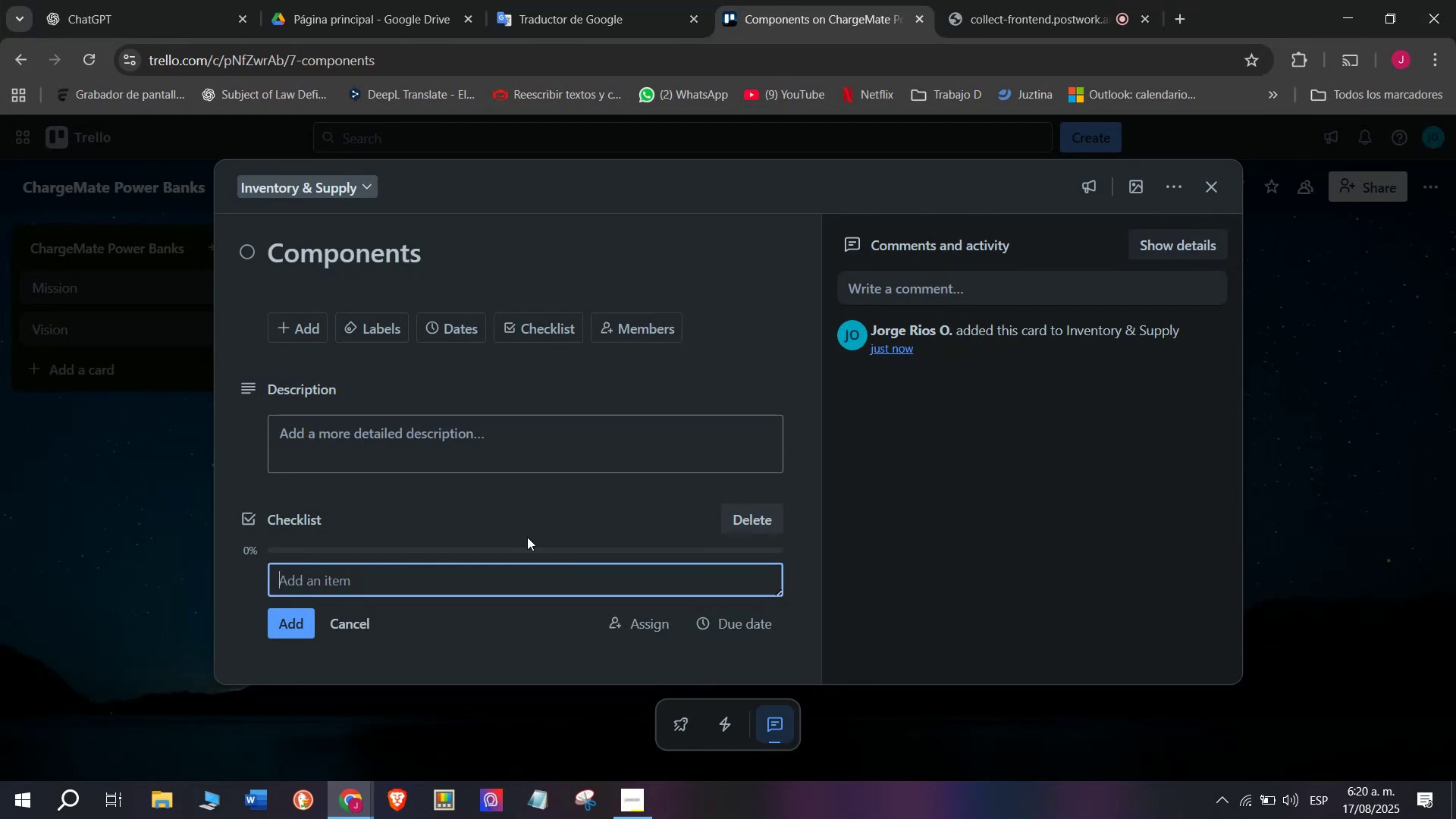 
wait(6.23)
 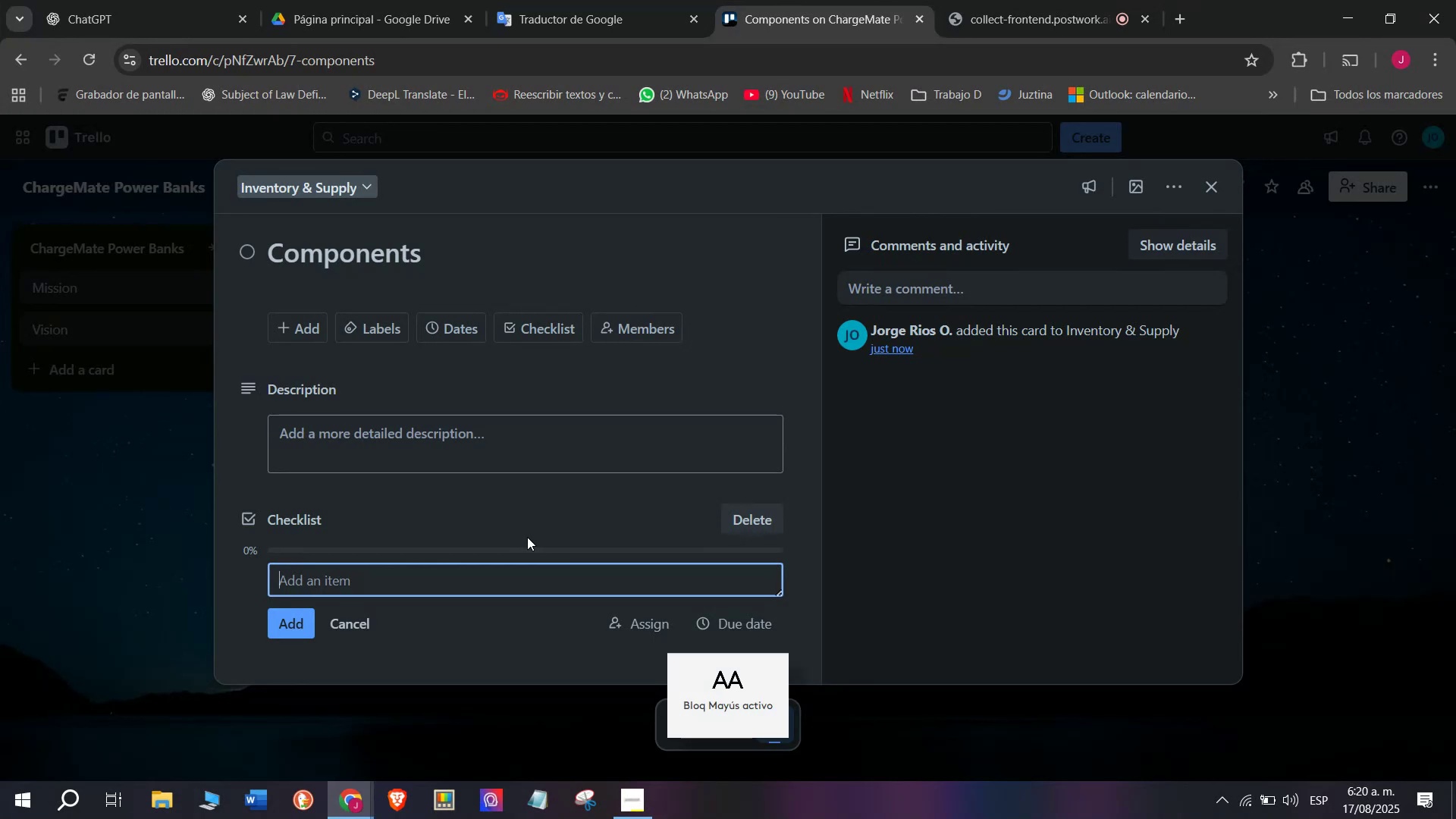 
type(Check batttery)
 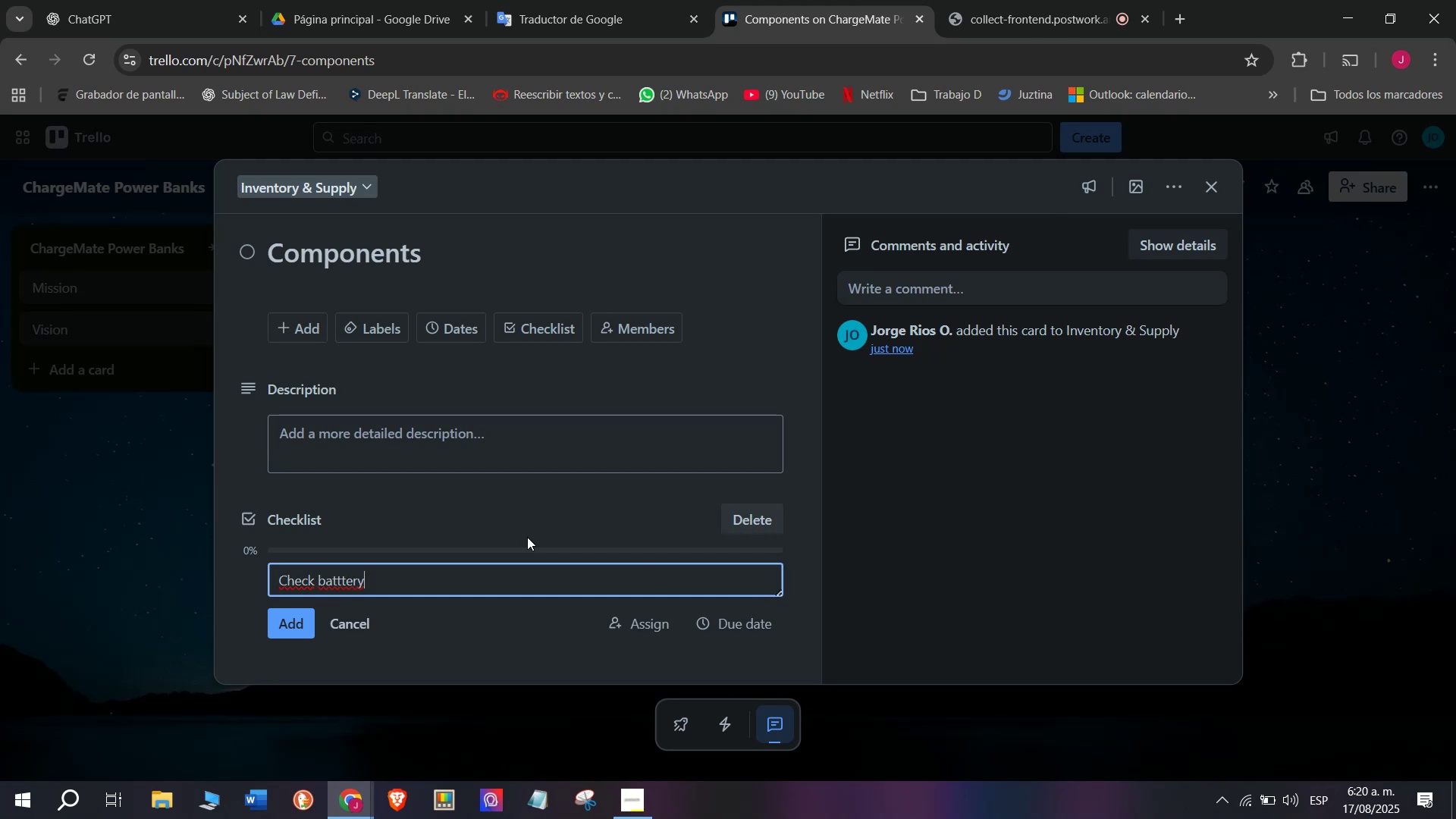 
key(Backspace)
type(ies)
 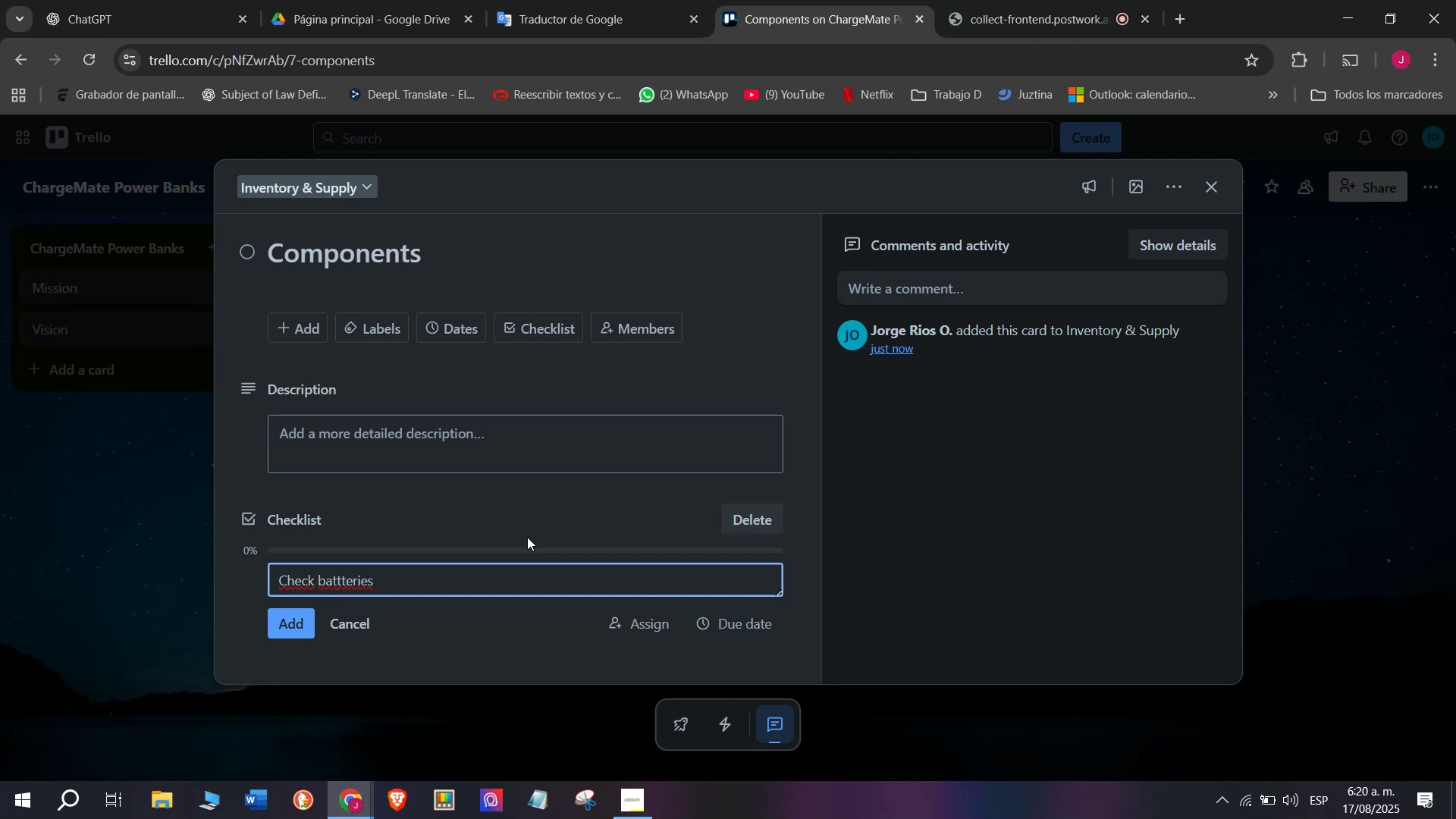 
type( in storage)
 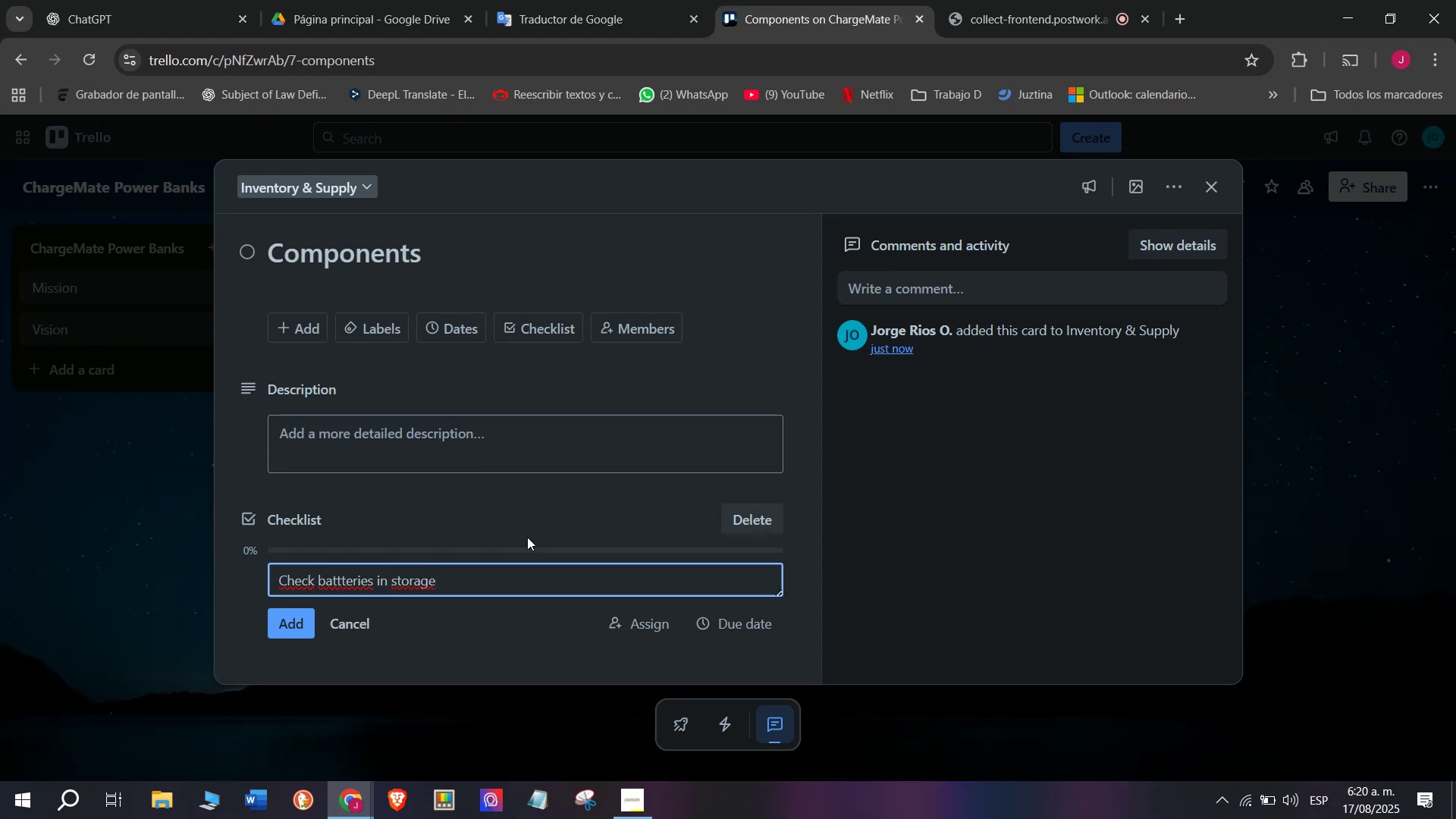 
wait(6.47)
 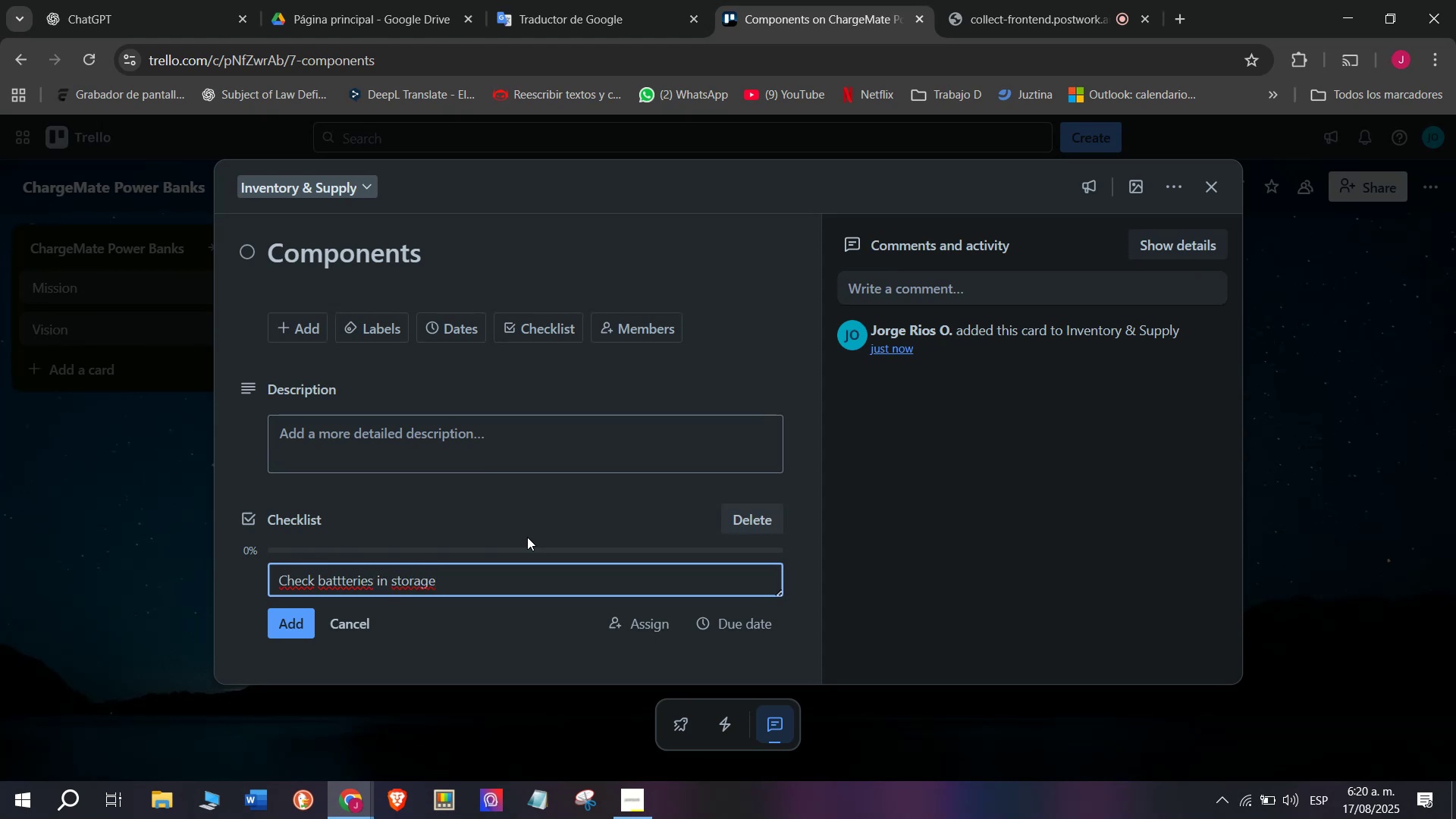 
key(Enter)
 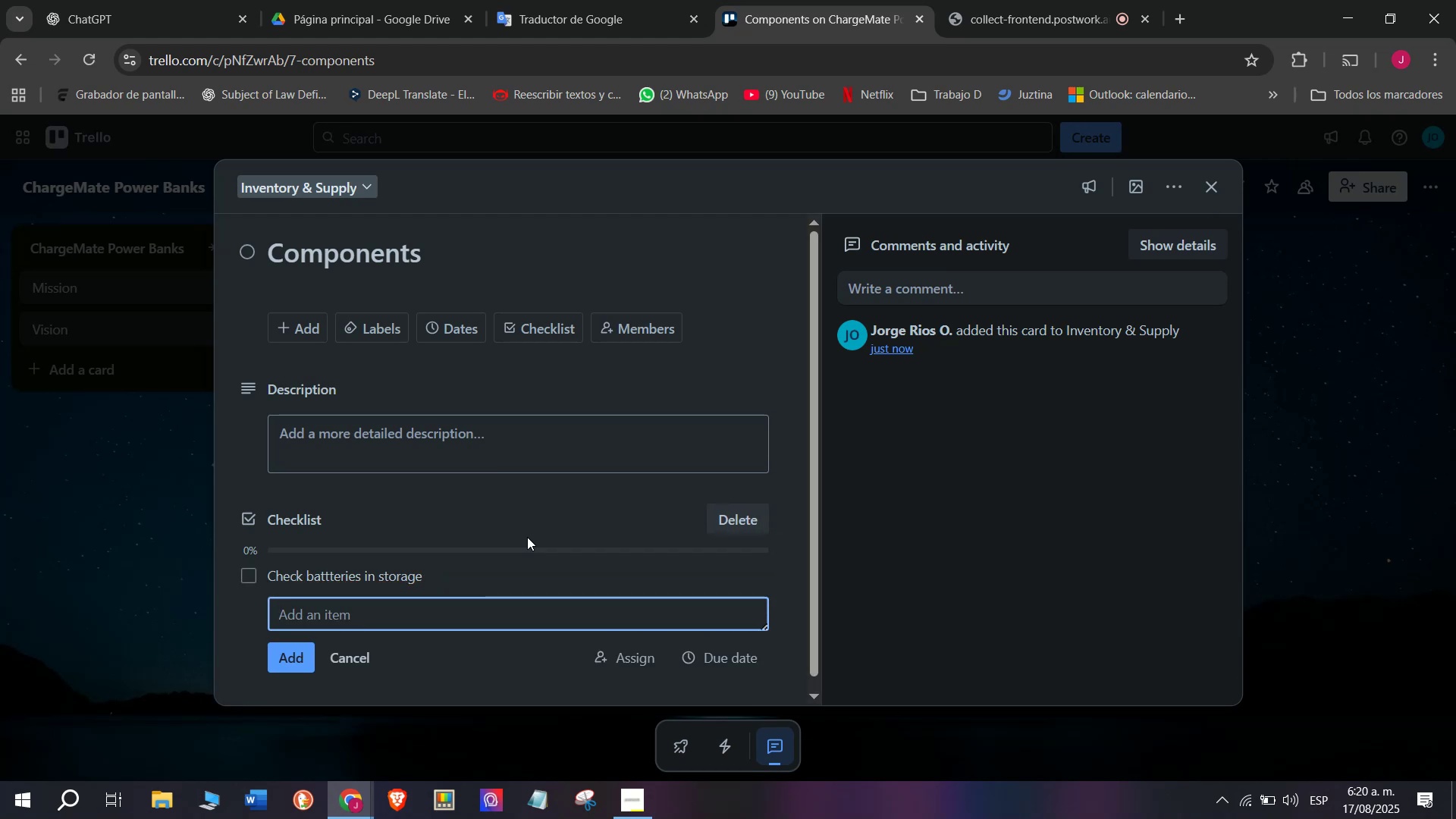 
type(Inspew)
key(Backspace)
type(ct UD)
key(Backspace)
type(SB-C cables)
 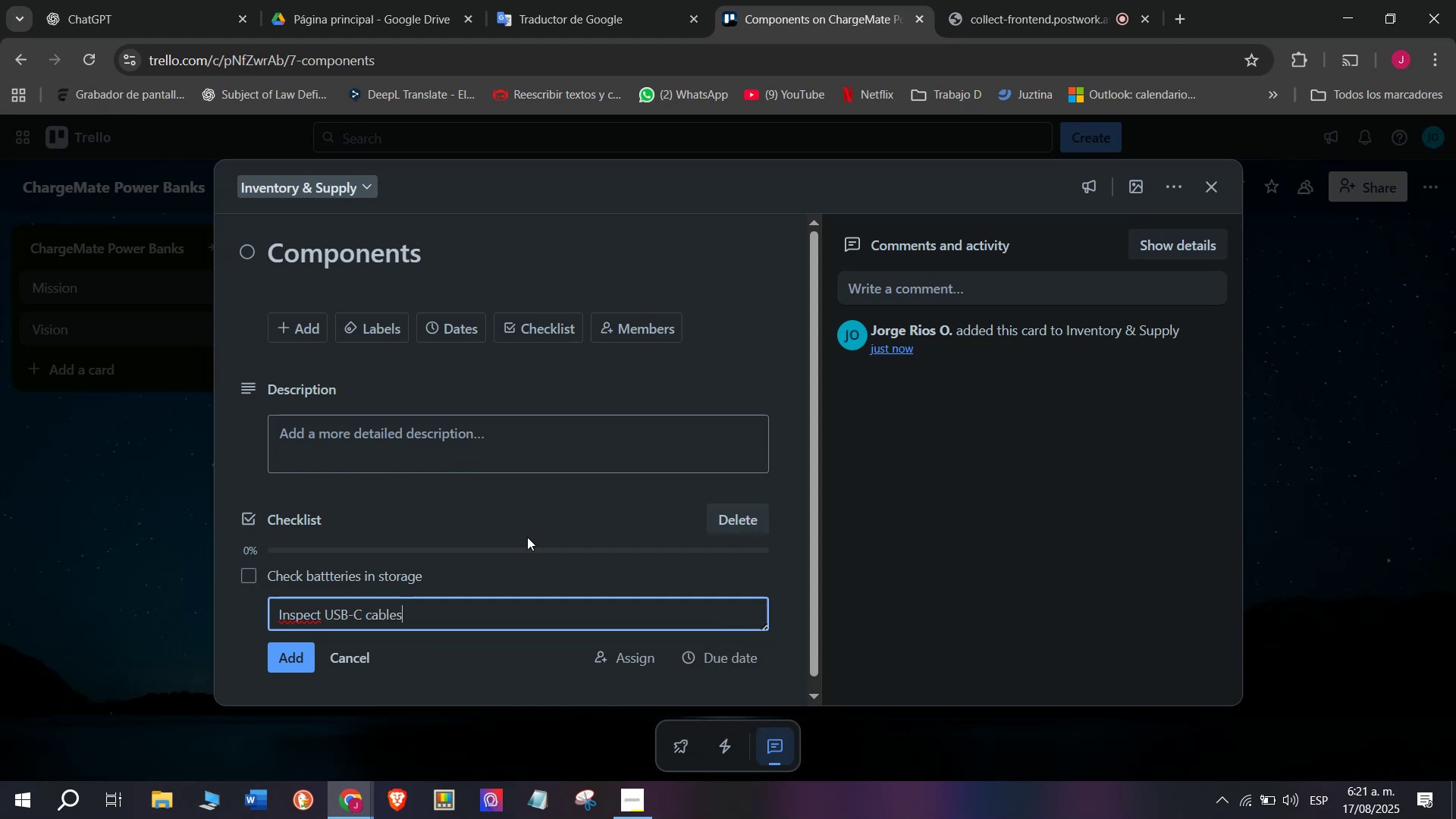 
key(Enter)
 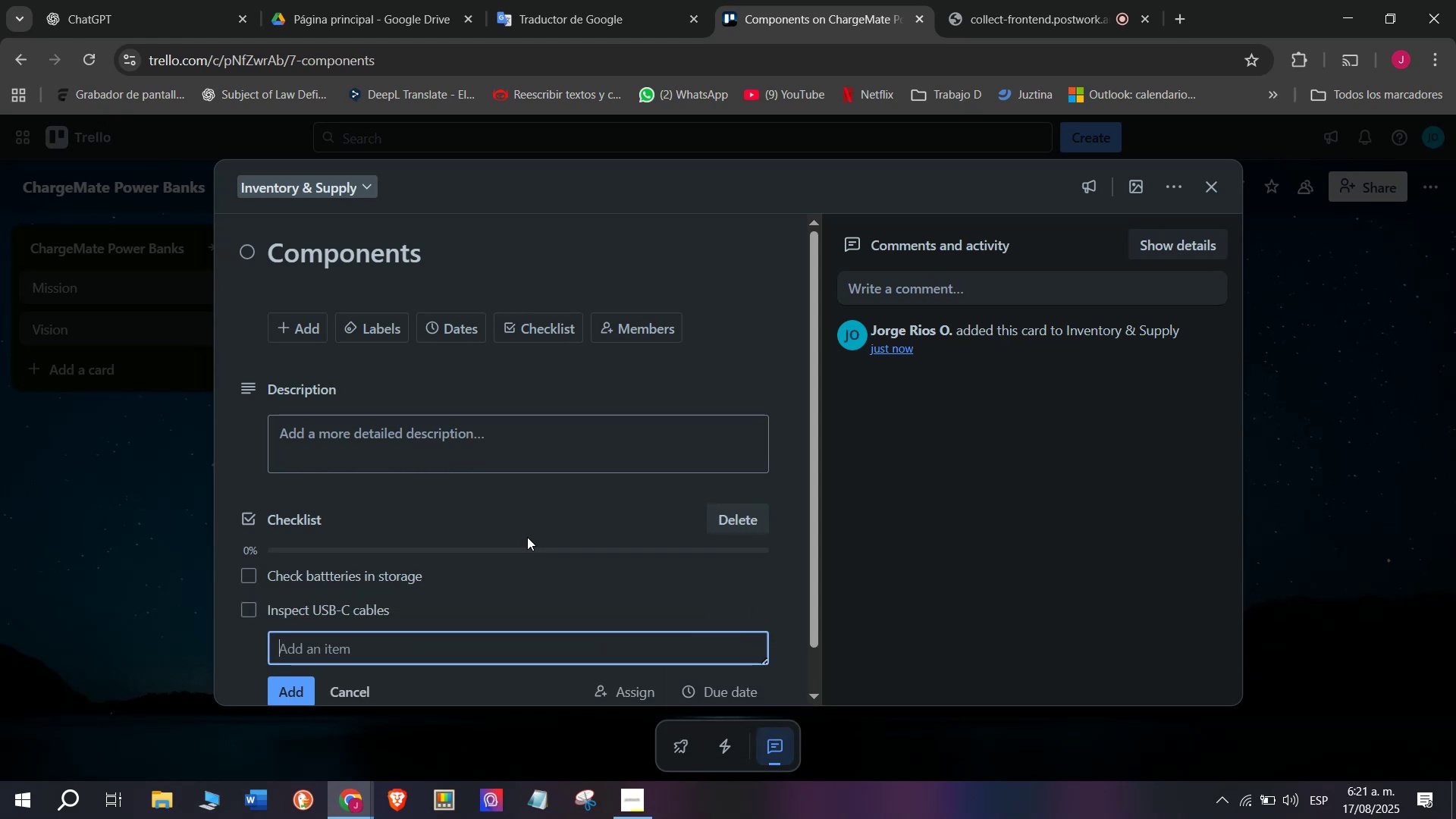 
type(T)
key(Tab)
type(RR)
 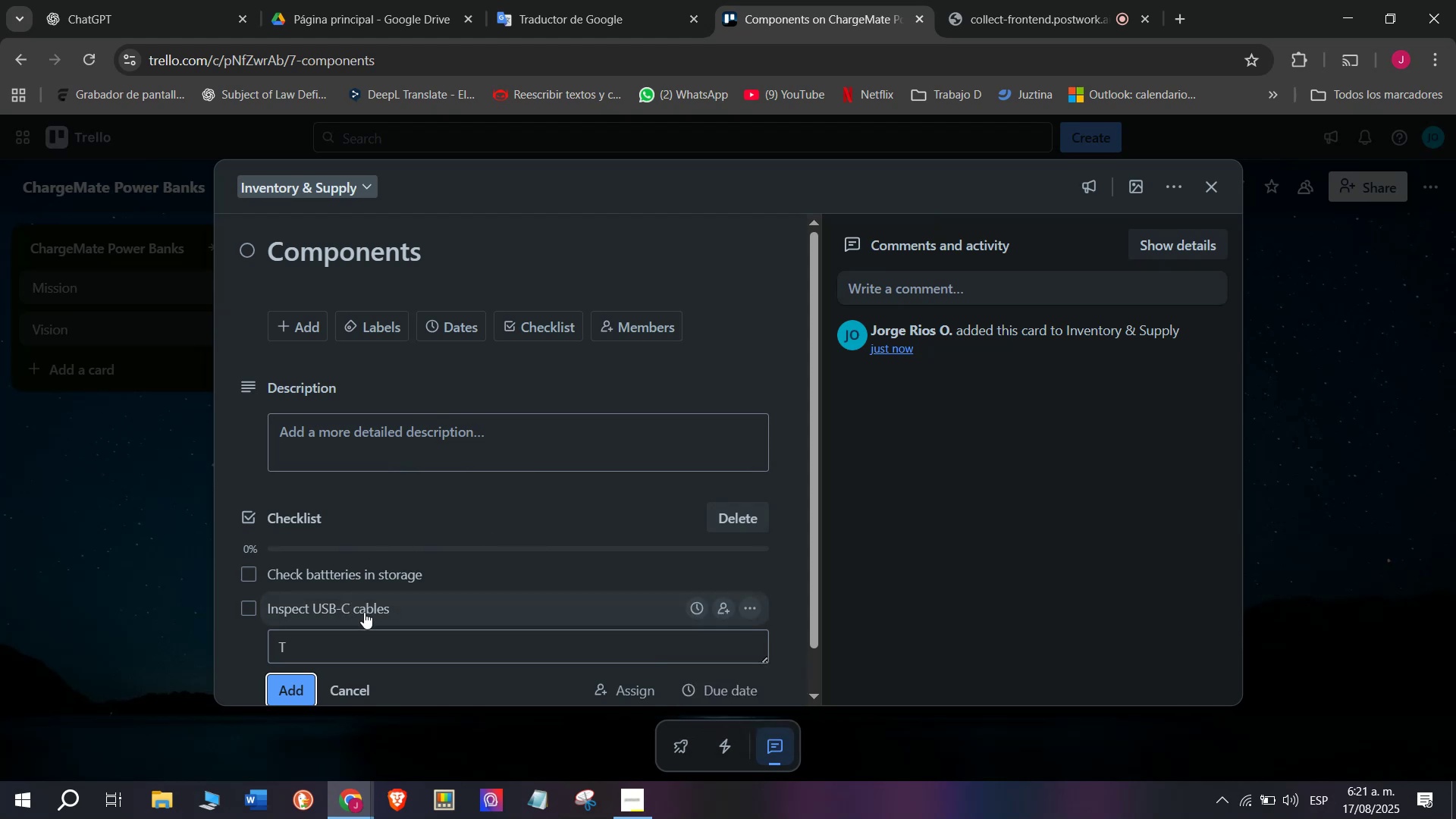 
left_click([385, 644])
 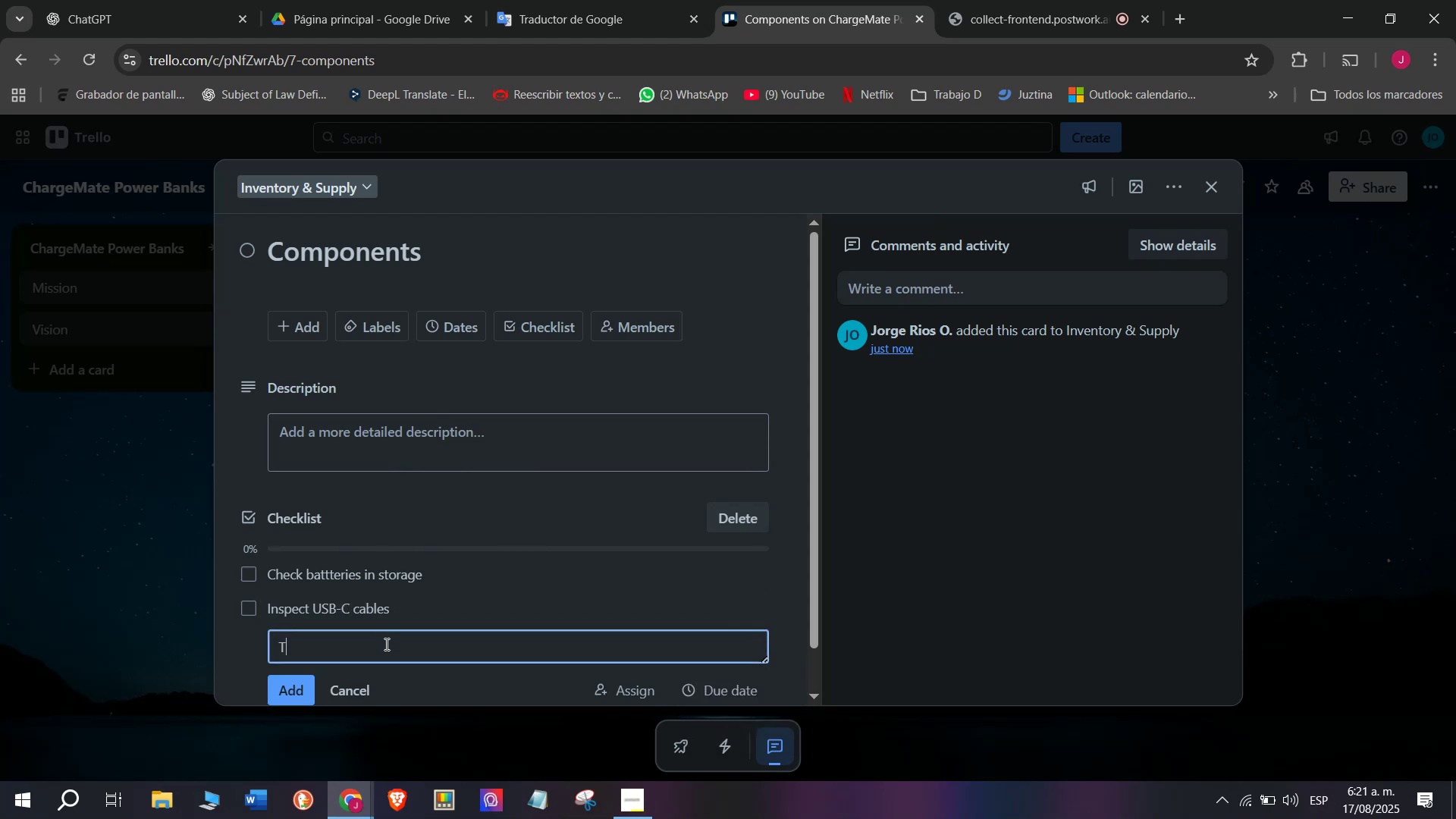 
type(RACK)
key(Backspace)
key(Backspace)
key(Backspace)
key(Backspace)
type( )
key(Backspace)
type(rack)
 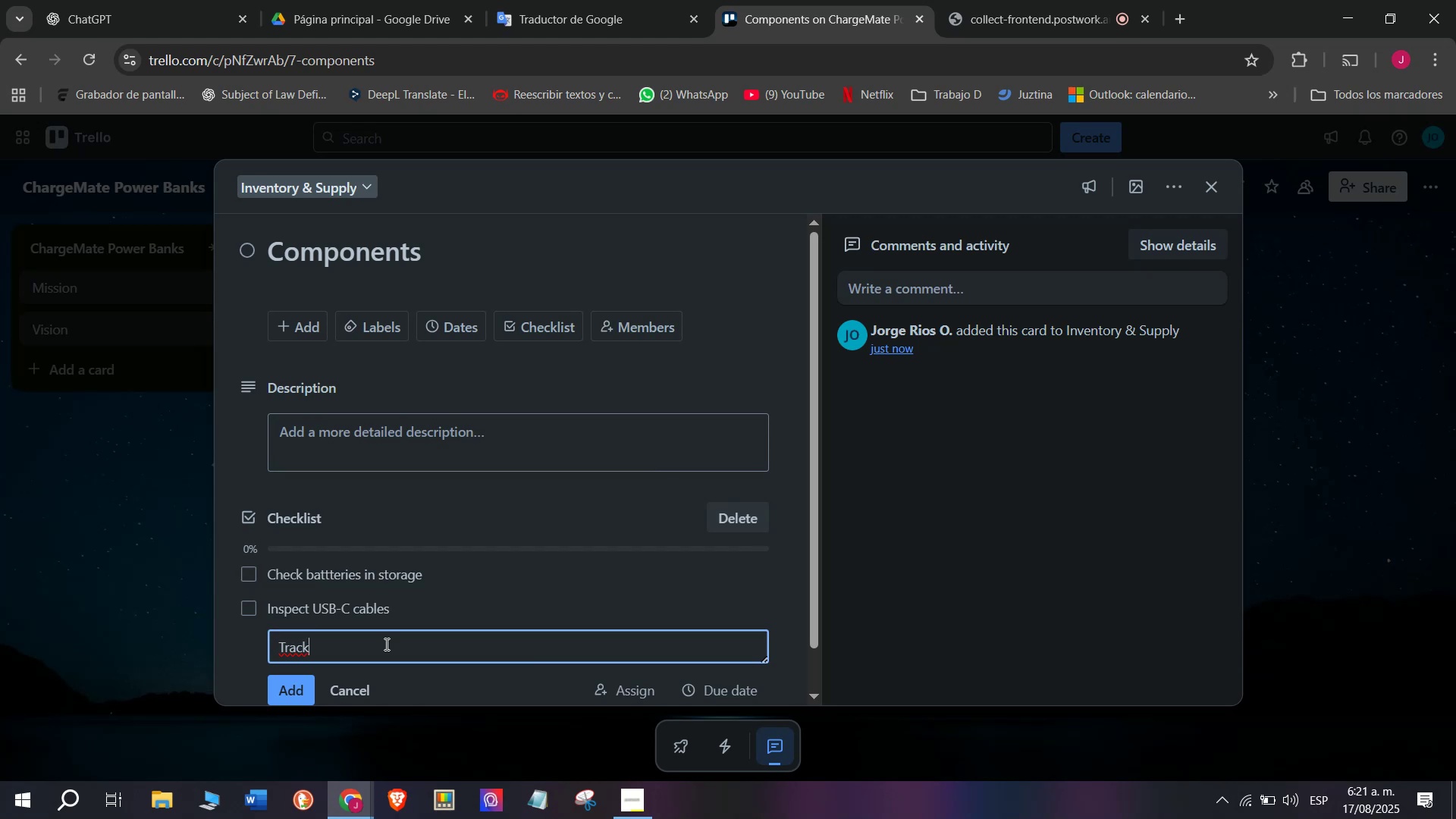 
type( warehouse)
 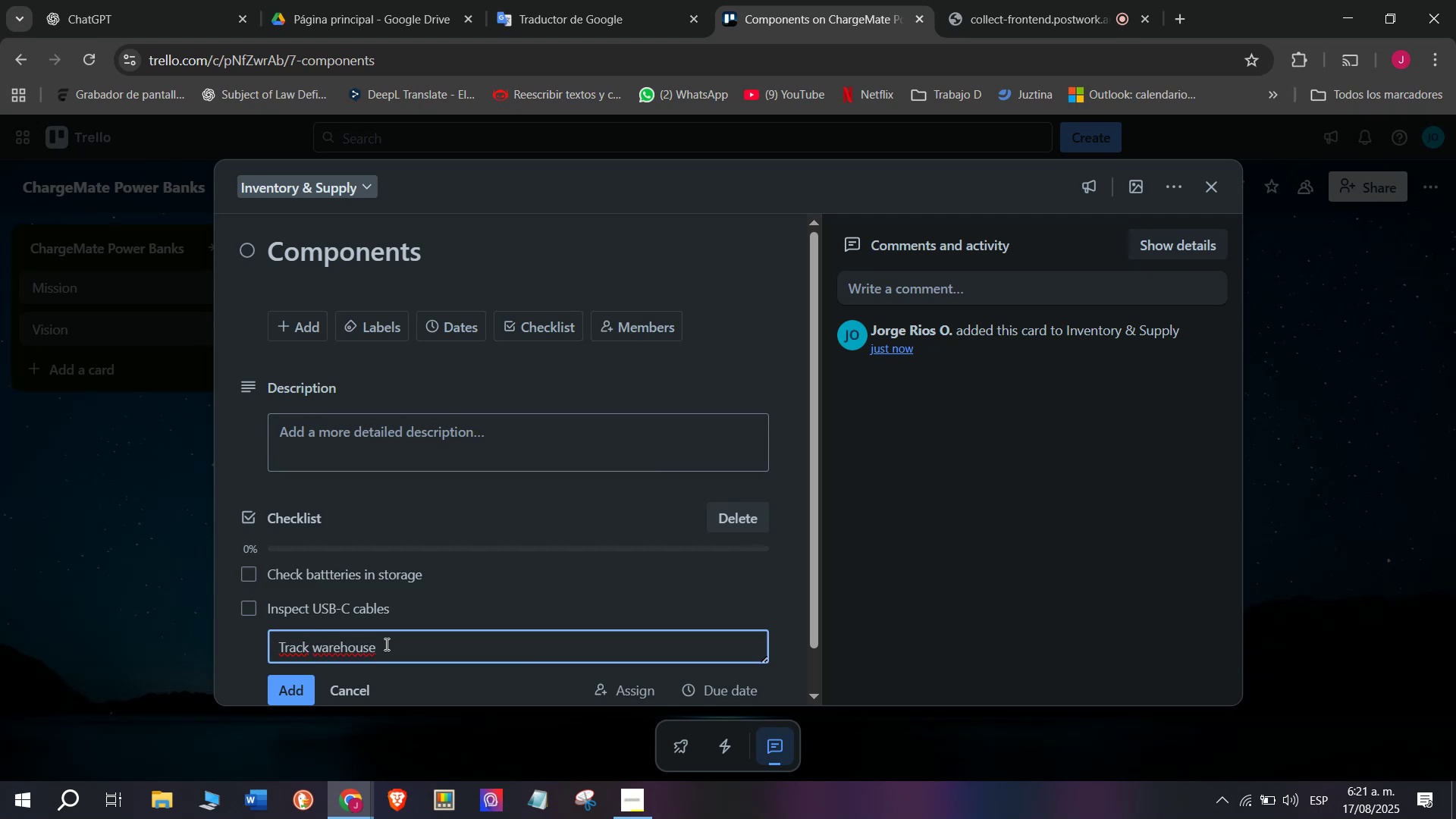 
type( logs)
 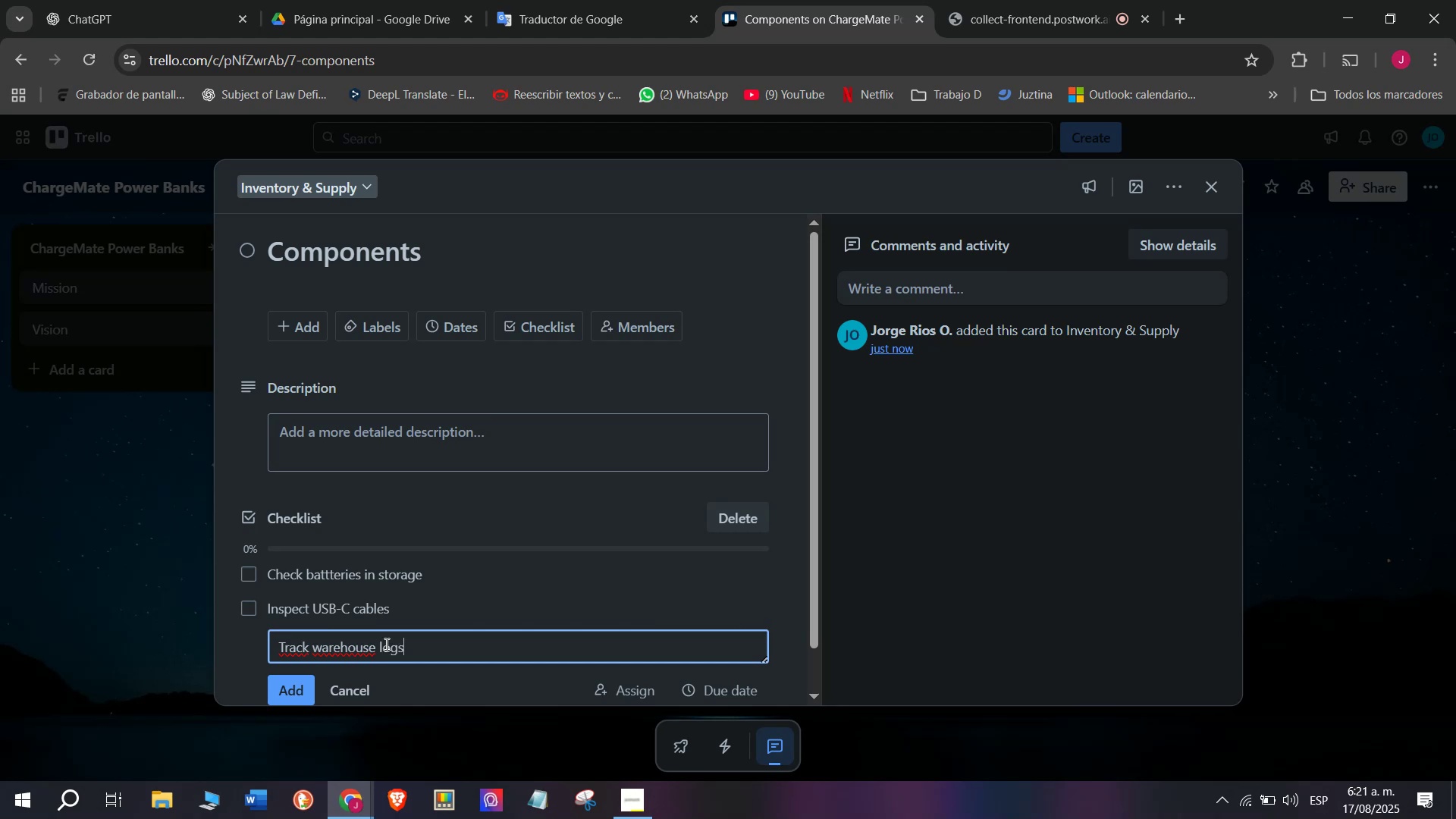 
key(Enter)
 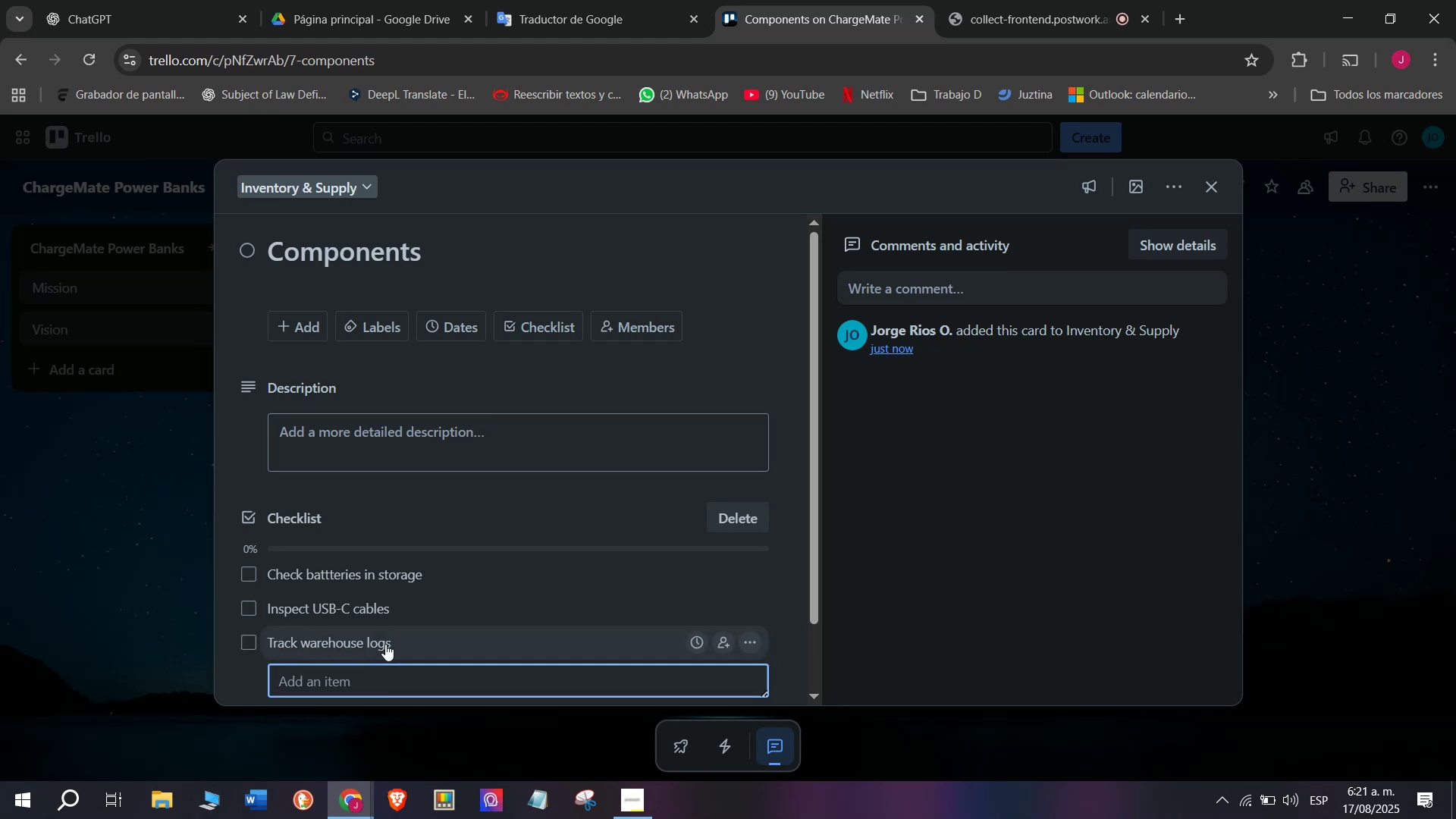 
type(Identify )
 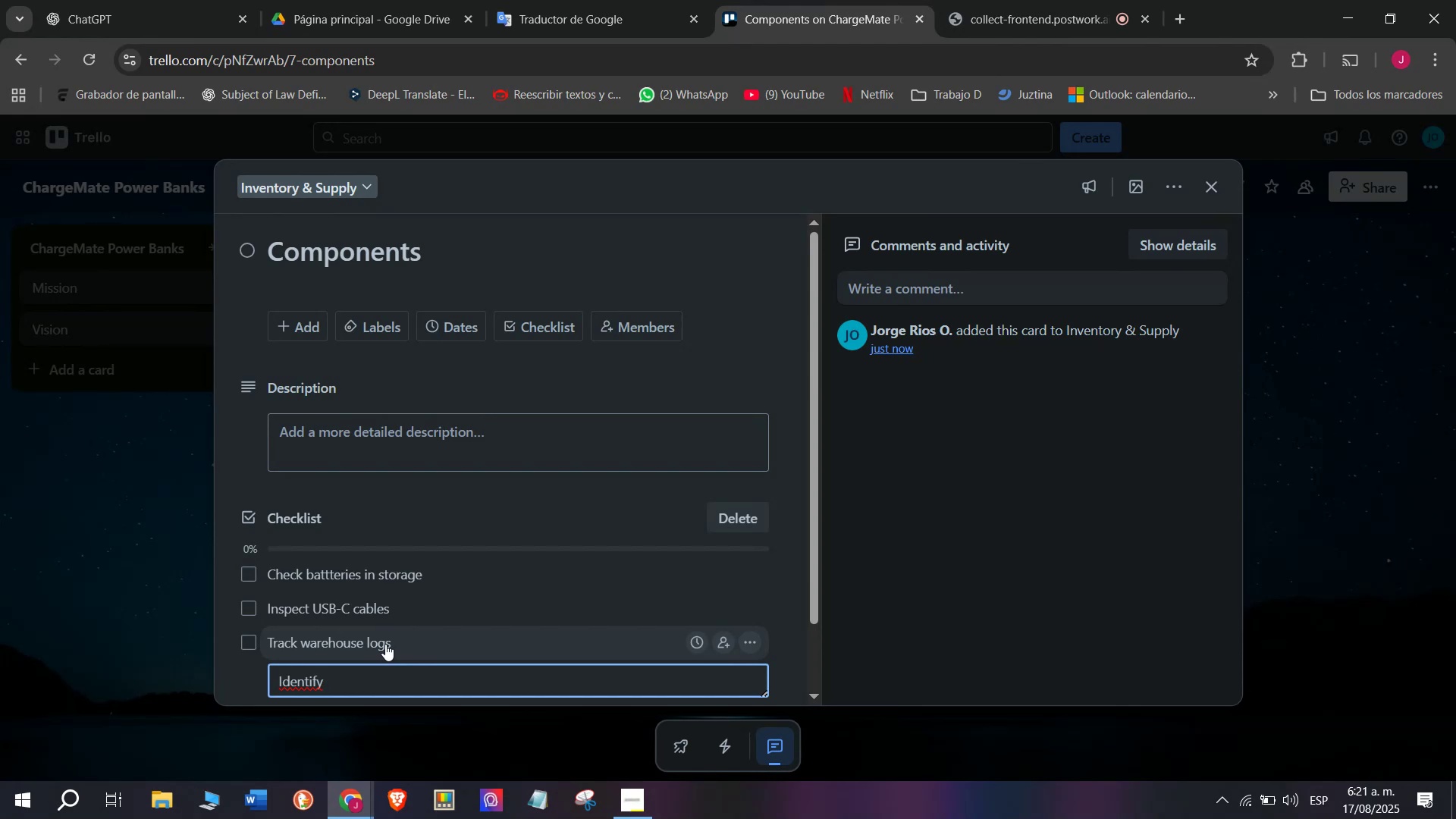 
wait(5.36)
 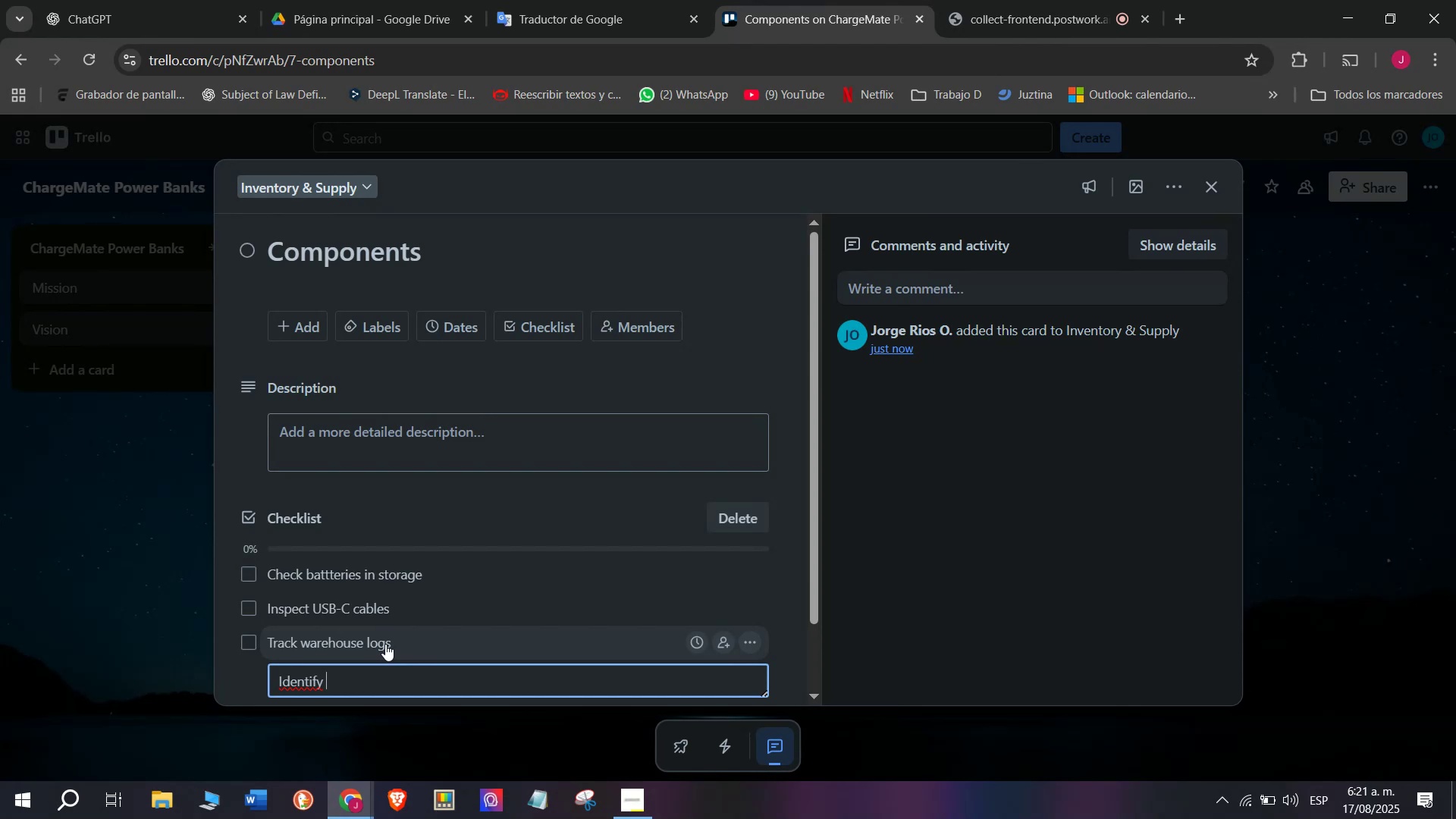 
type(low stocl)
key(Backspace)
type(k)
 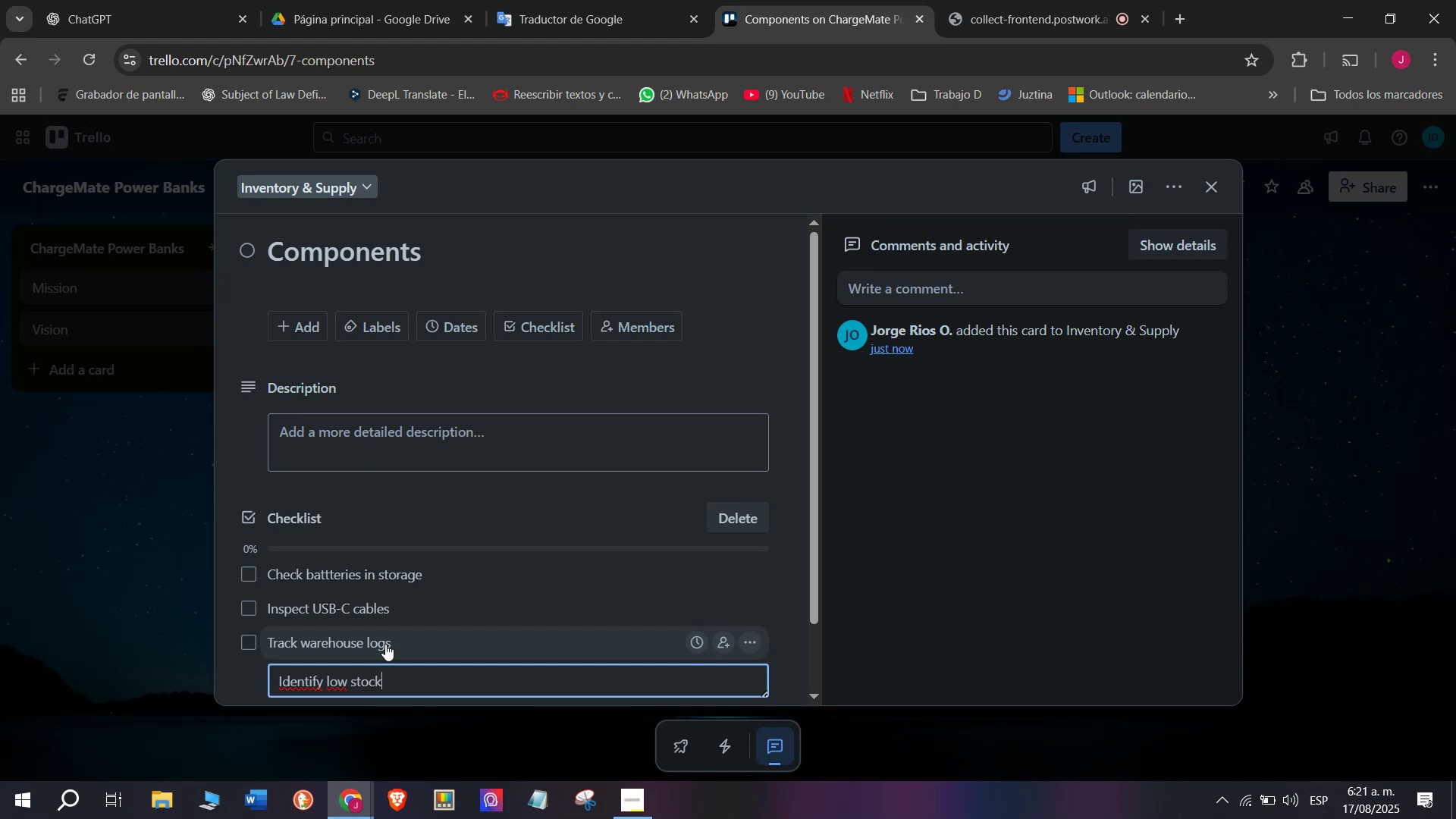 
key(Enter)
 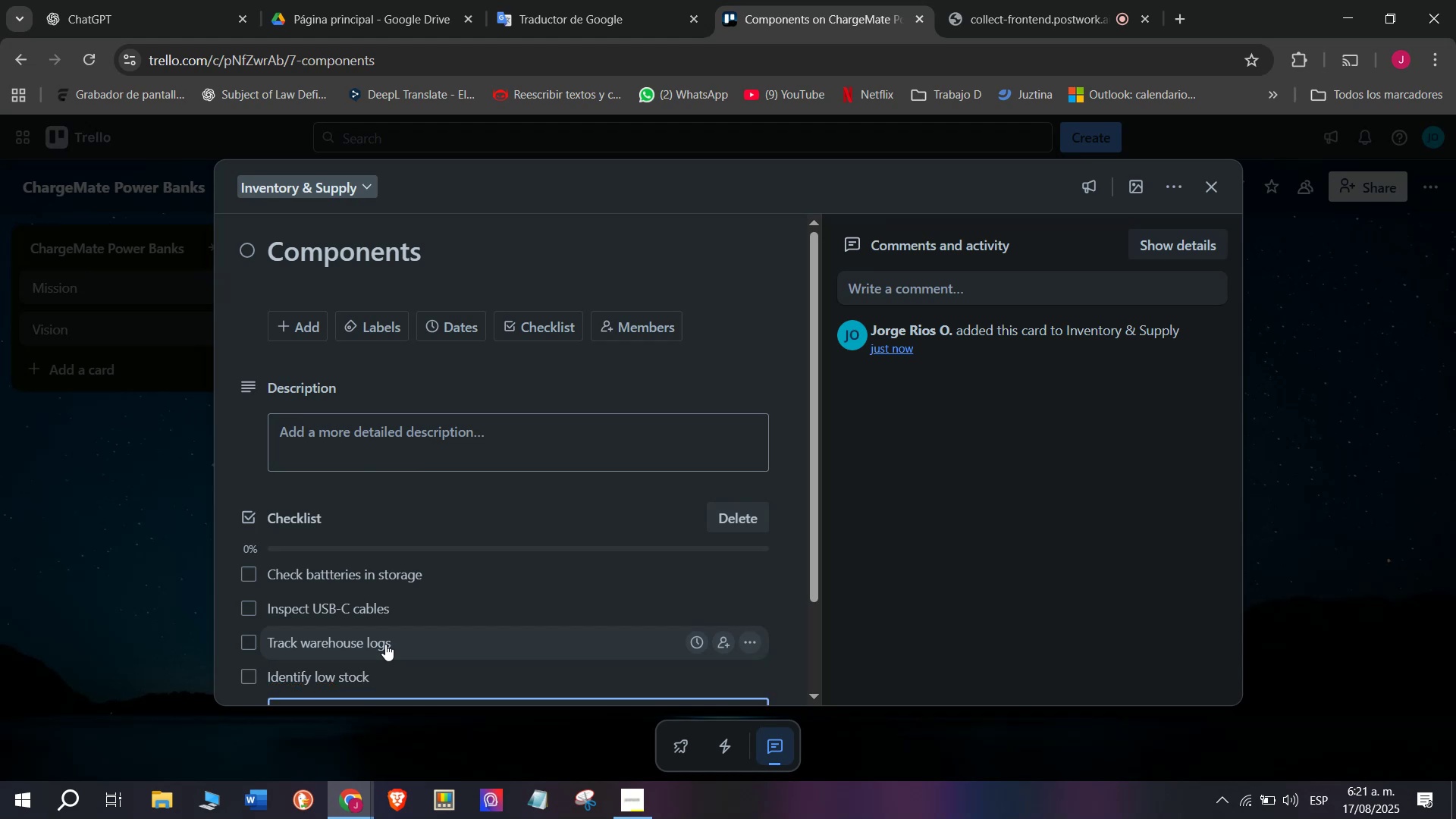 
type(Update system records)
 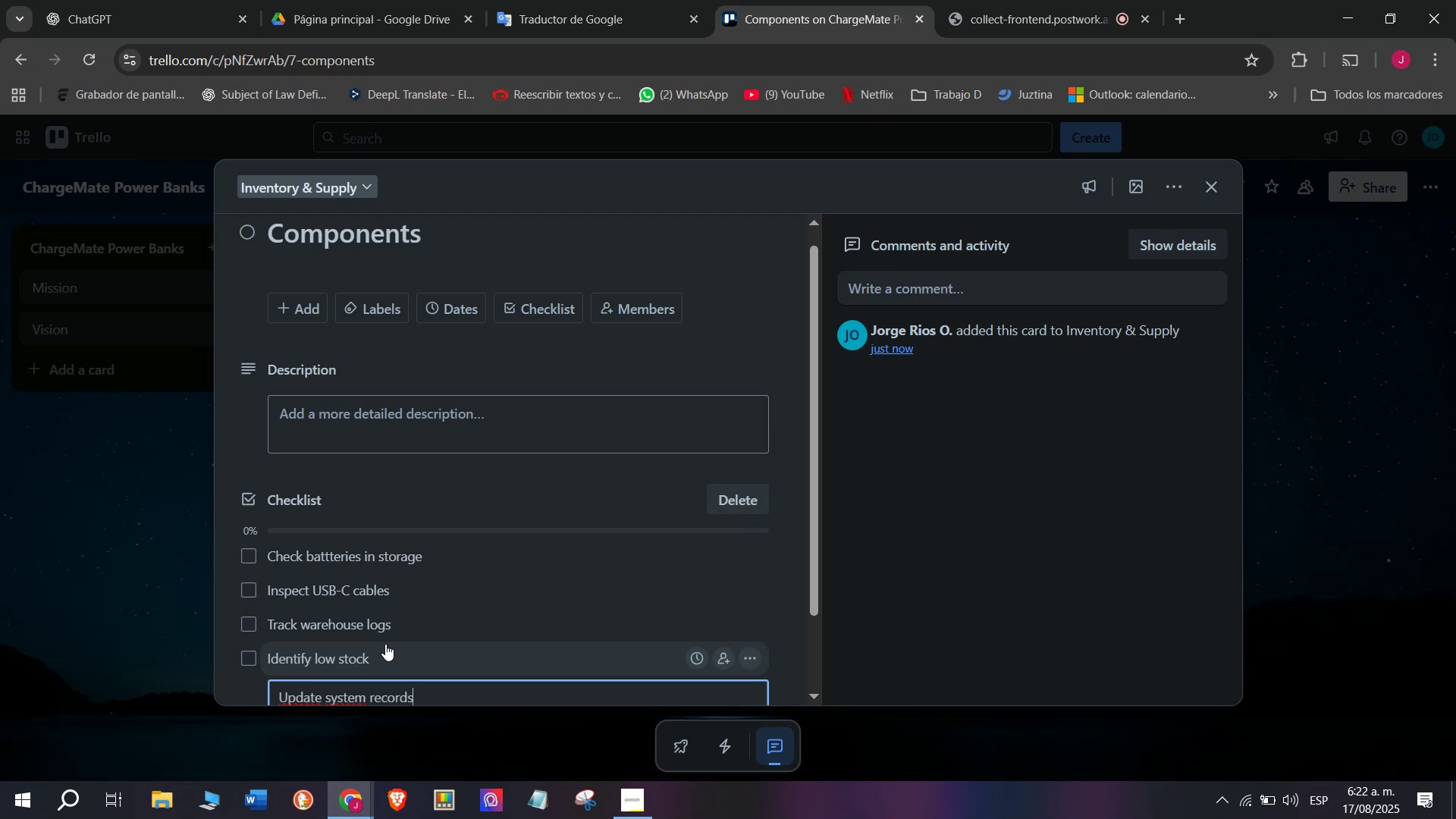 
key(Enter)
 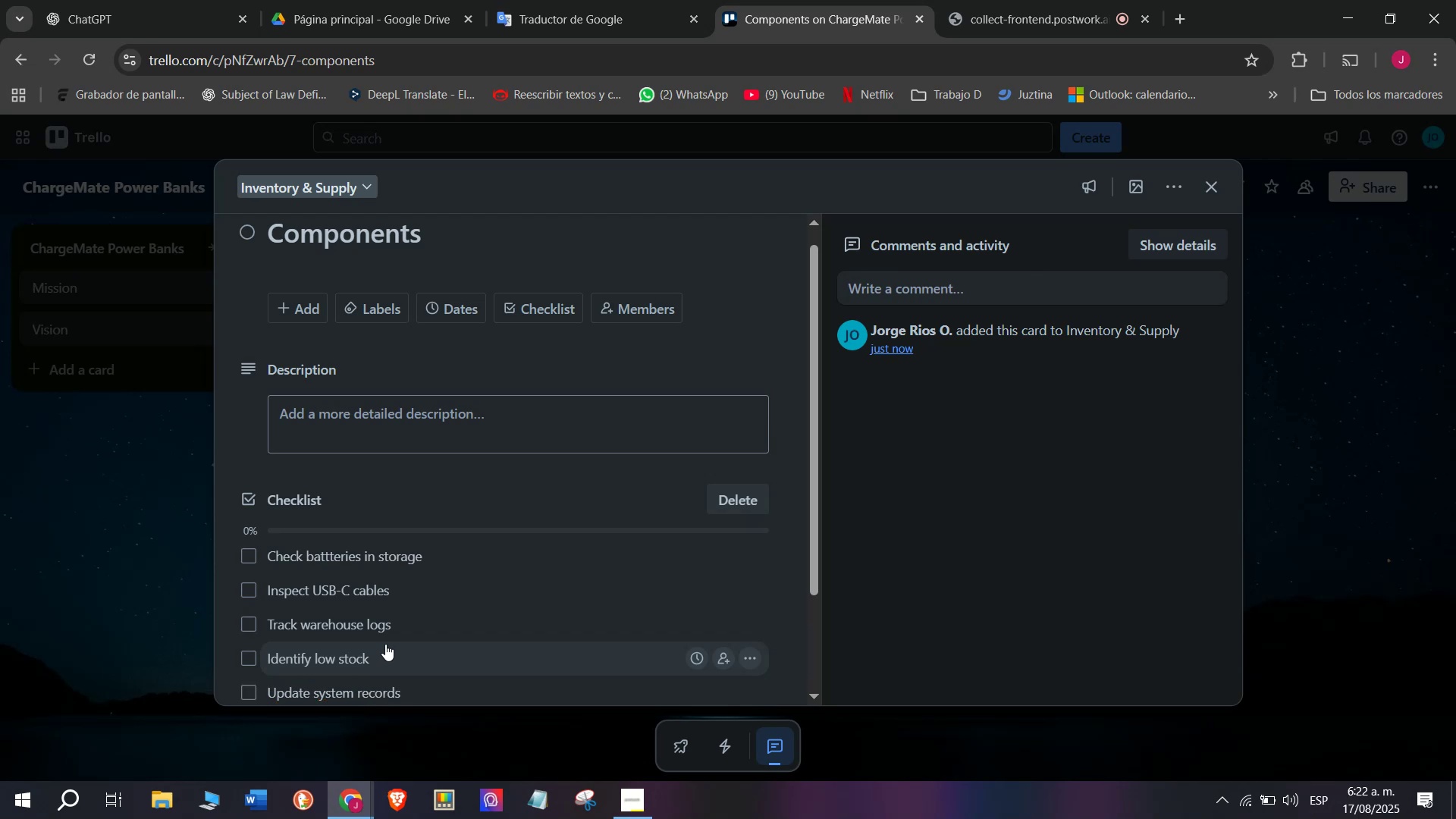 
type(Notify)
 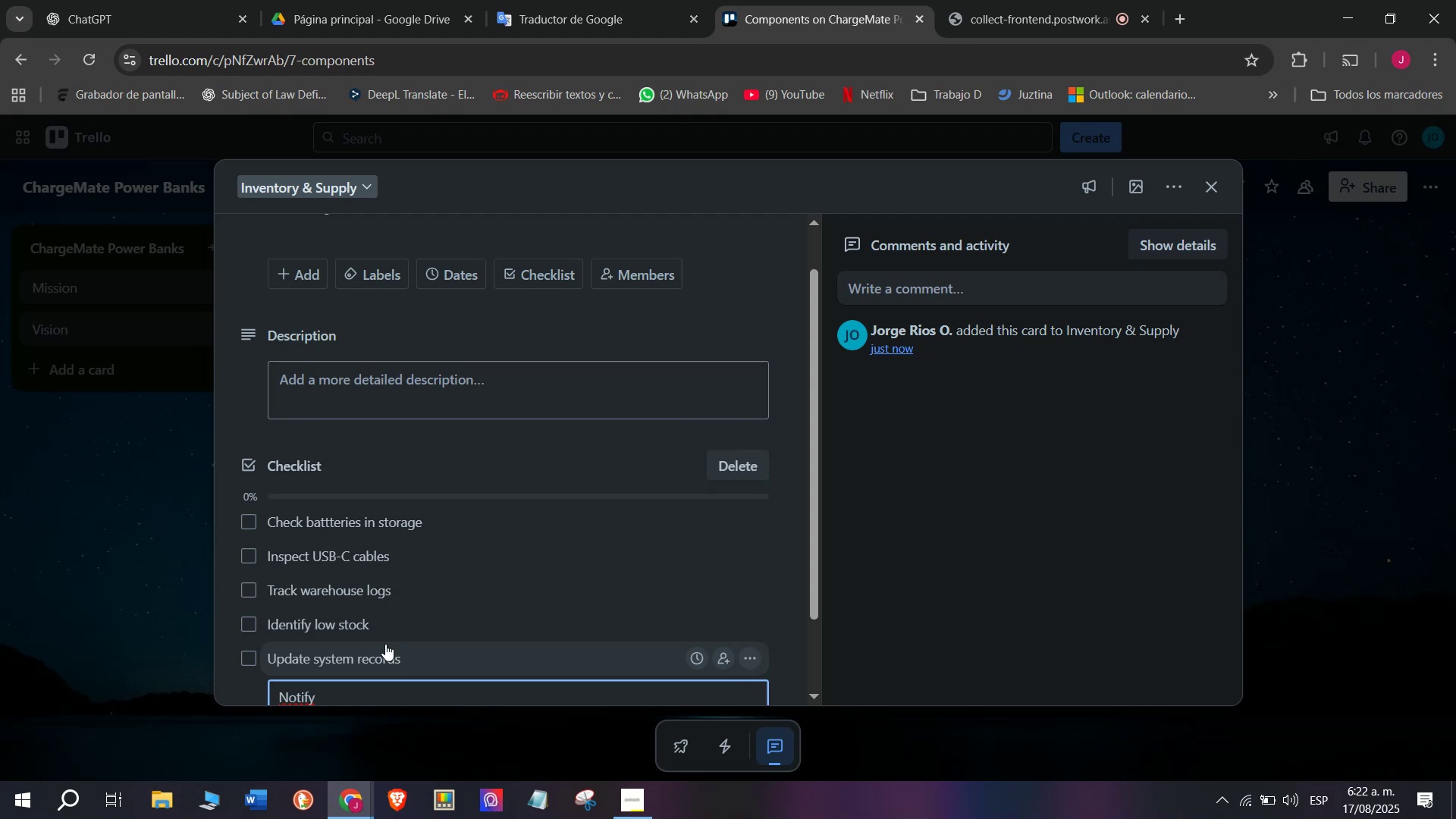 
wait(6.83)
 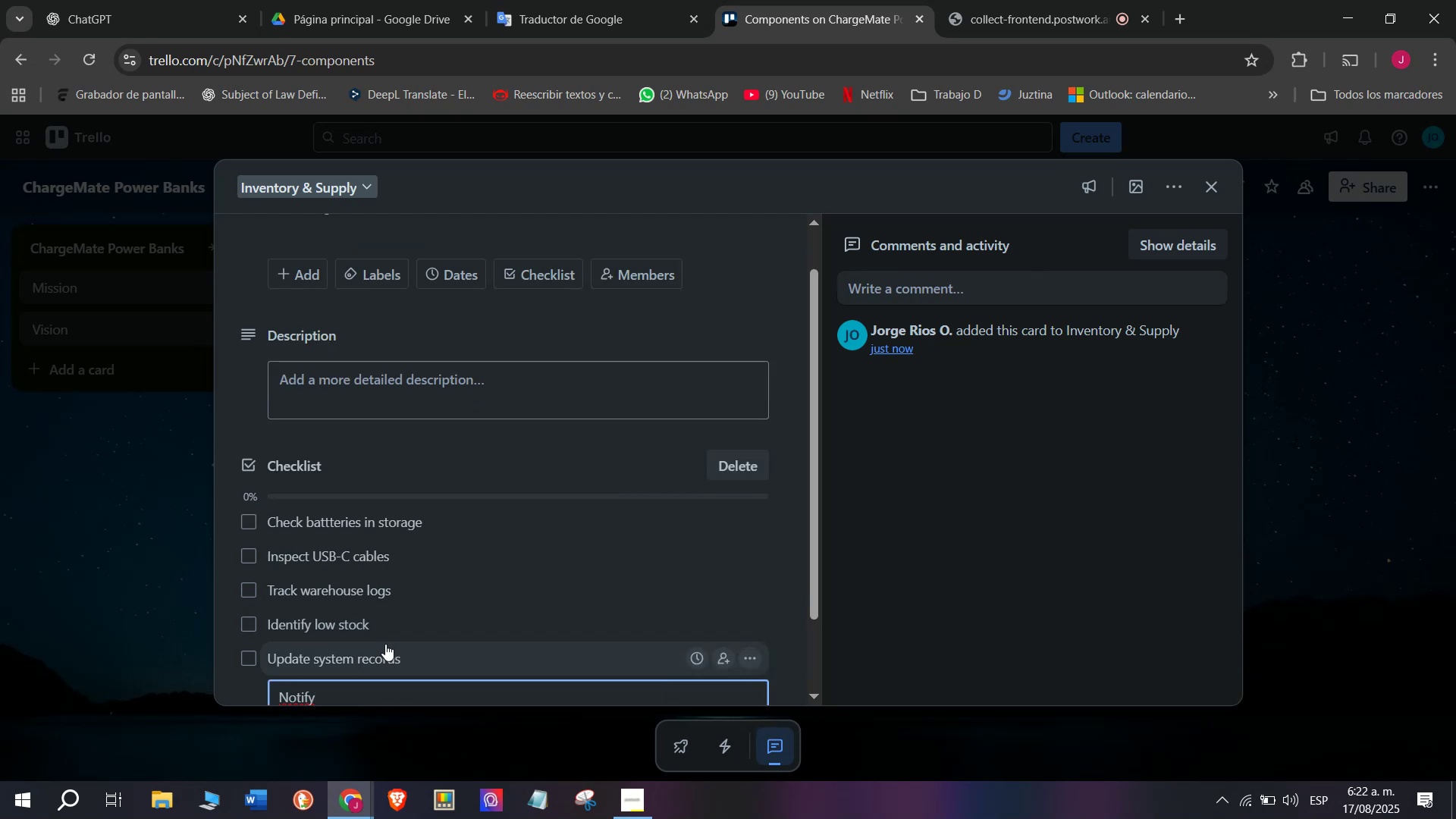 
key(Space)
 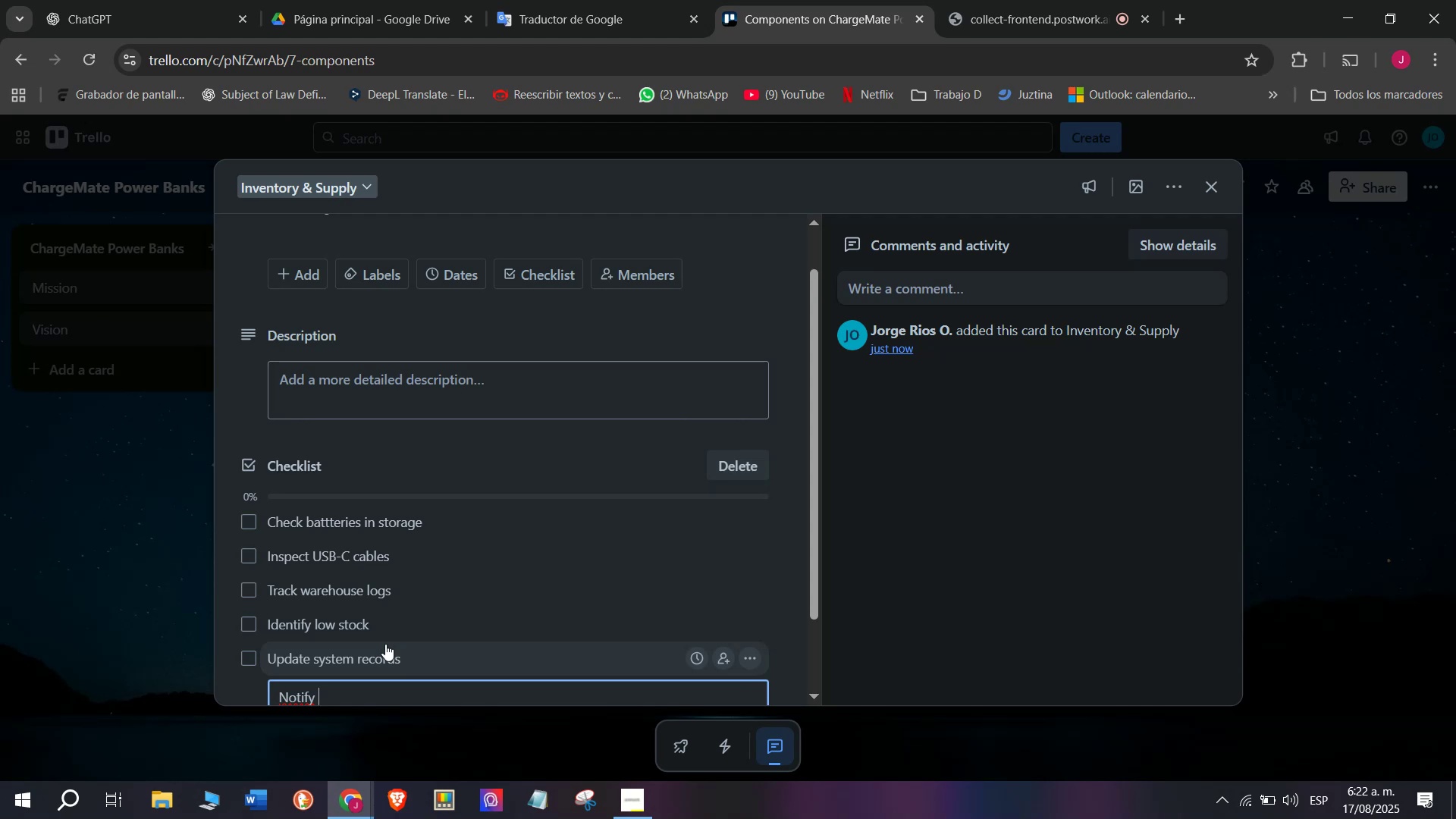 
type(procurements)
key(Backspace)
type( r)
key(Backspace)
type(team)
 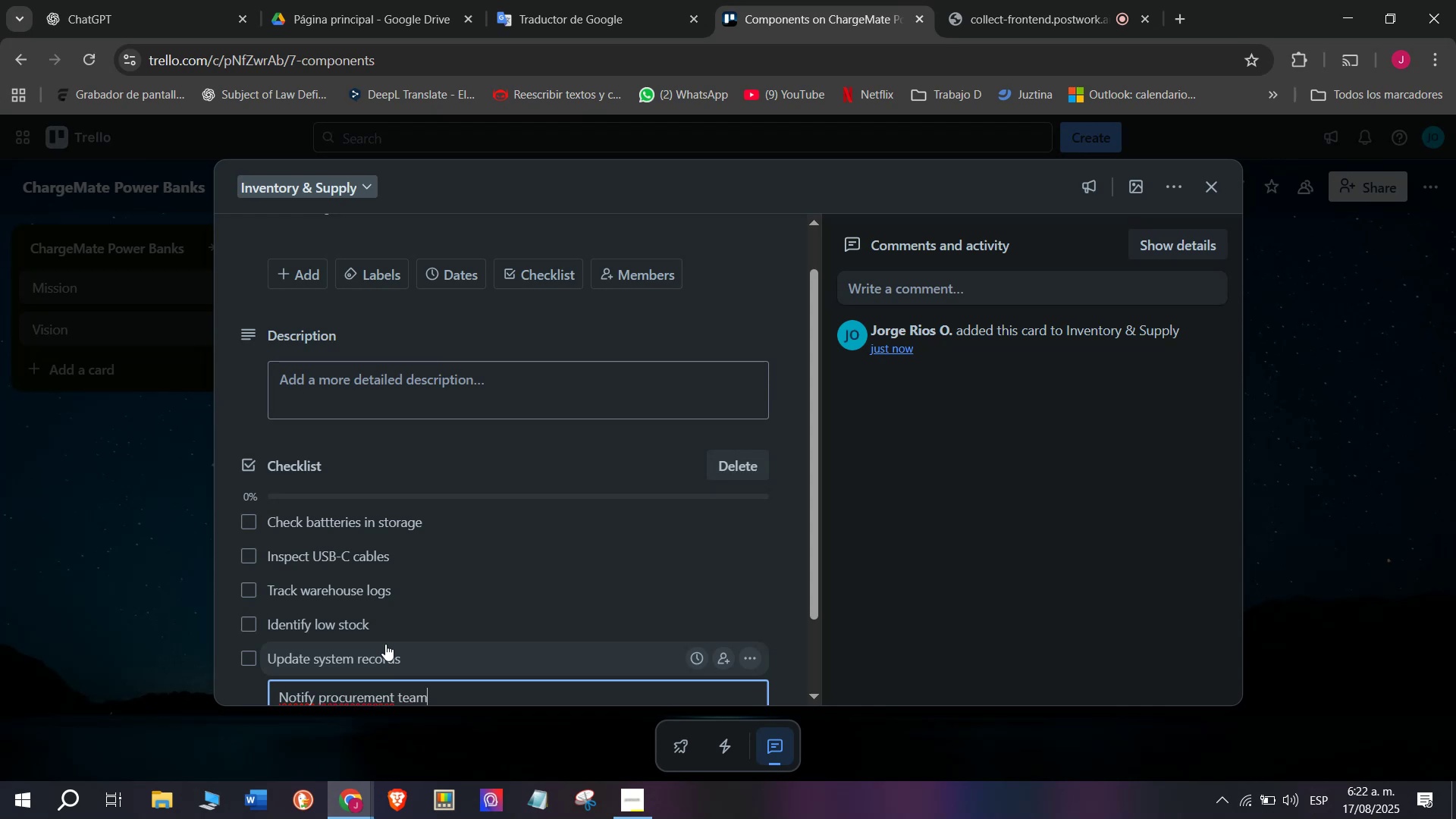 
key(Enter)
 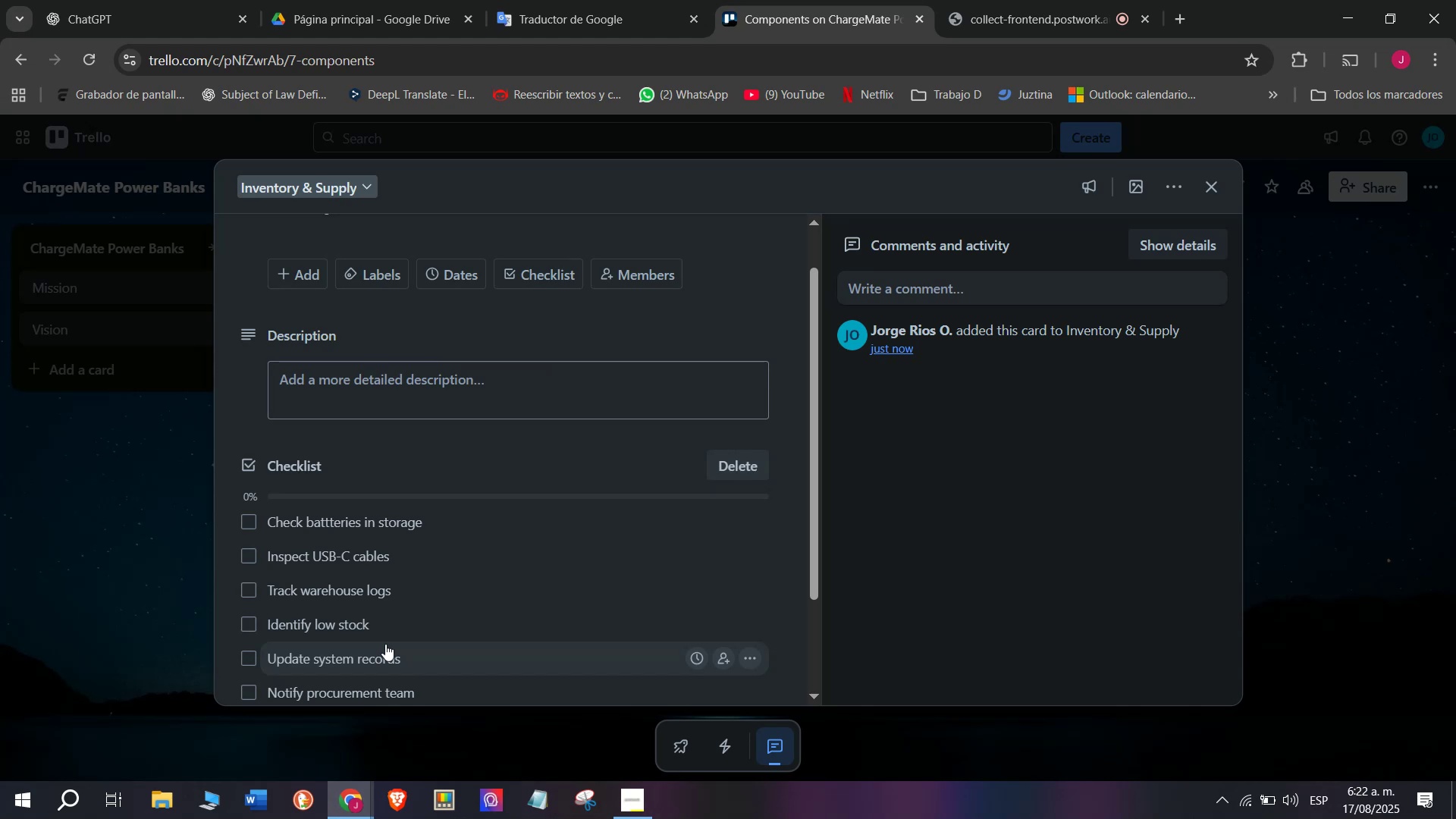 
type(Confirm restock)
 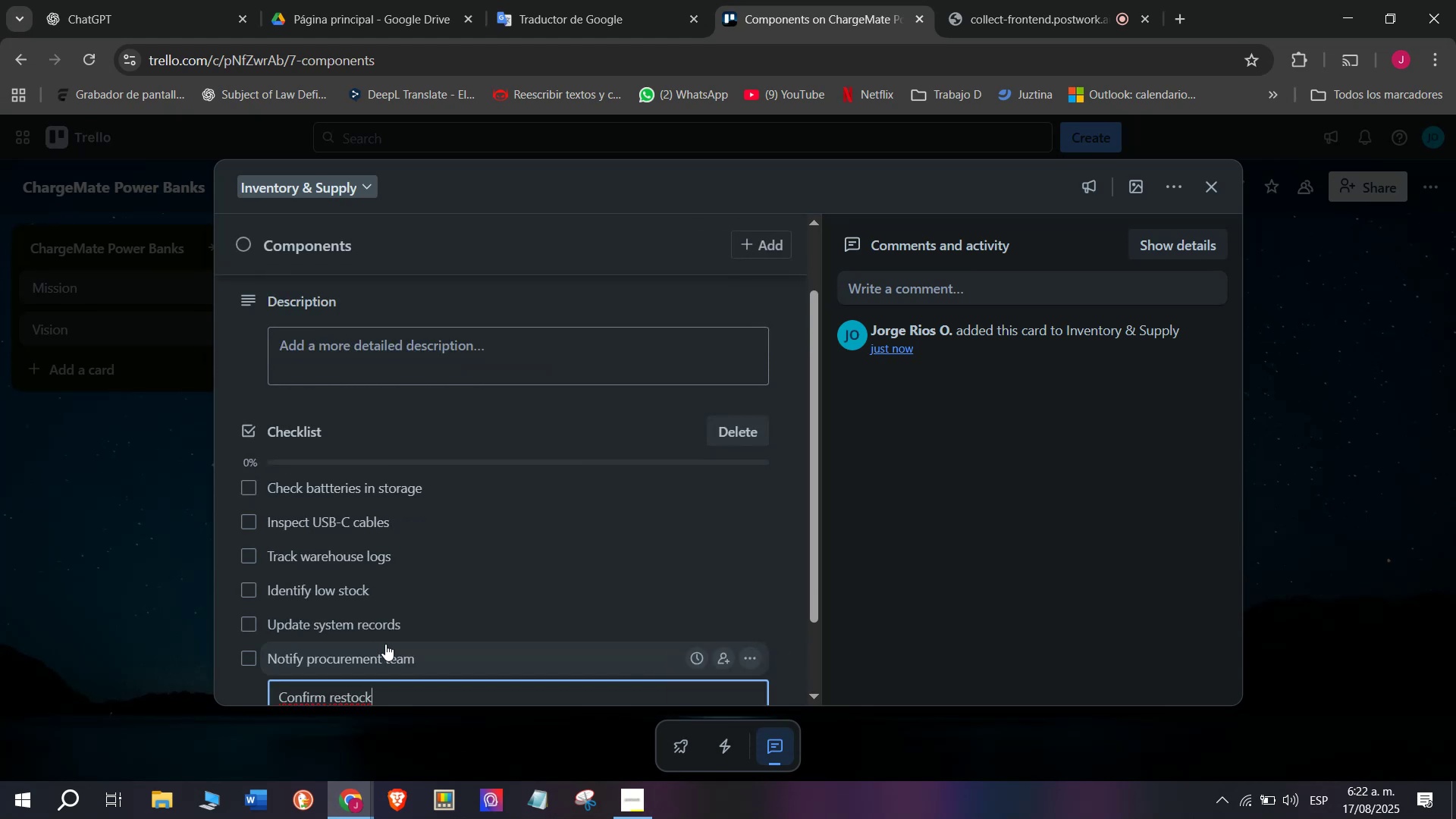 
type( orders)
 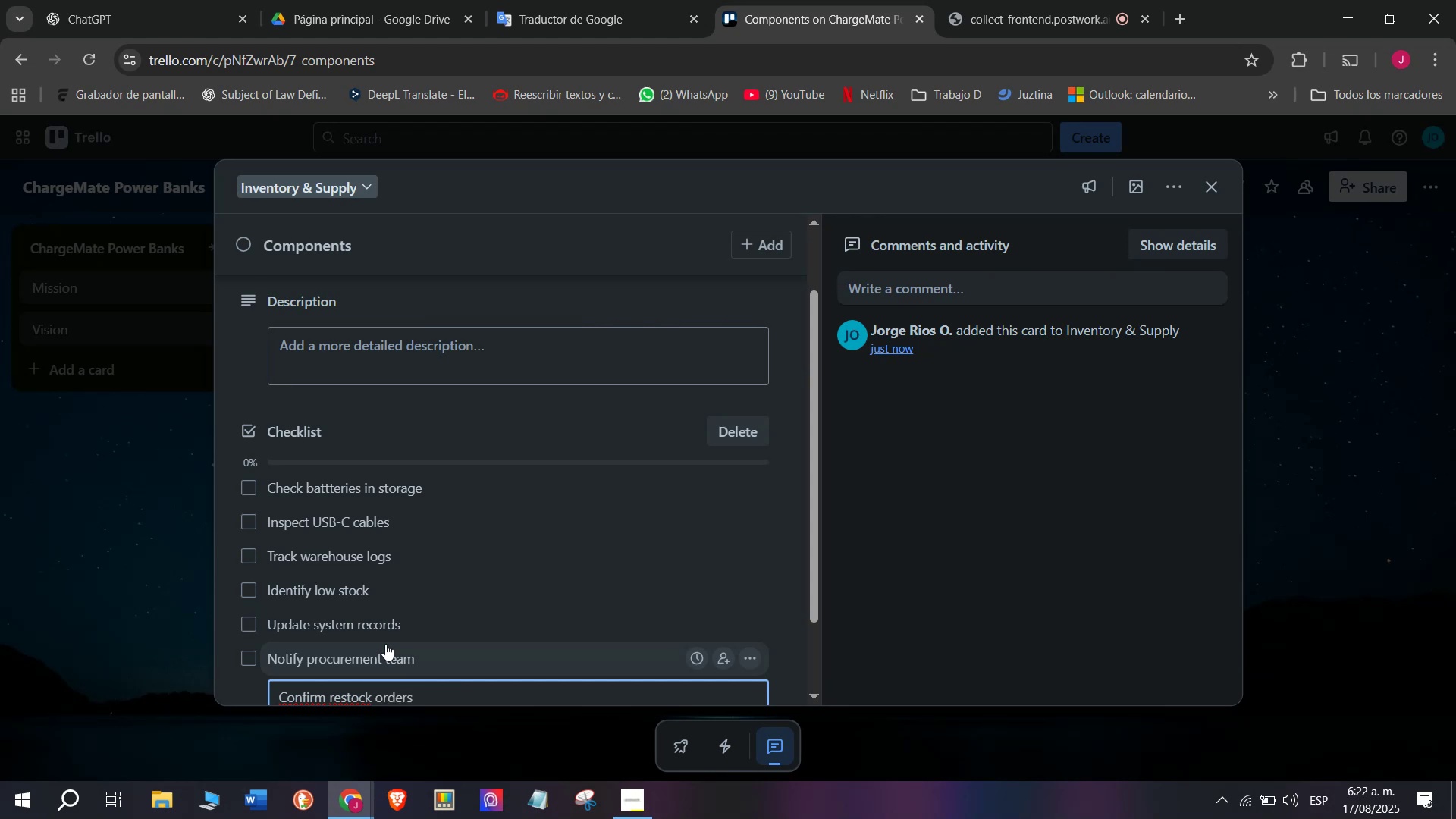 
key(Enter)
 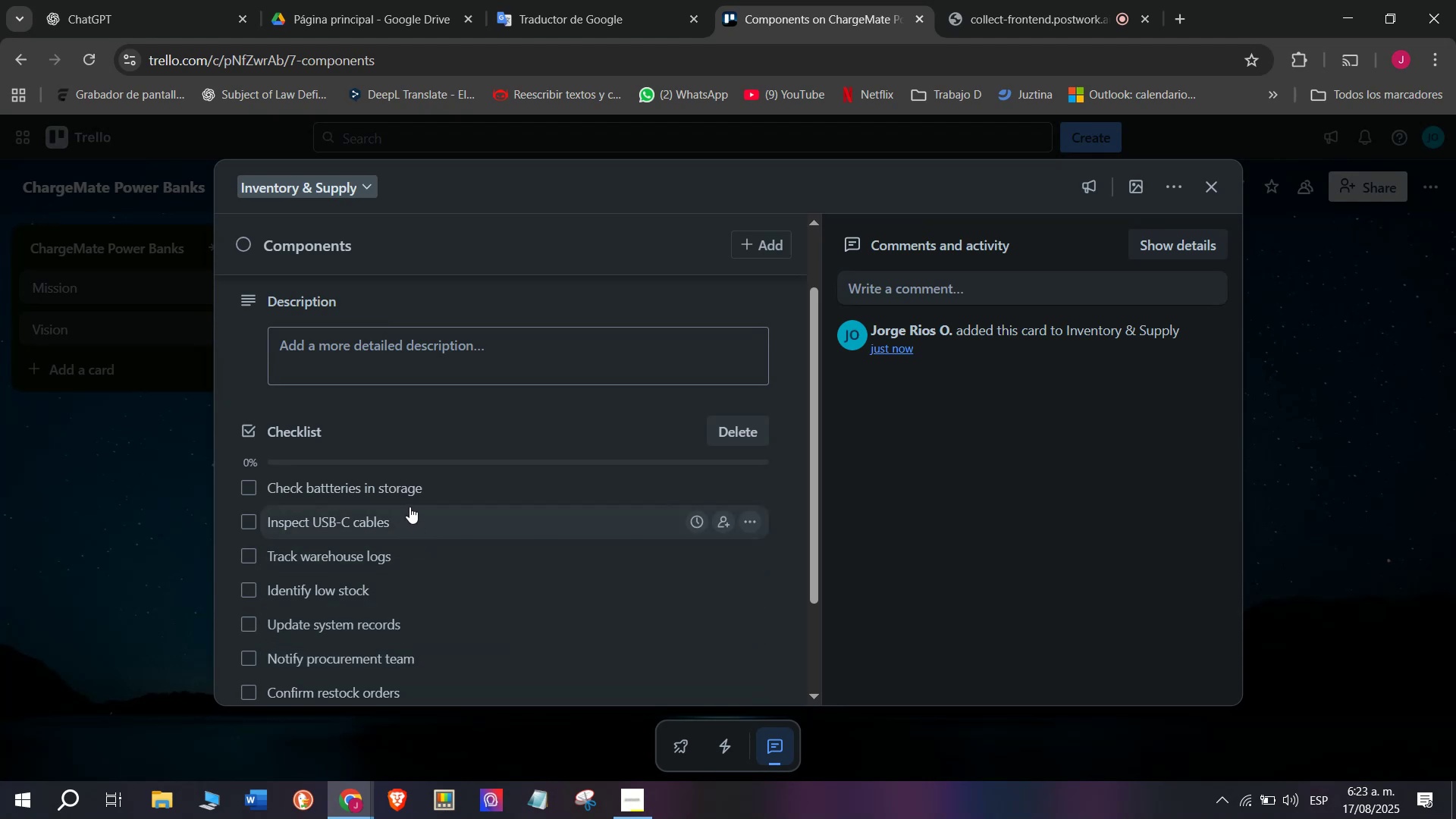 
wait(20.59)
 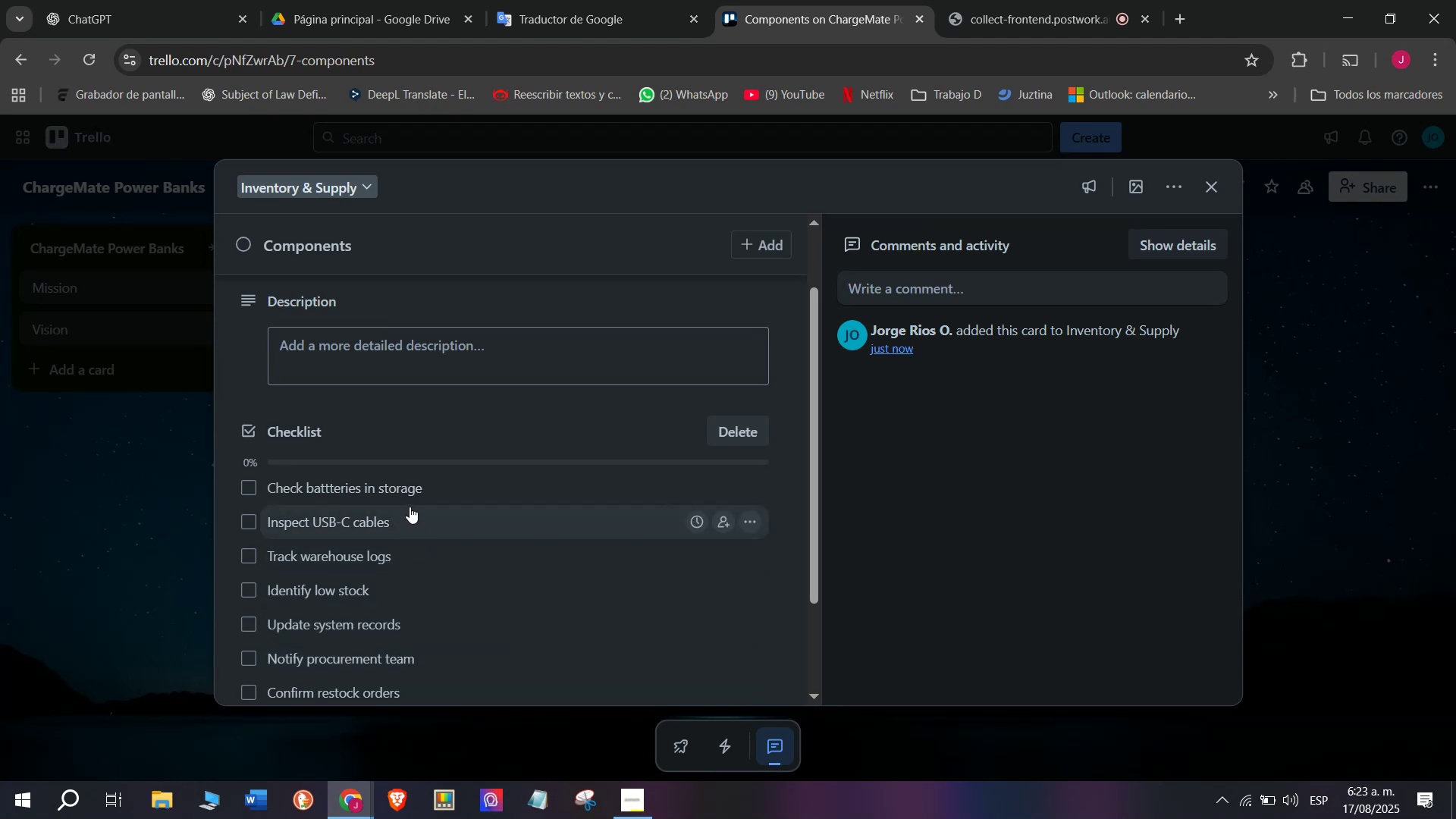 
scroll: coordinate [450, 563], scroll_direction: up, amount: 2.0
 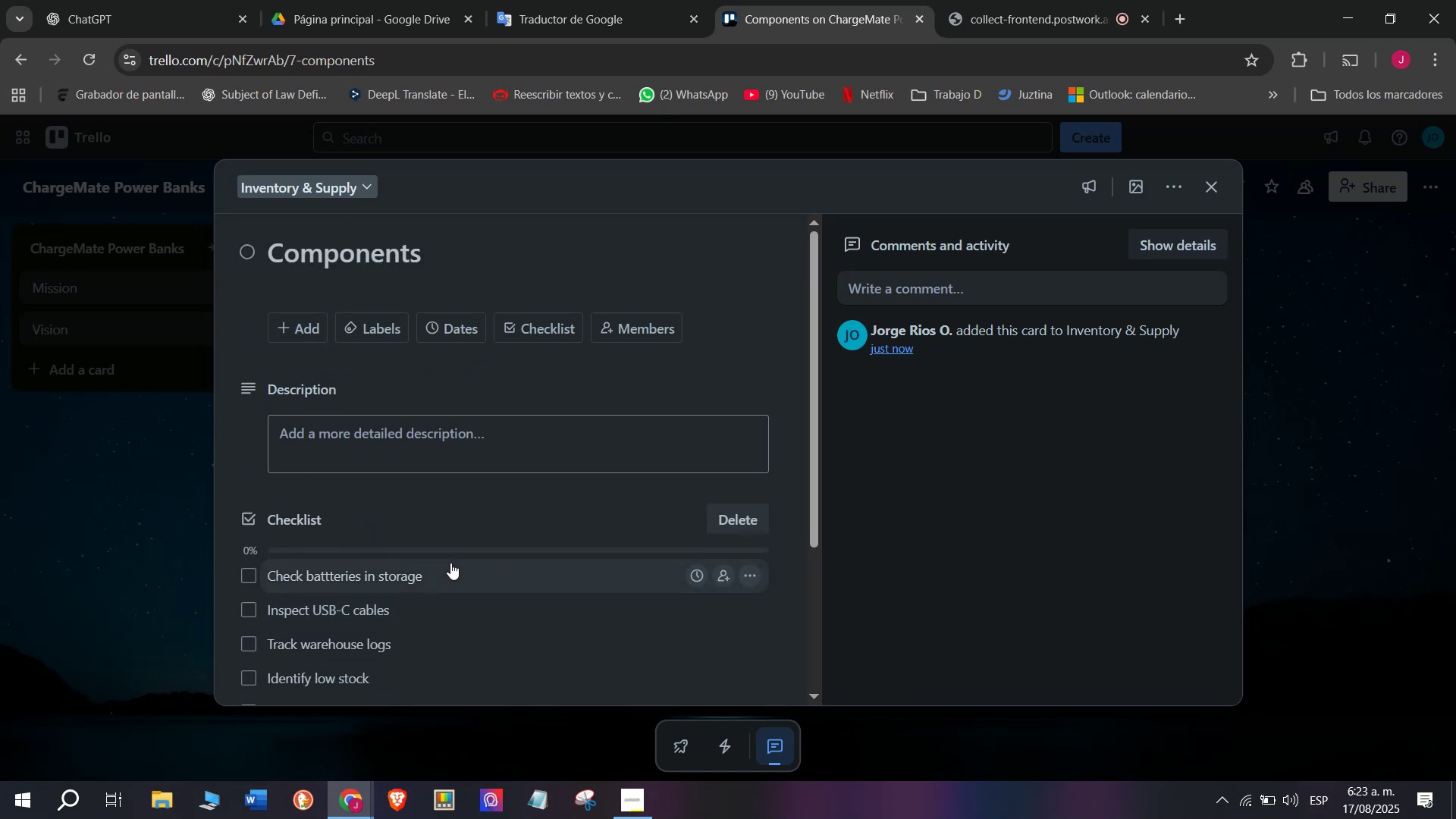 
scroll: coordinate [450, 563], scroll_direction: down, amount: 2.0
 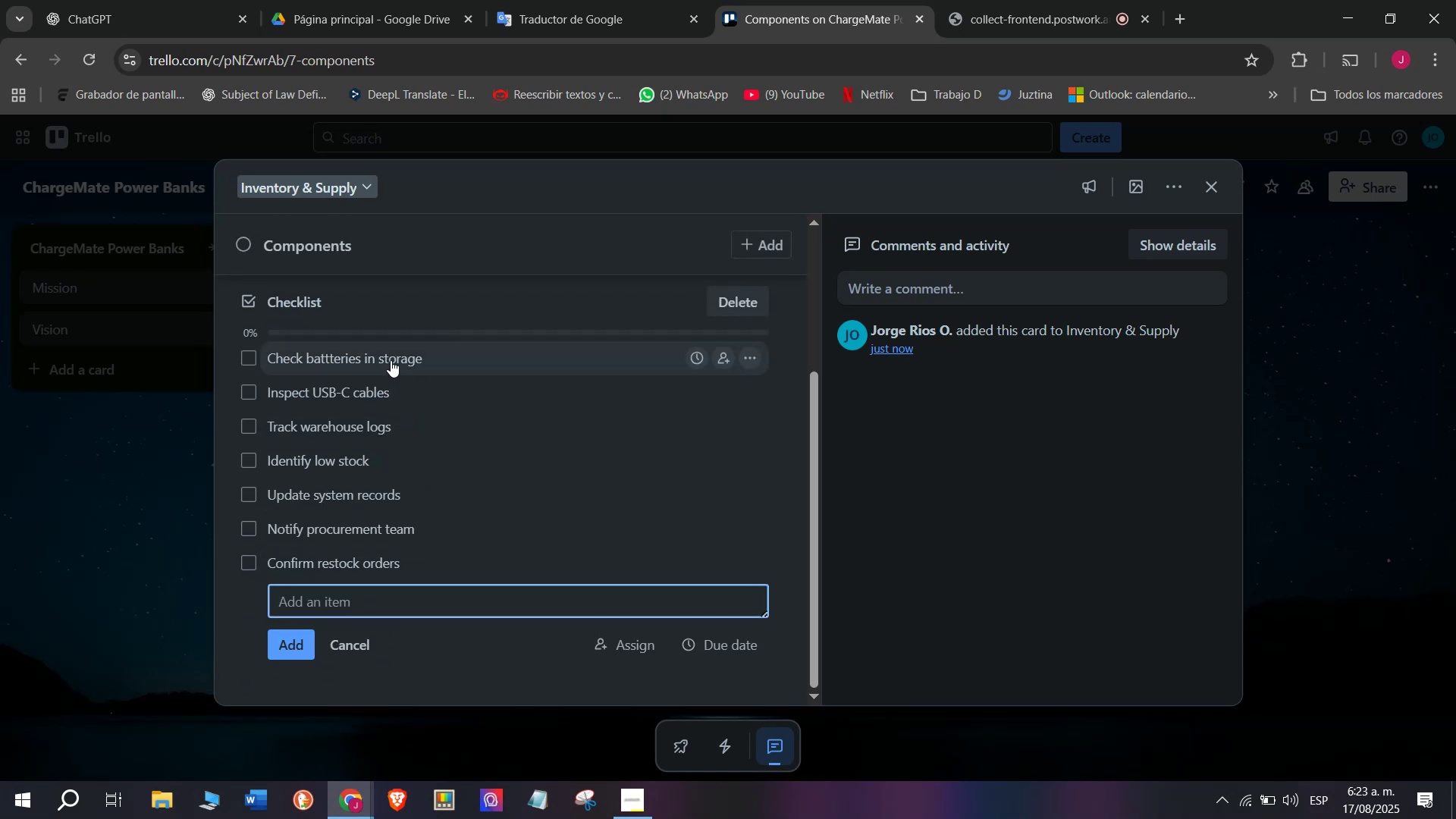 
wait(8.16)
 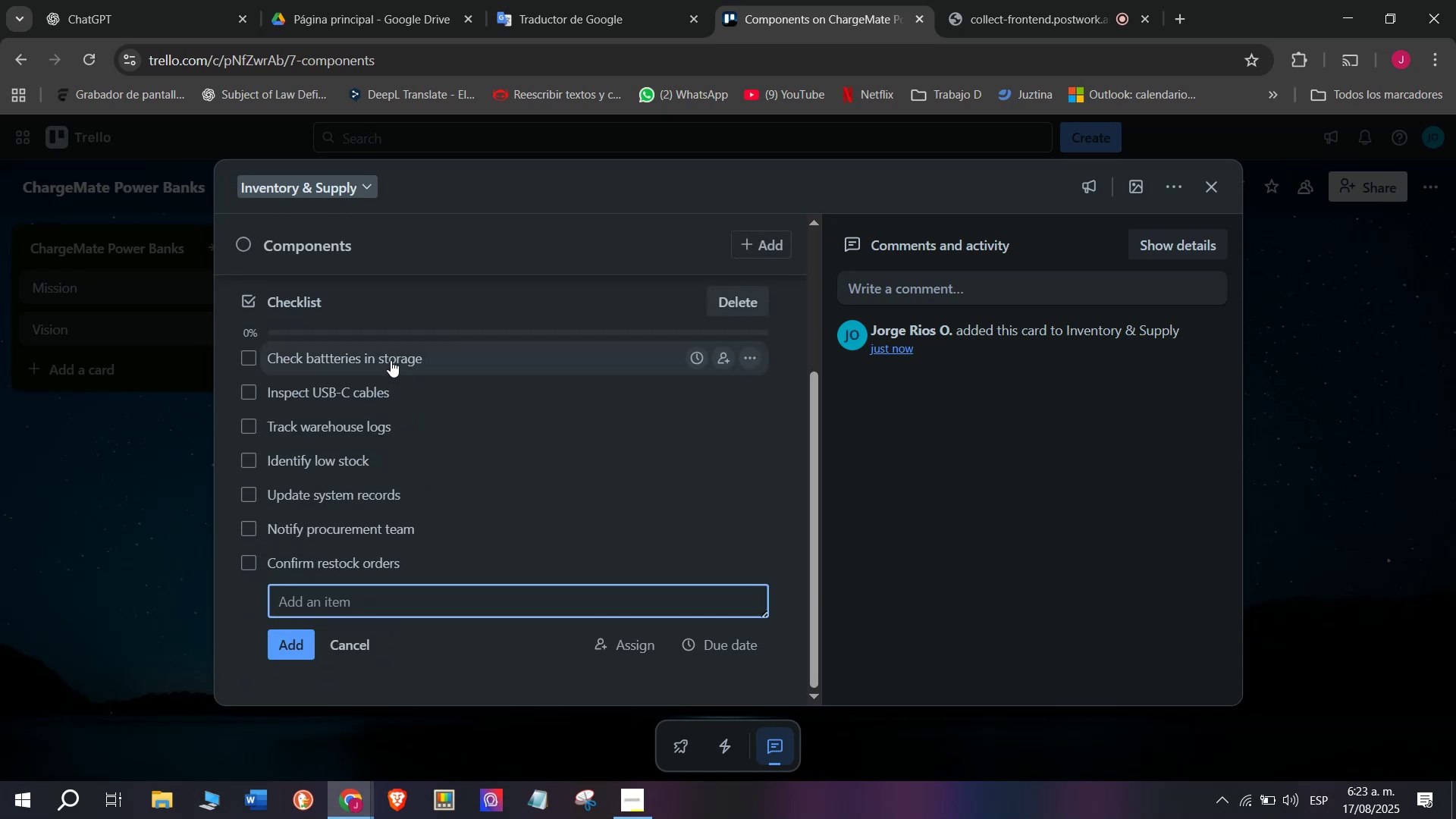 
left_click([461, 549])
 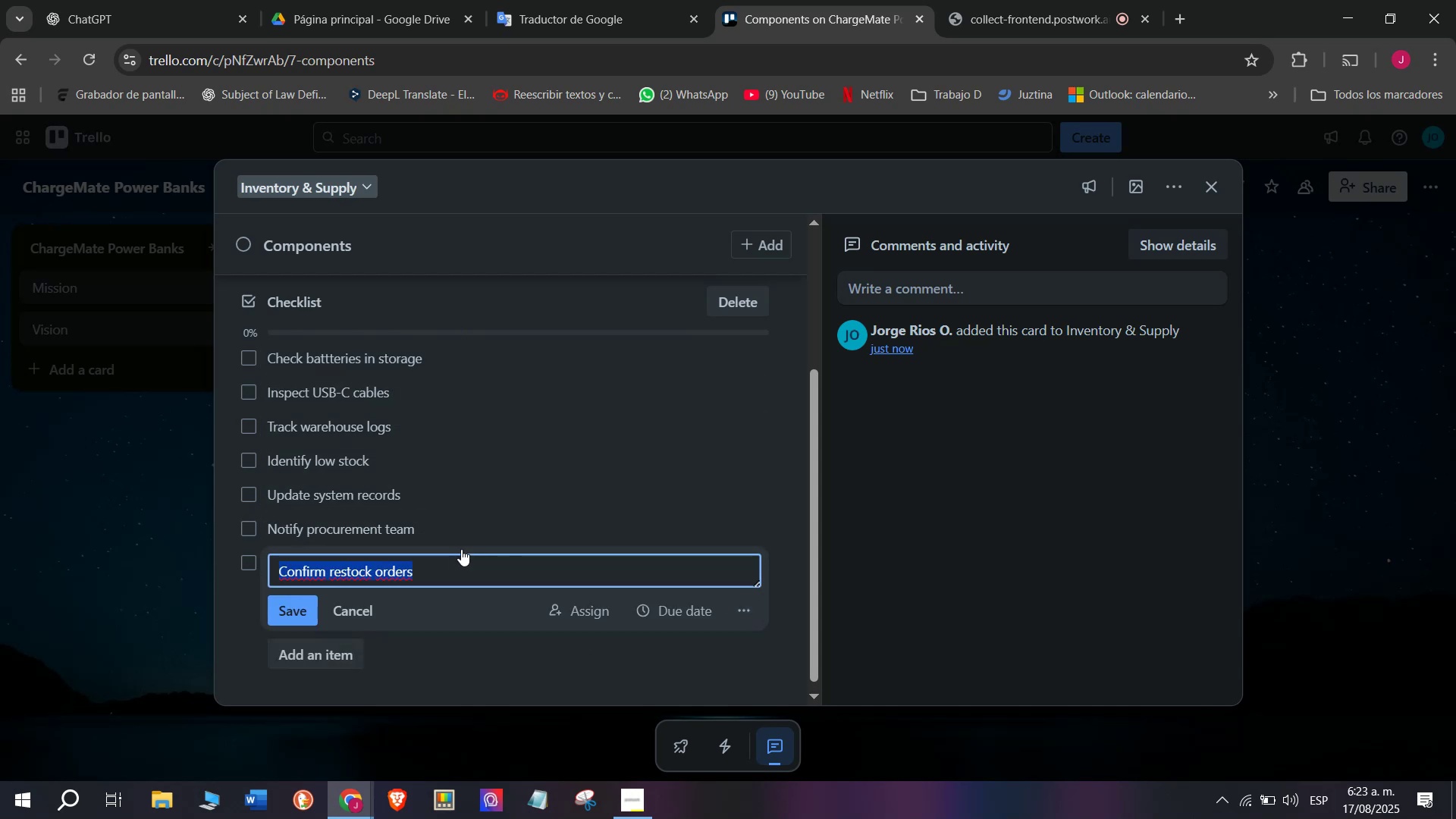 
key(Backspace)
 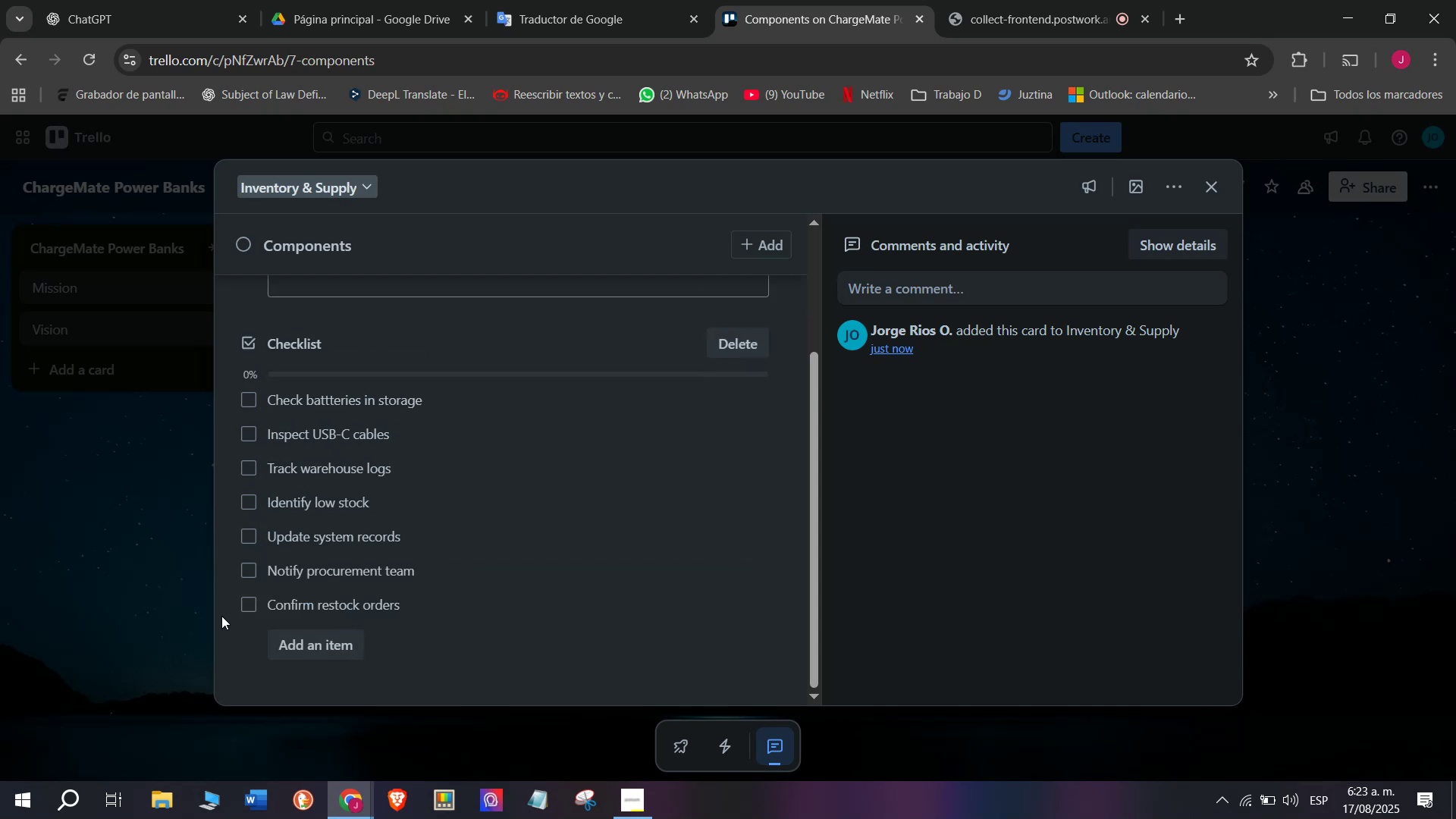 
wait(6.24)
 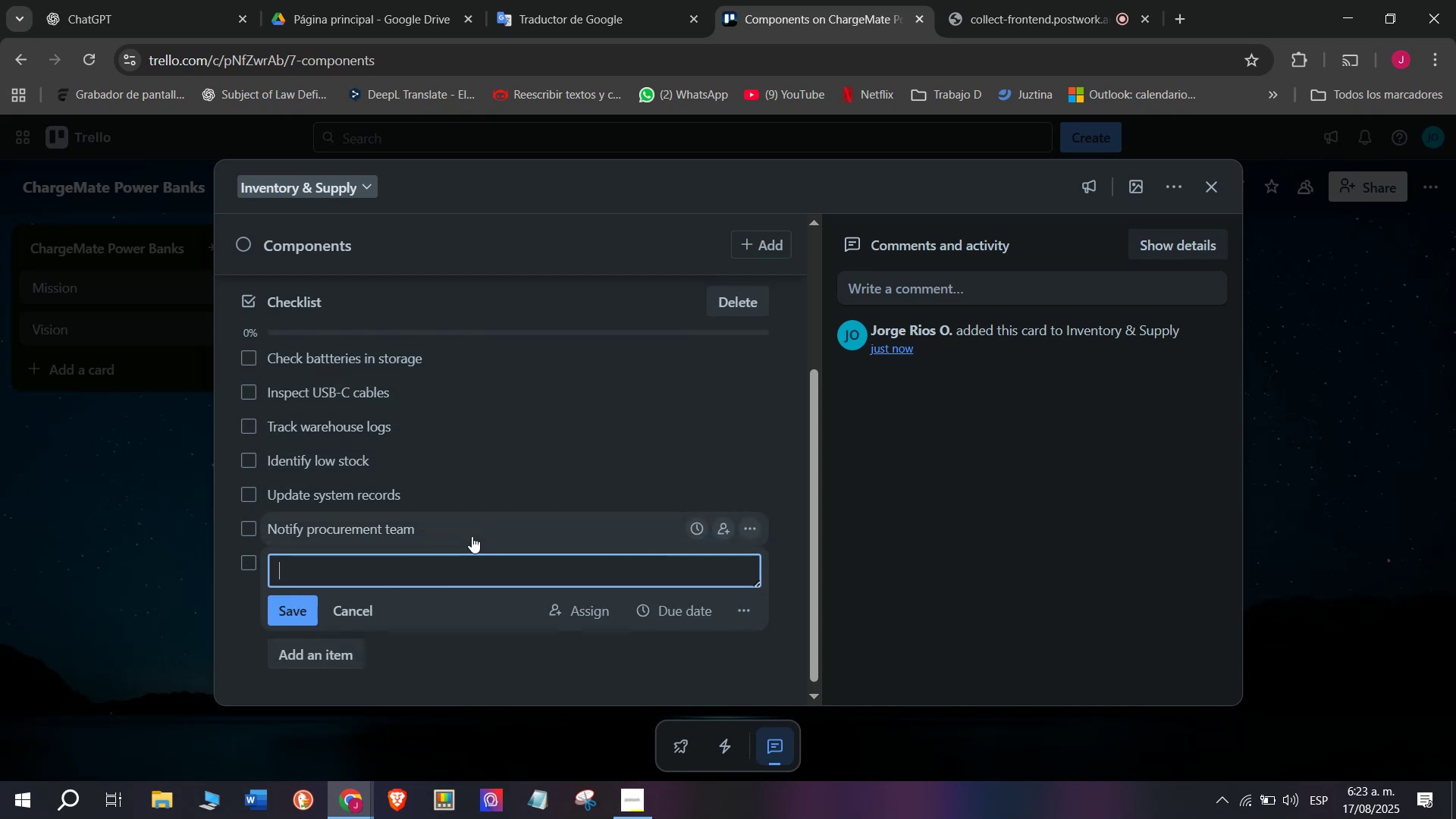 
left_click([366, 602])
 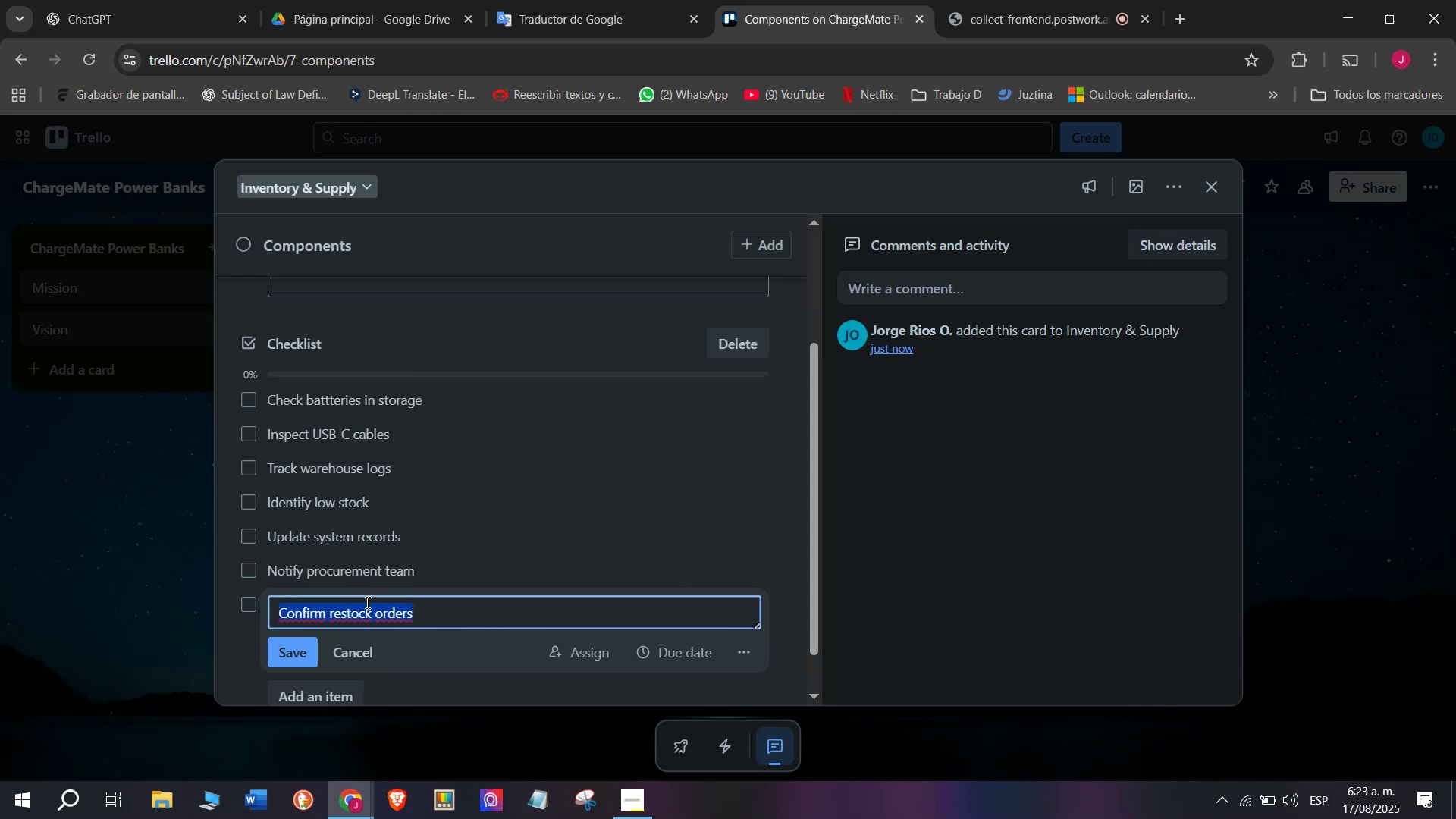 
key(Backspace)
 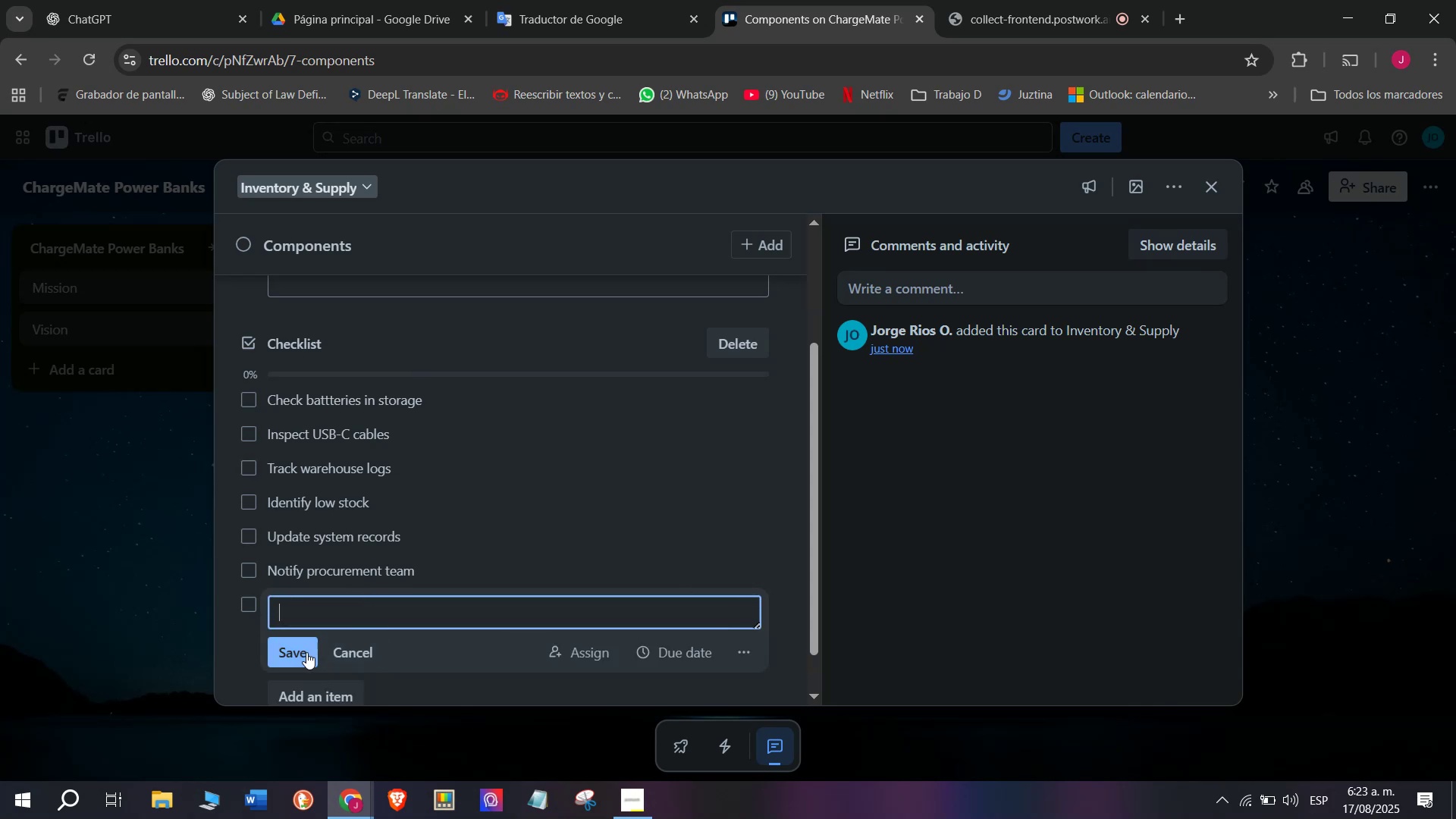 
left_click([306, 651])
 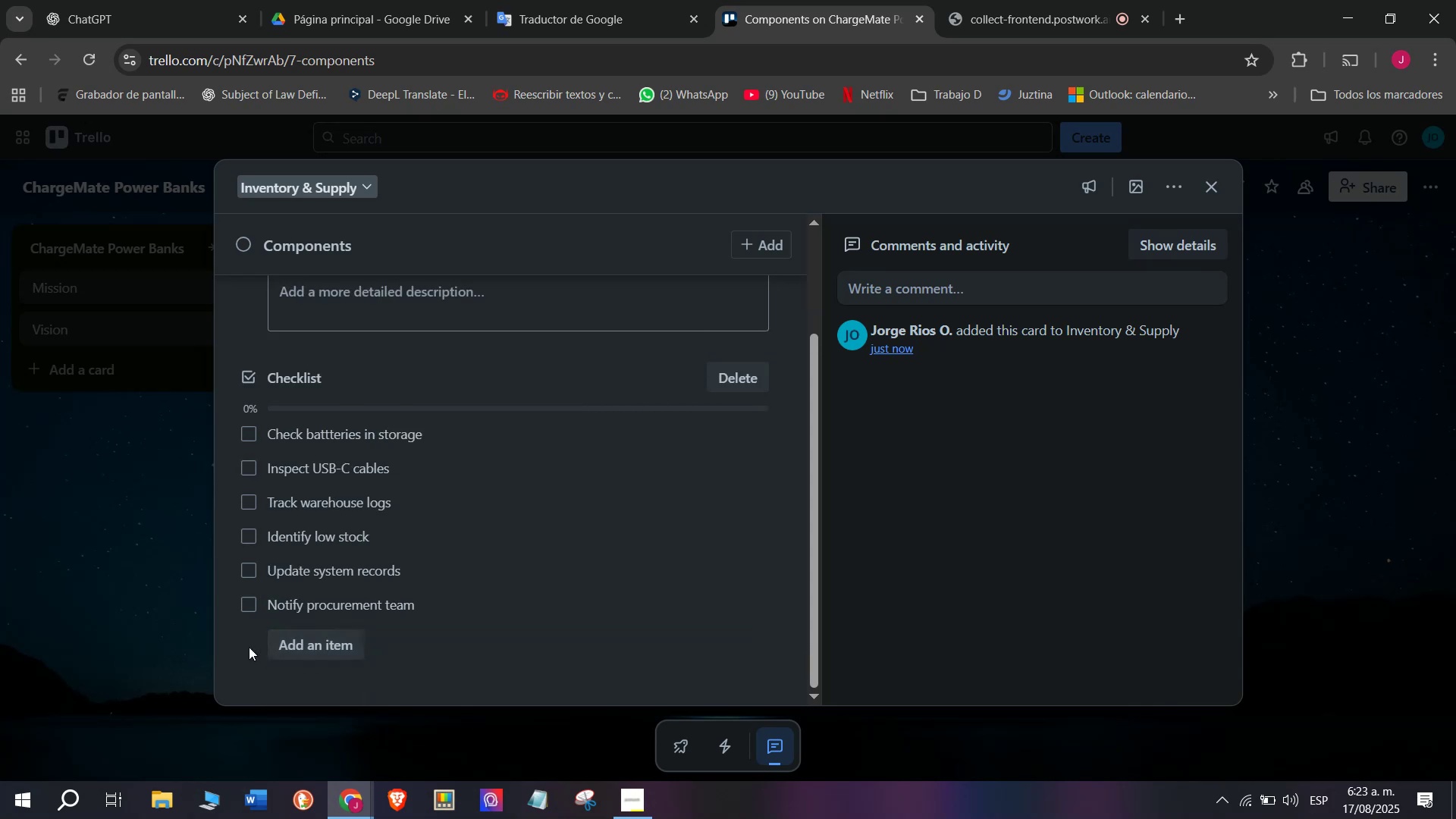 
left_click_drag(start_coordinate=[224, 633], to_coordinate=[195, 623])
 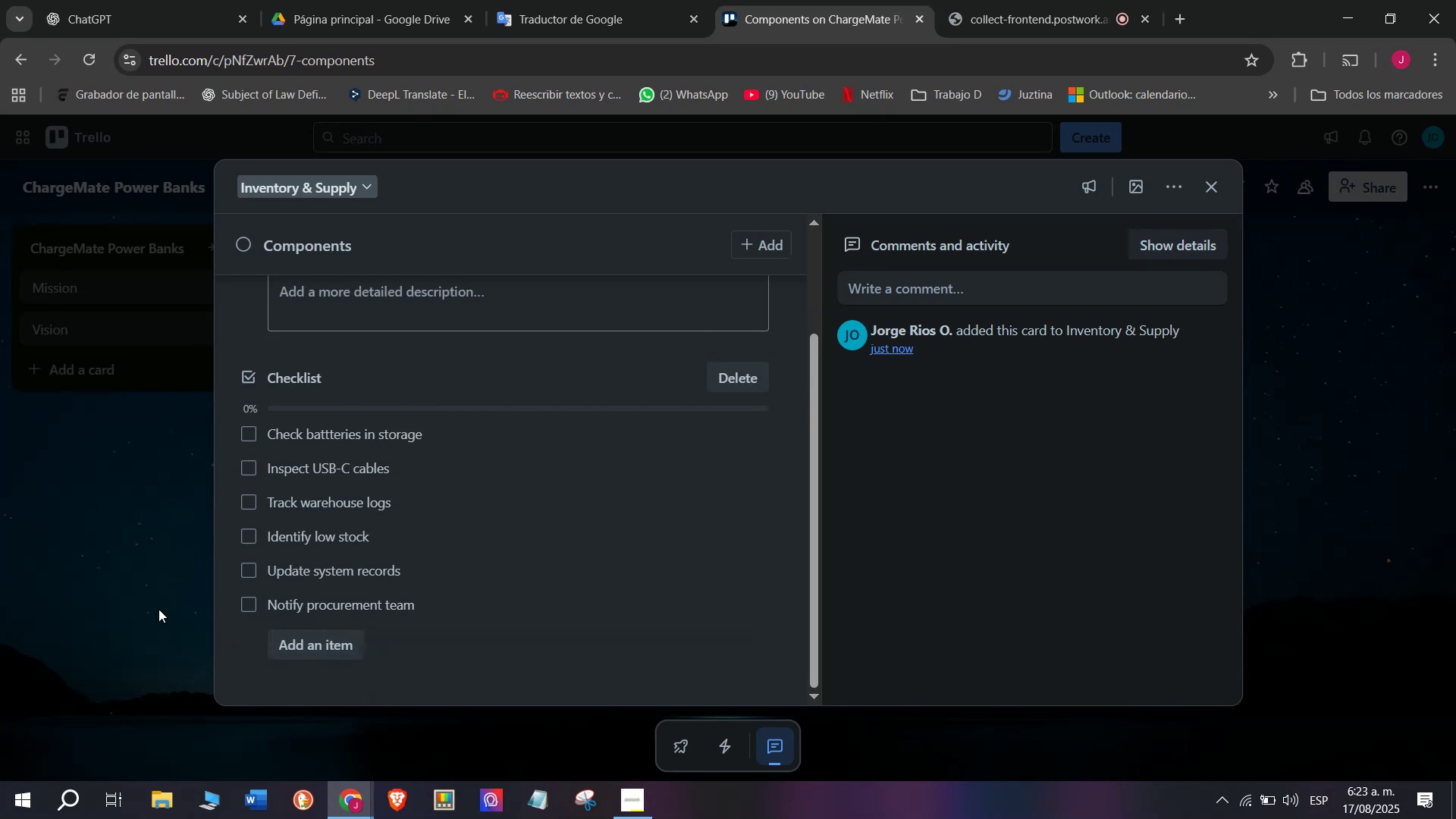 
double_click([158, 609])
 